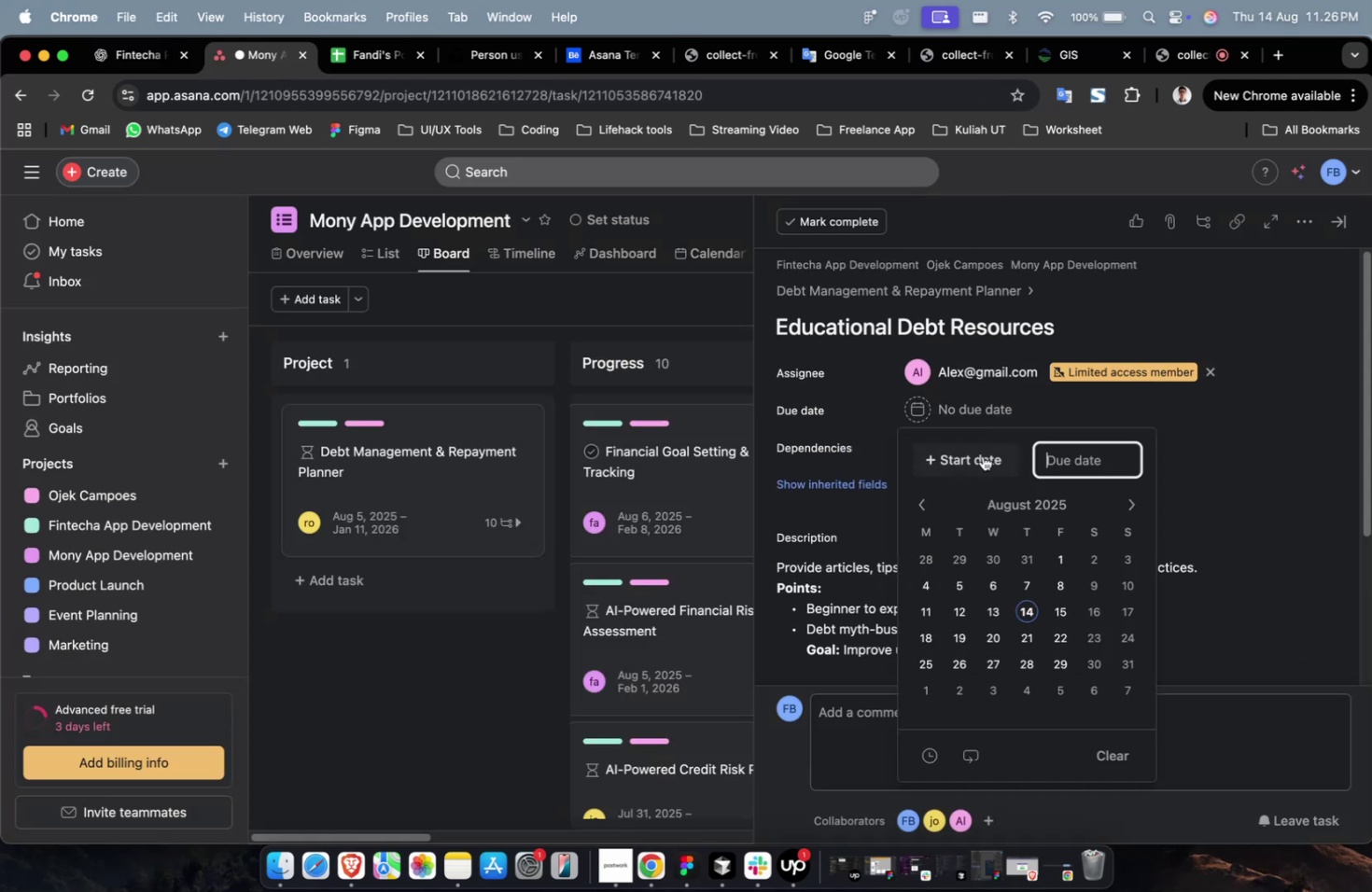 
triple_click([982, 455])
 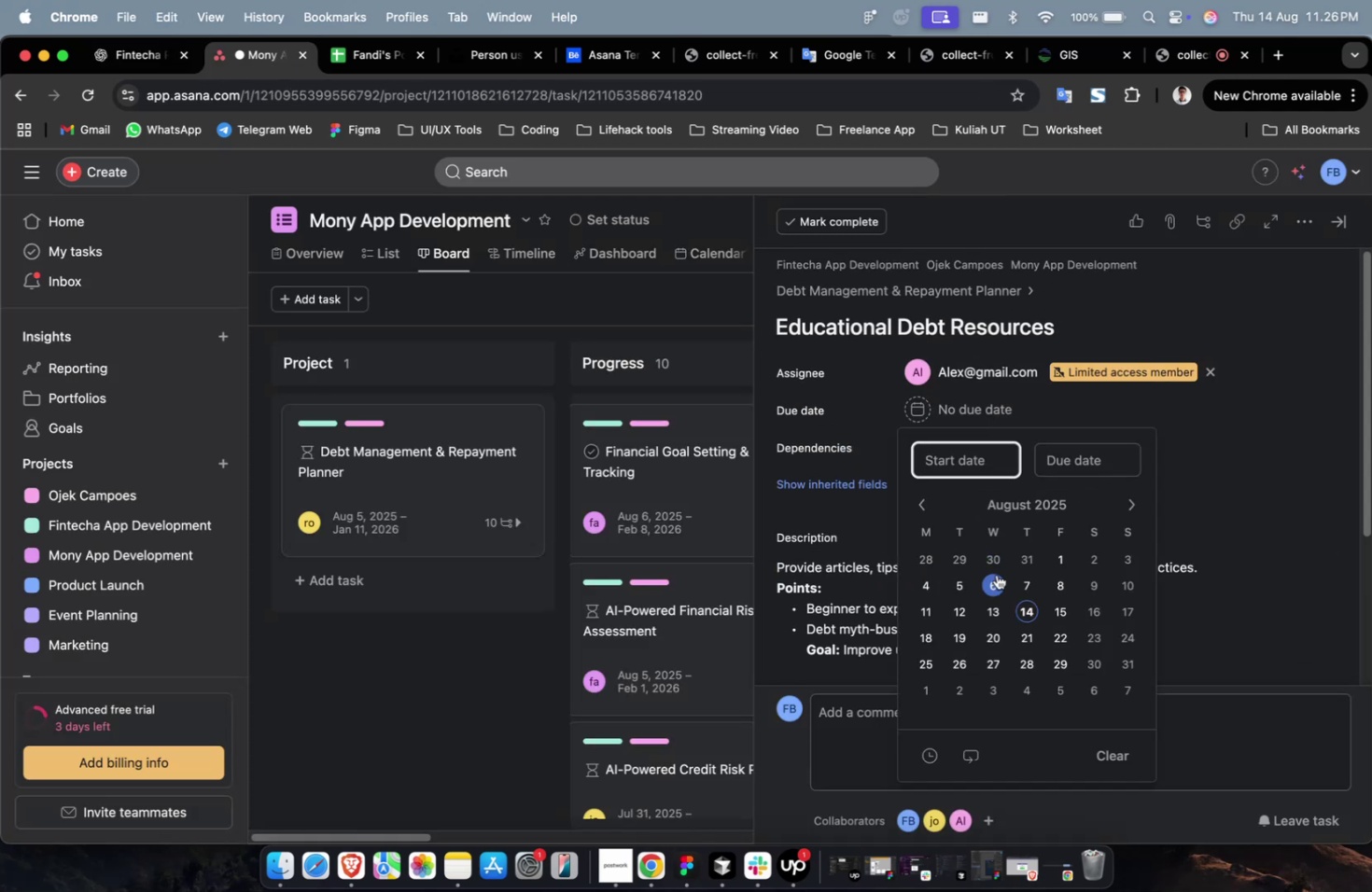 
triple_click([996, 574])
 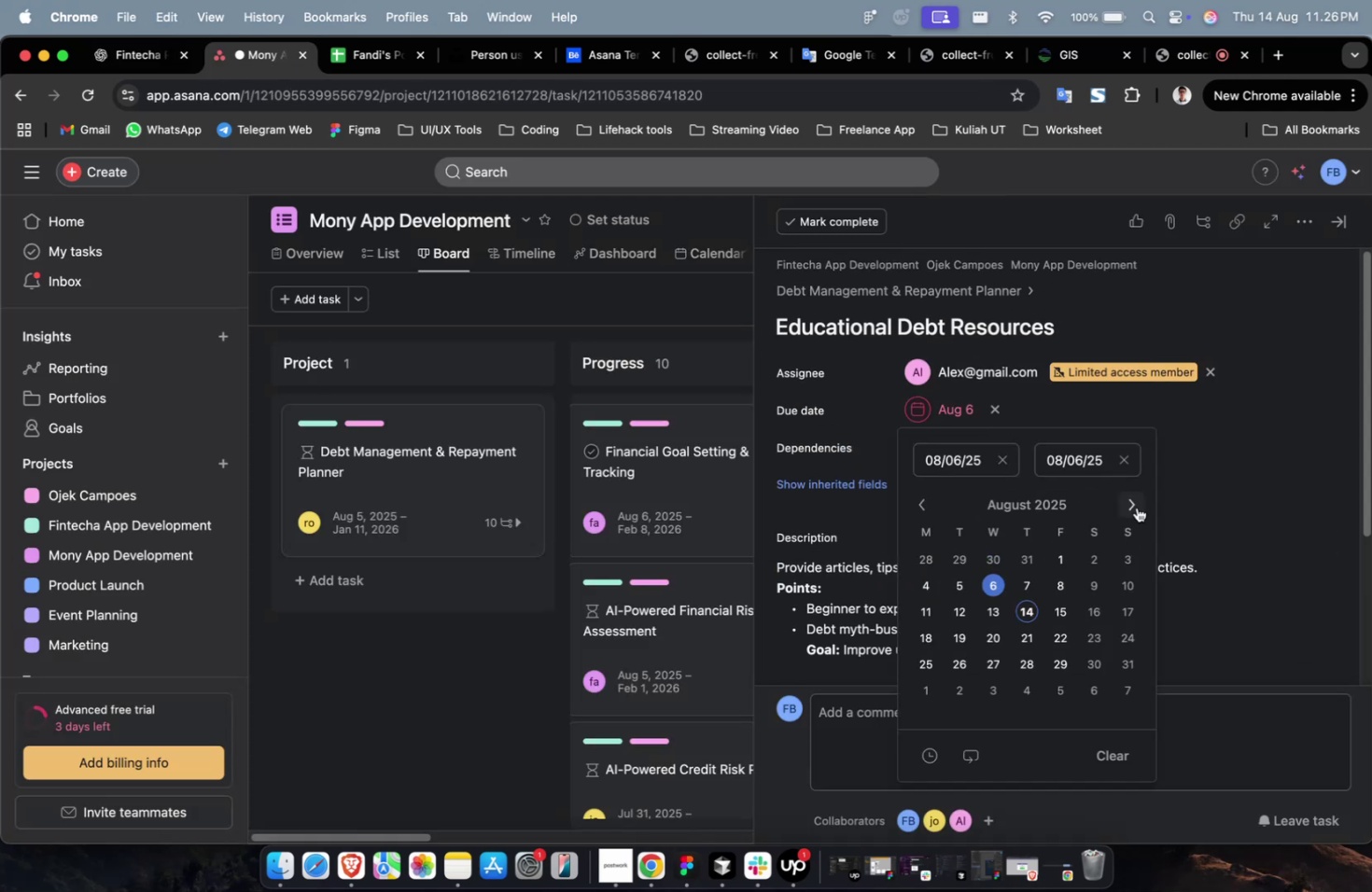 
triple_click([1136, 502])
 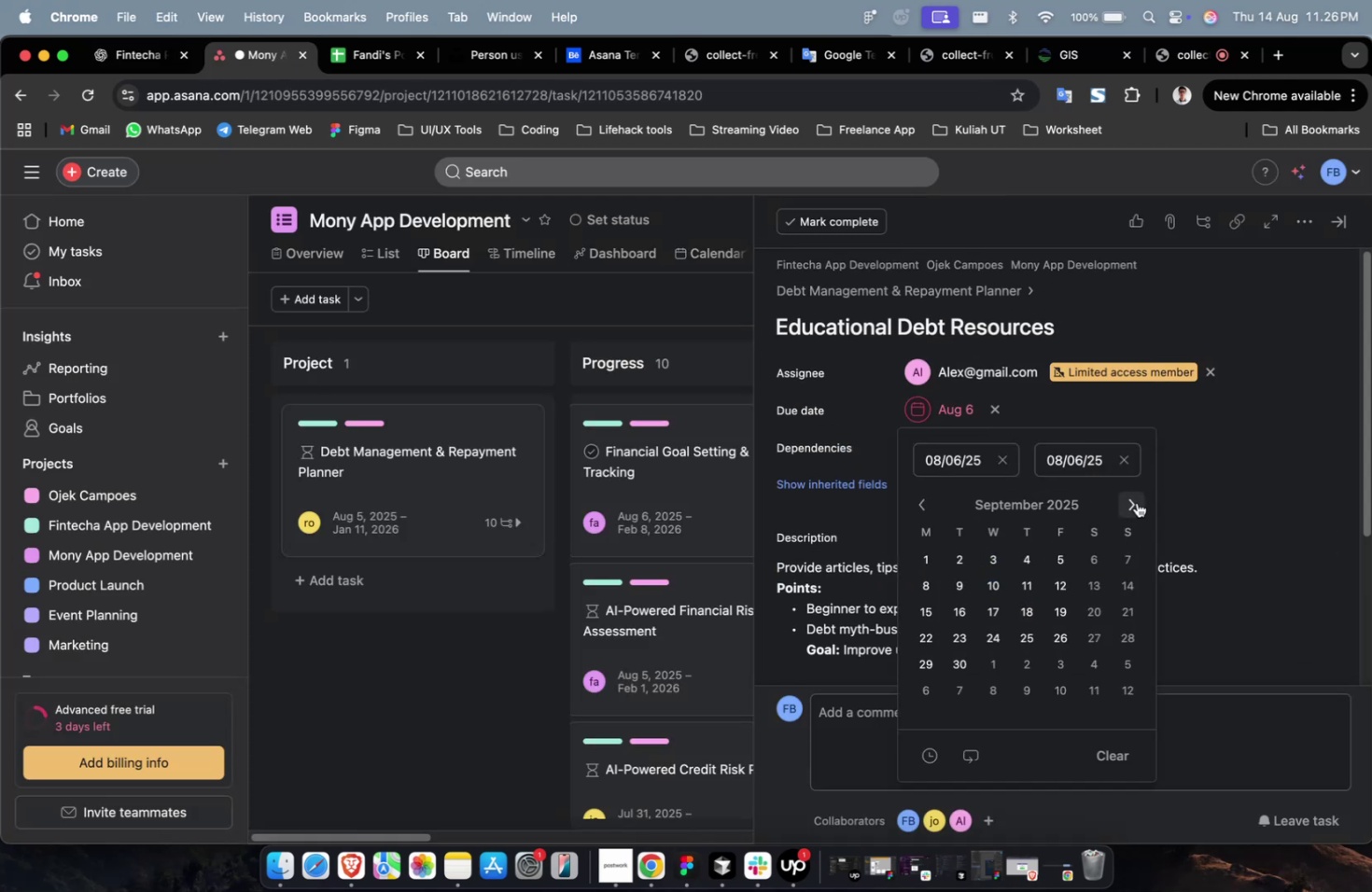 
triple_click([1136, 502])
 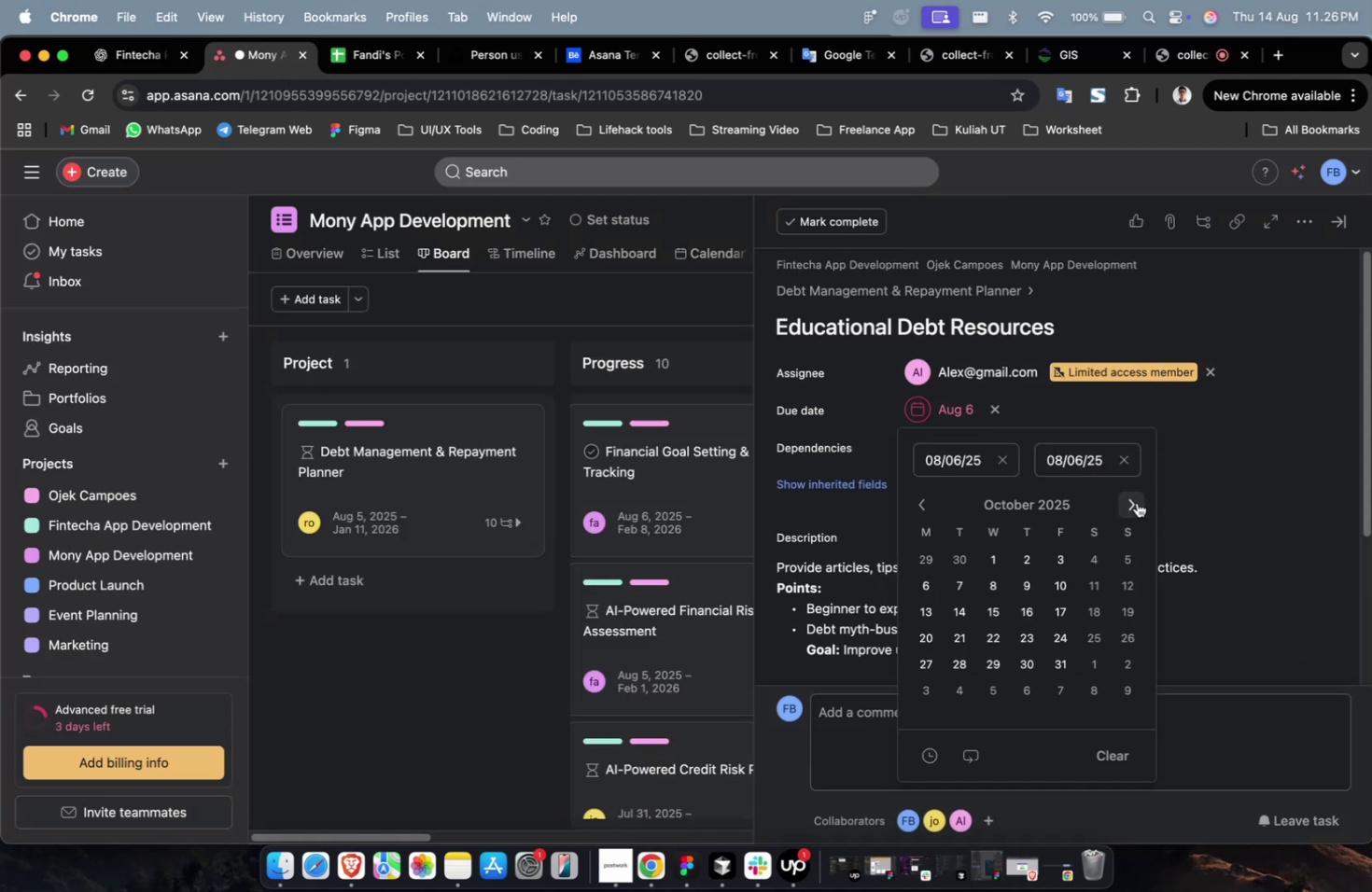 
triple_click([1136, 502])
 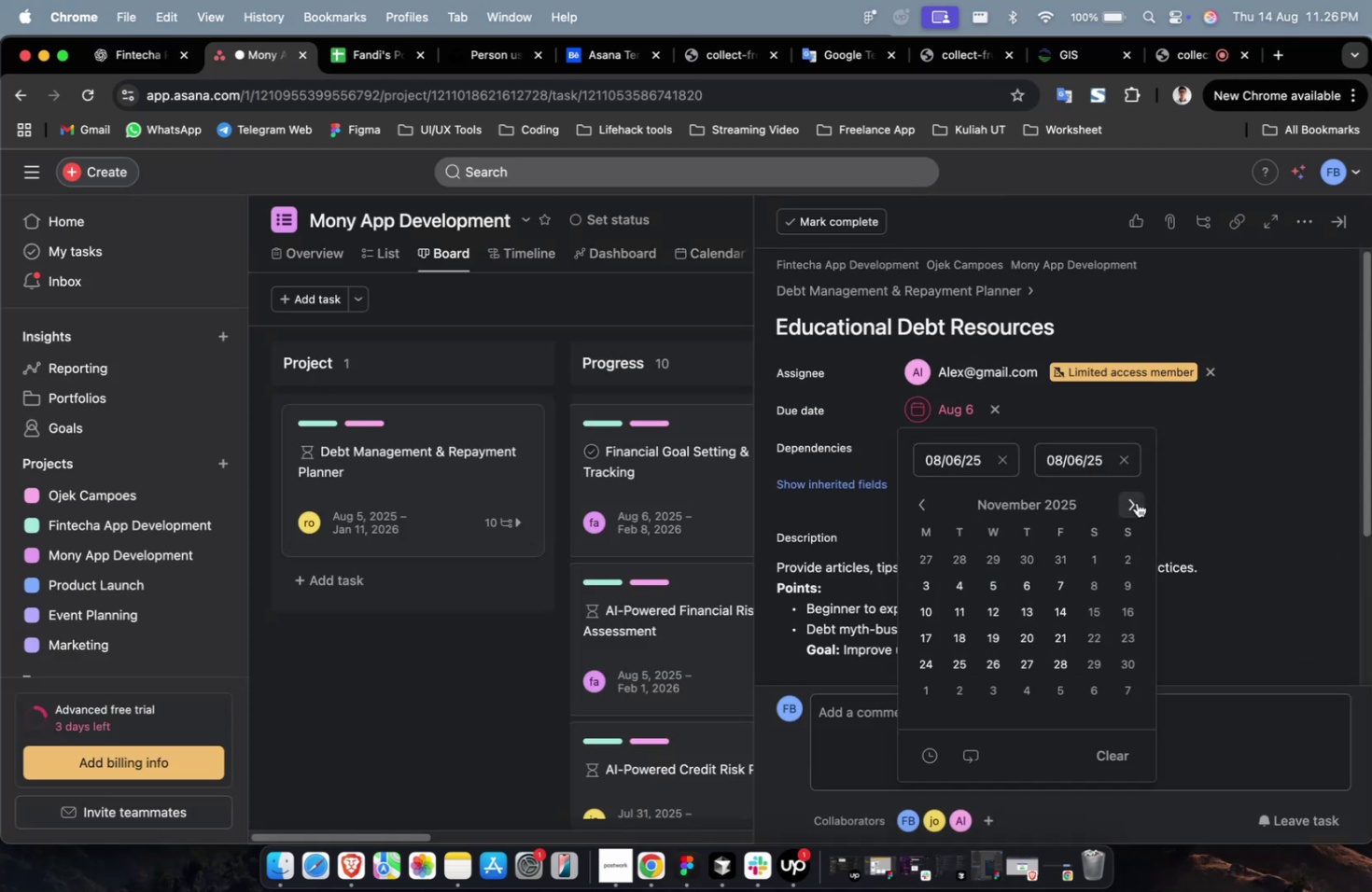 
triple_click([1136, 502])
 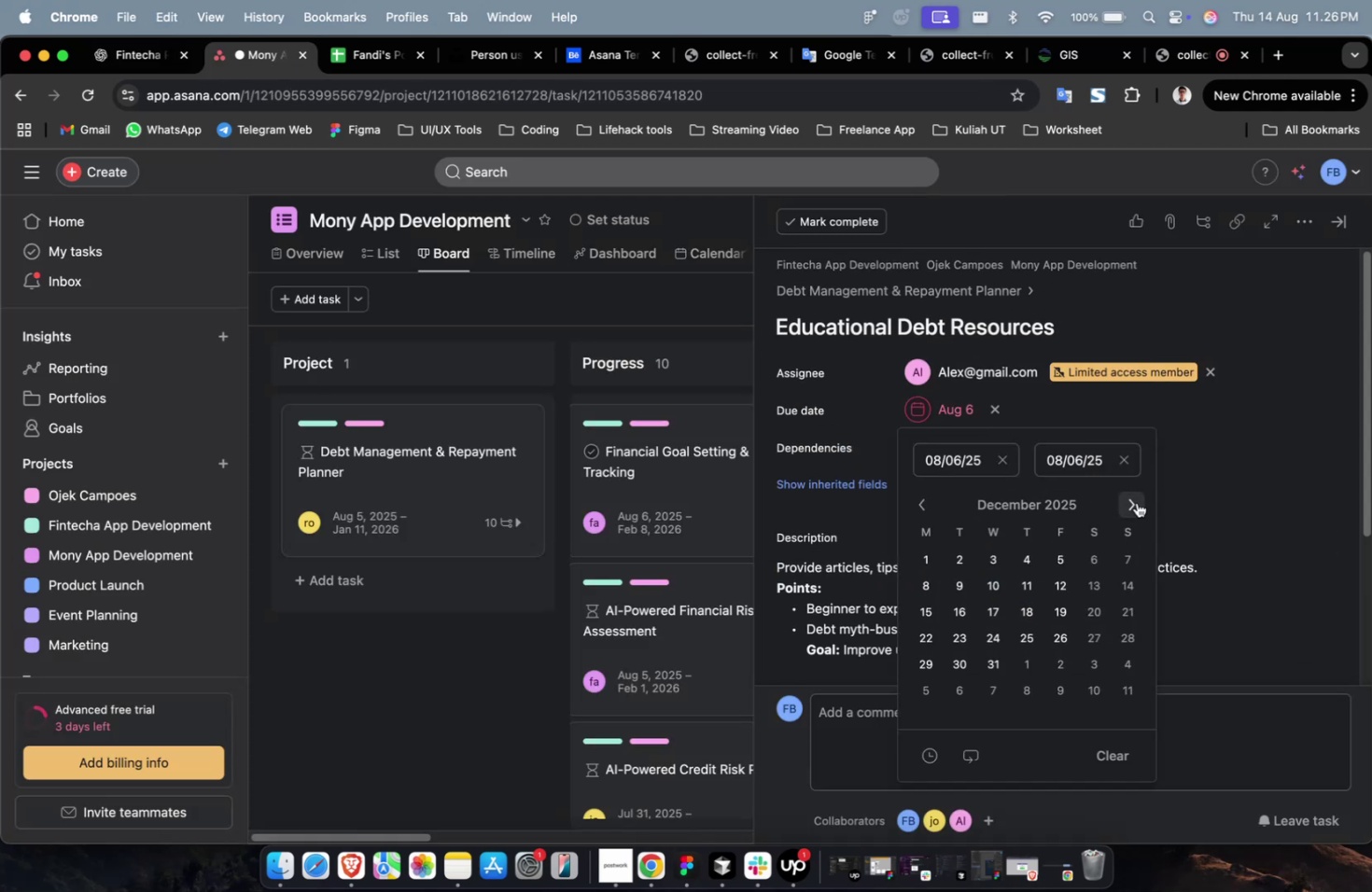 
triple_click([1136, 502])
 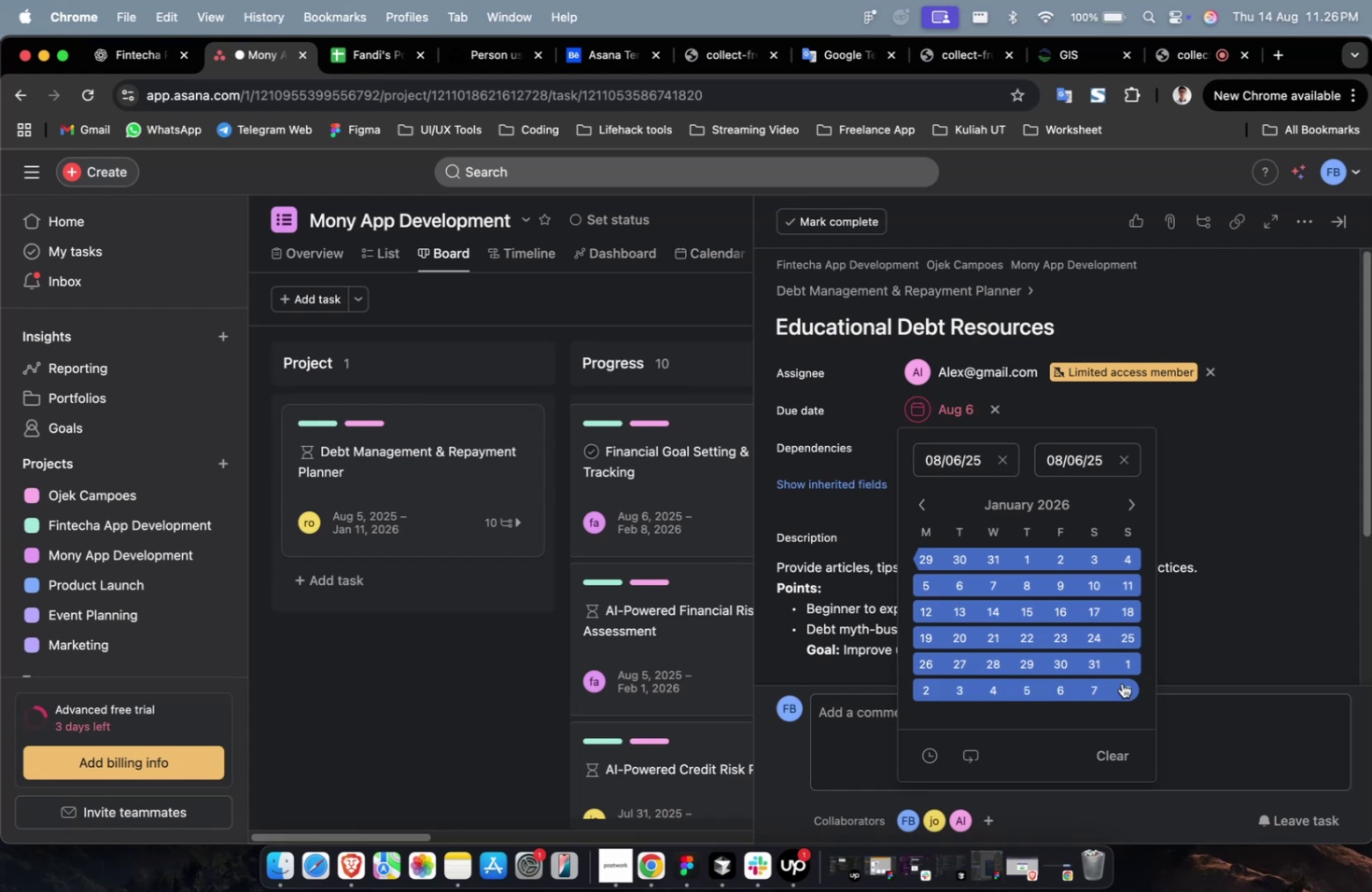 
triple_click([1123, 684])
 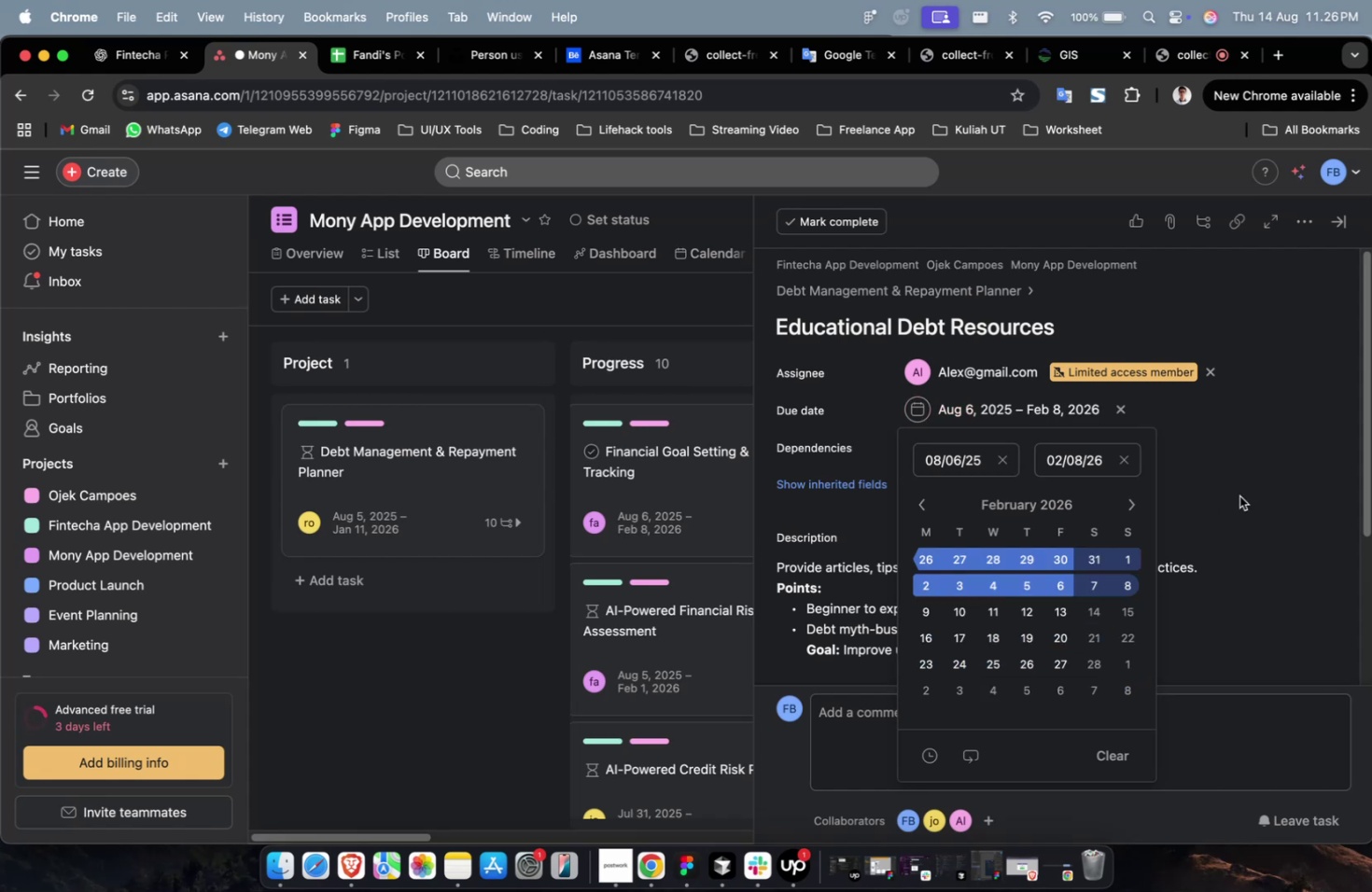 
triple_click([1267, 488])
 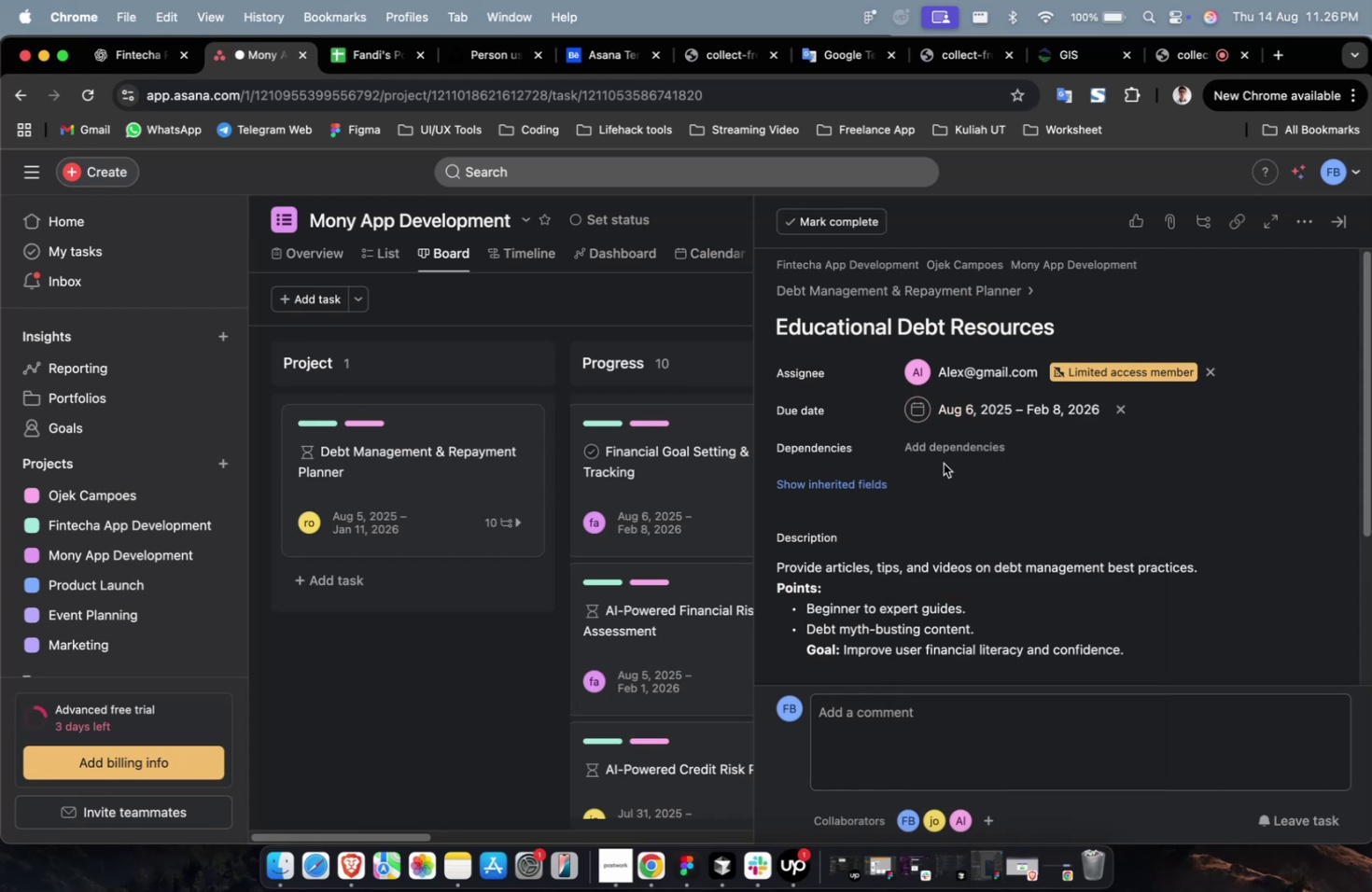 
triple_click([943, 462])
 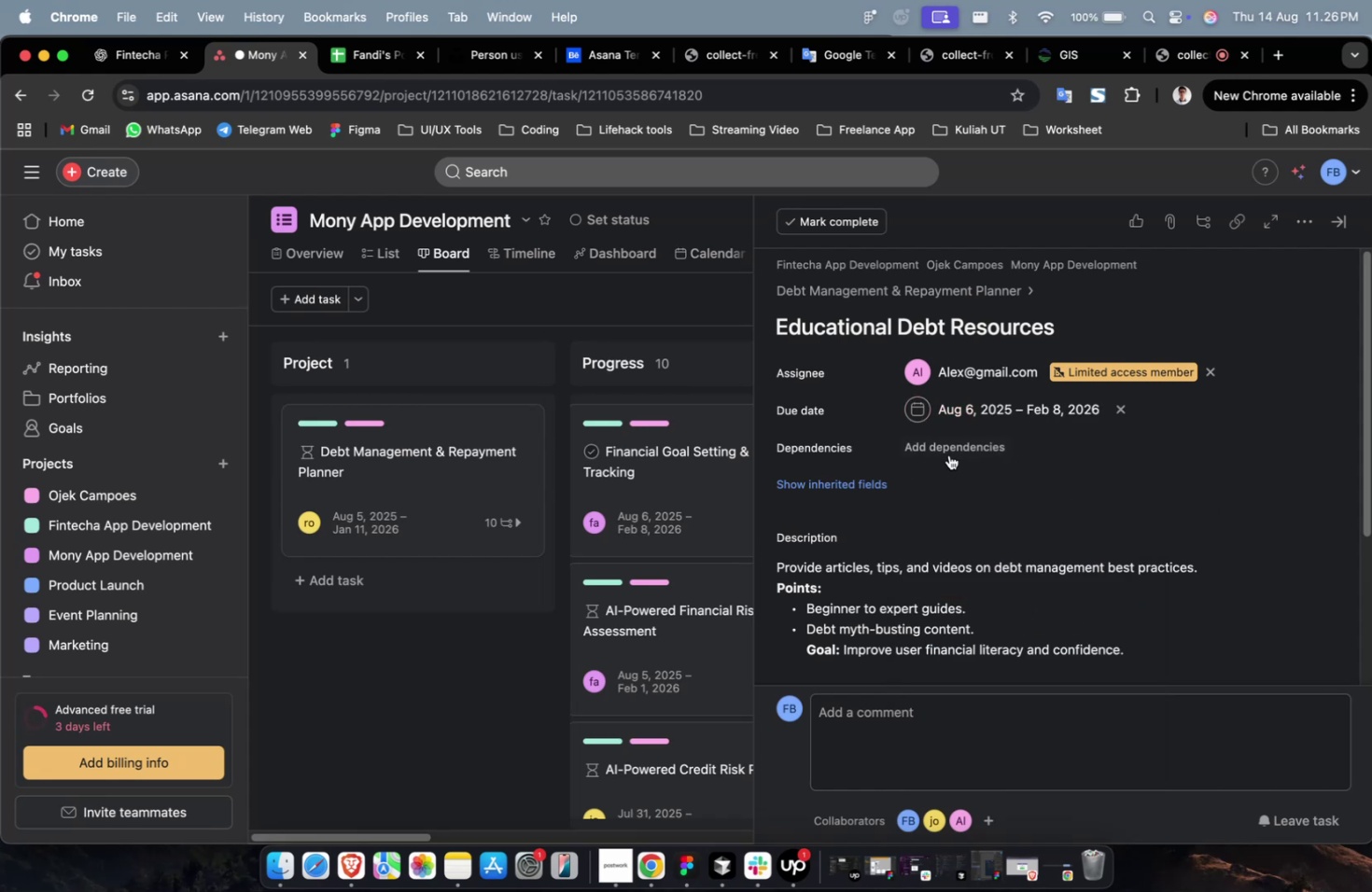 
triple_click([949, 453])
 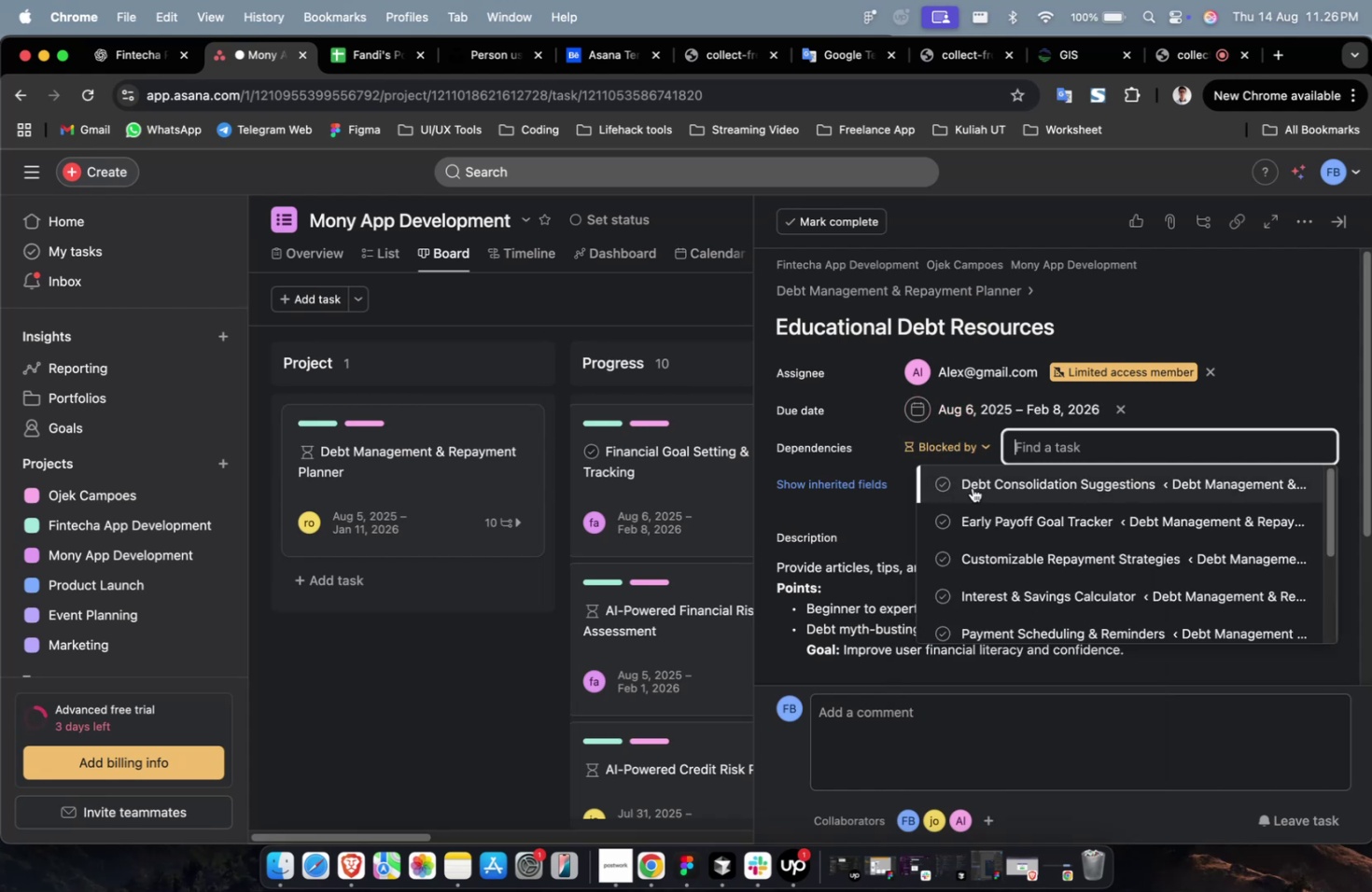 
triple_click([972, 487])
 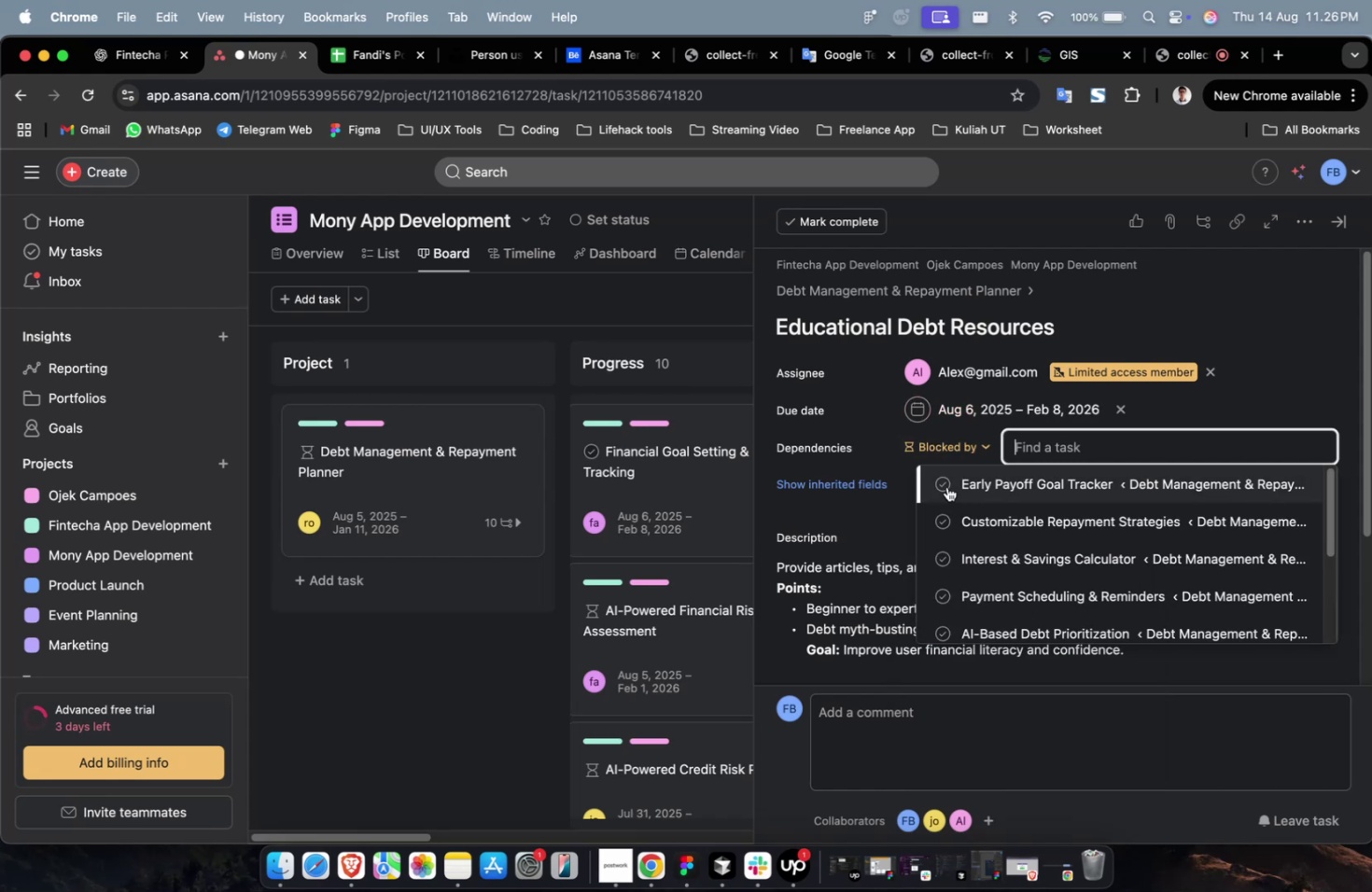 
triple_click([946, 486])
 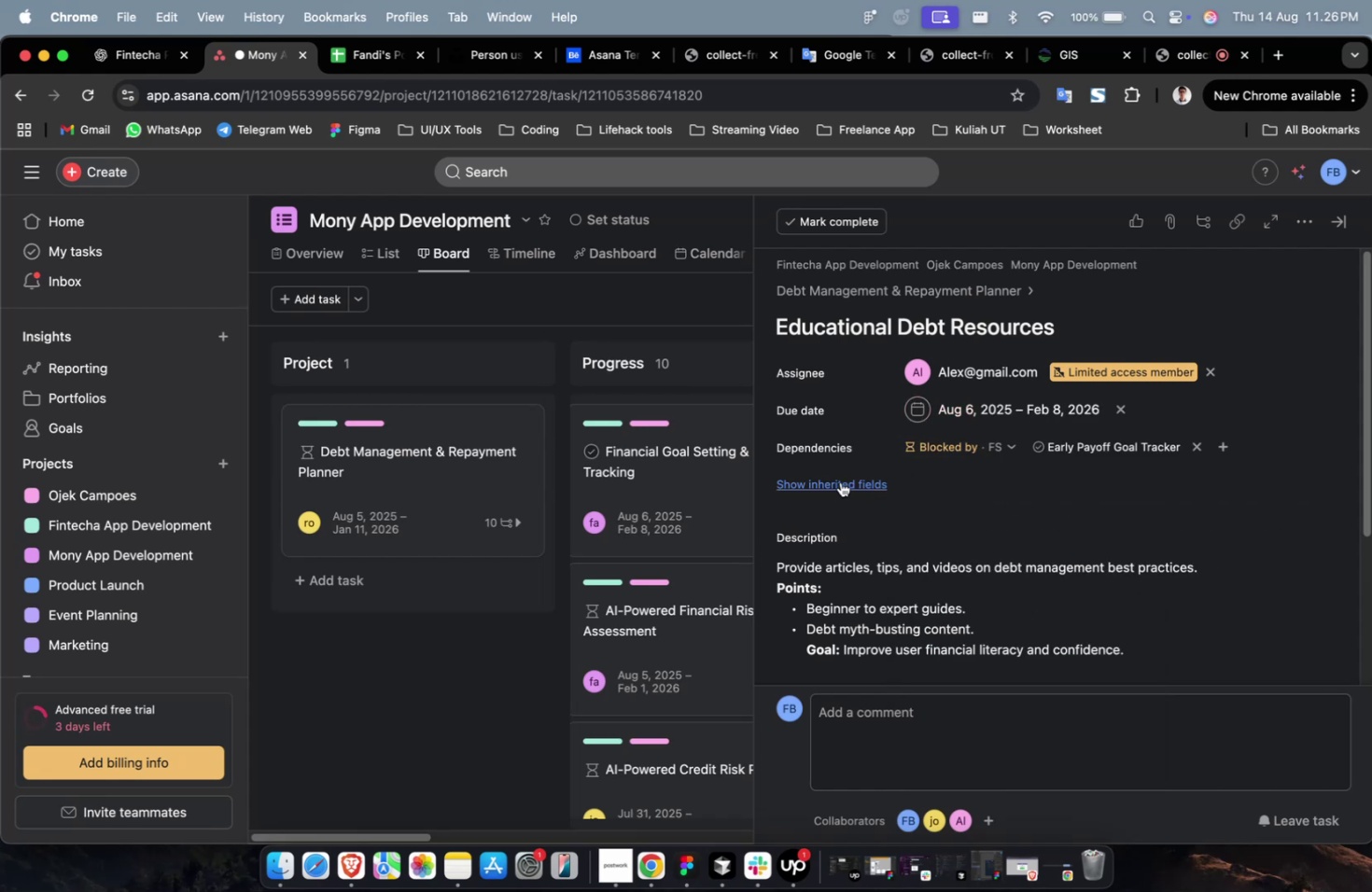 
triple_click([840, 481])
 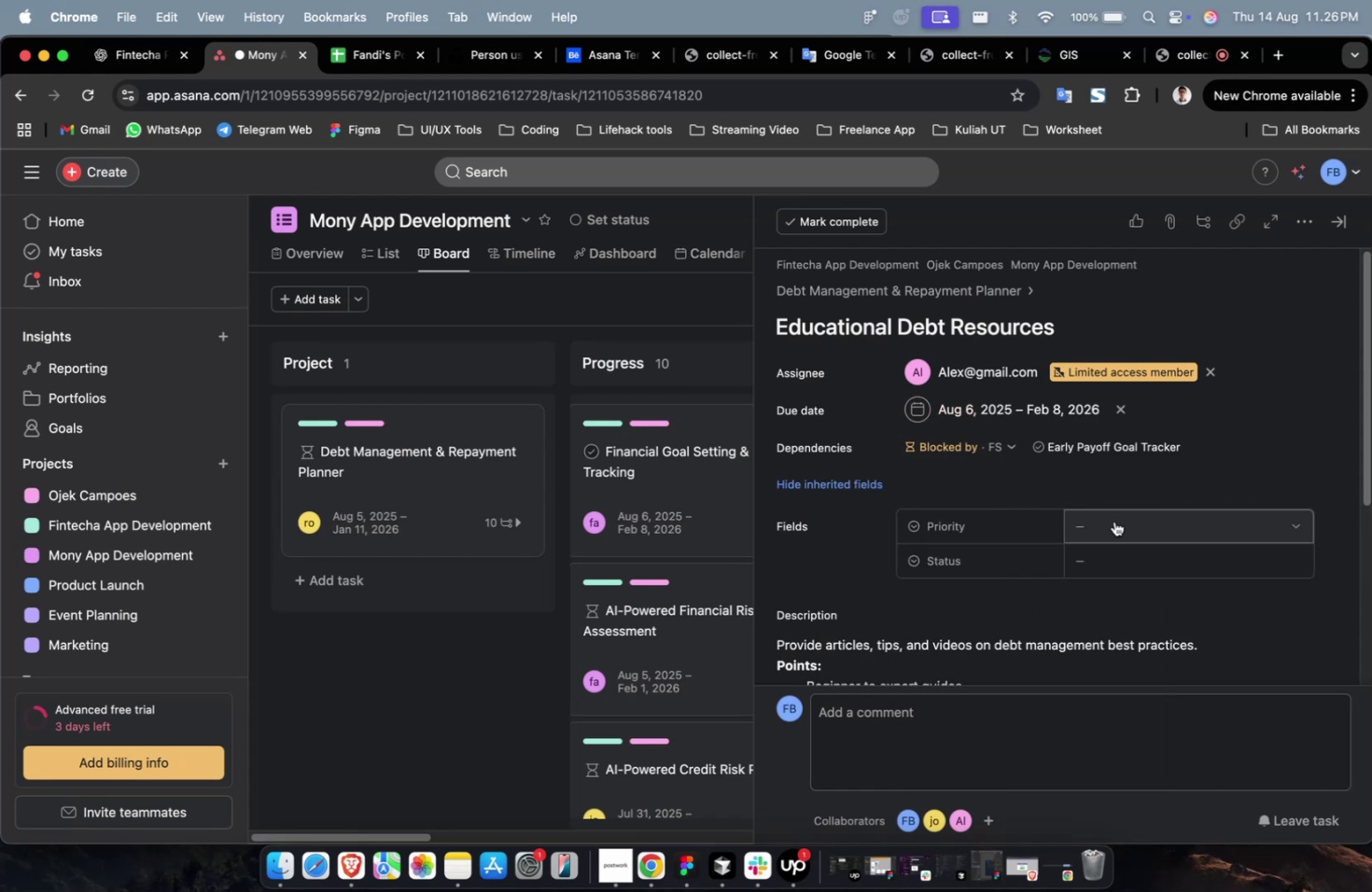 
triple_click([1113, 521])
 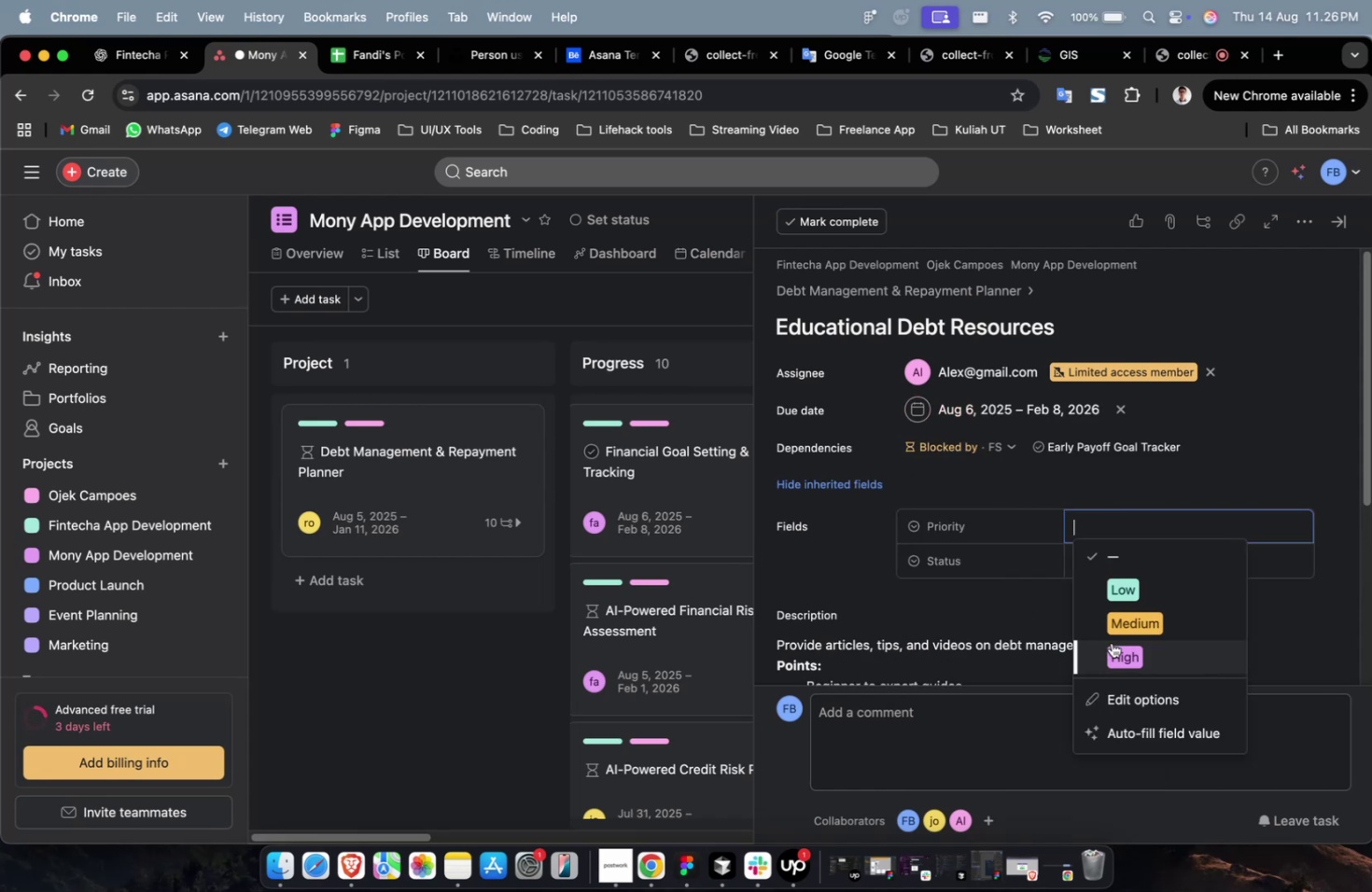 
triple_click([1111, 648])
 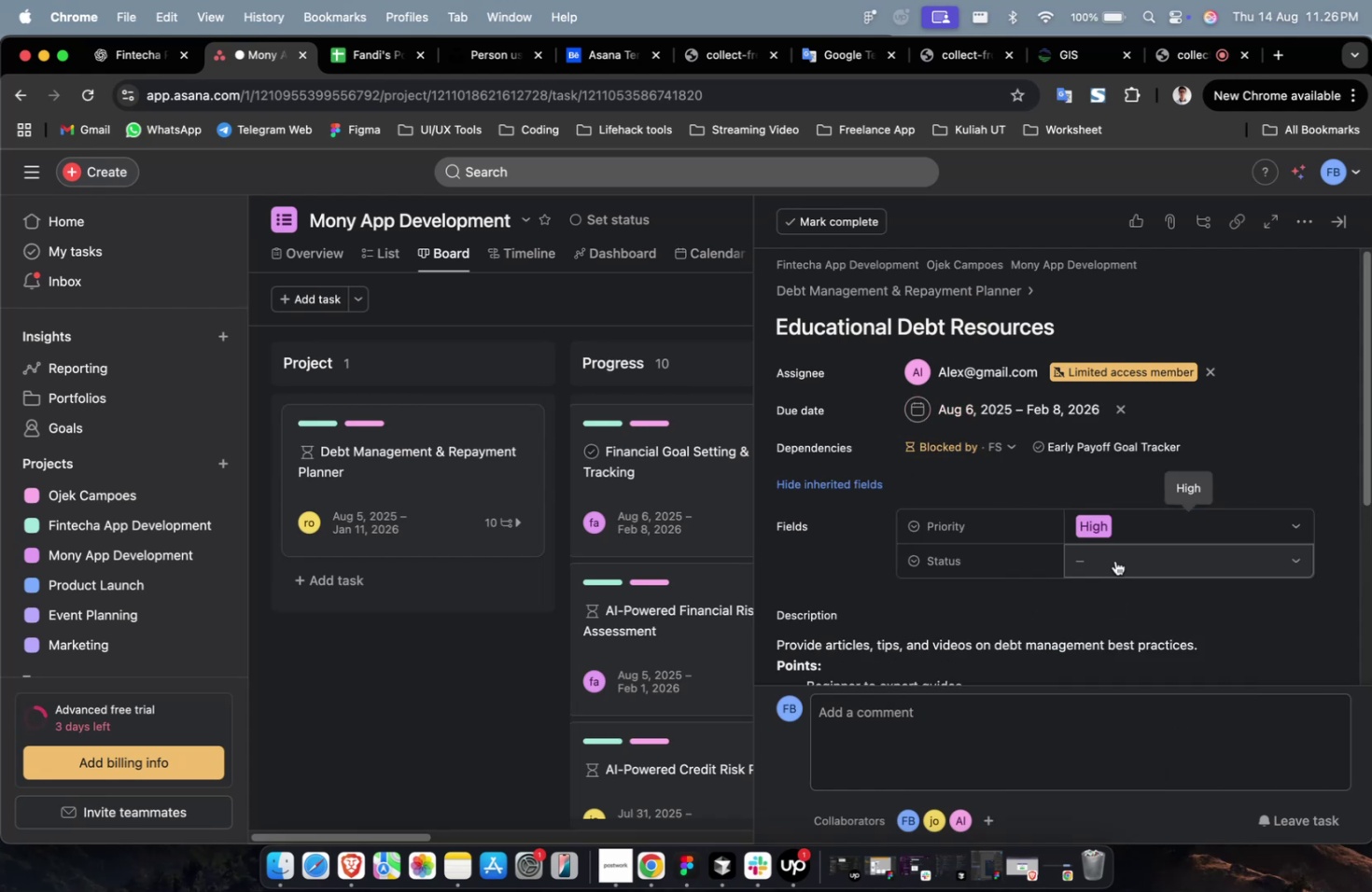 
triple_click([1114, 556])
 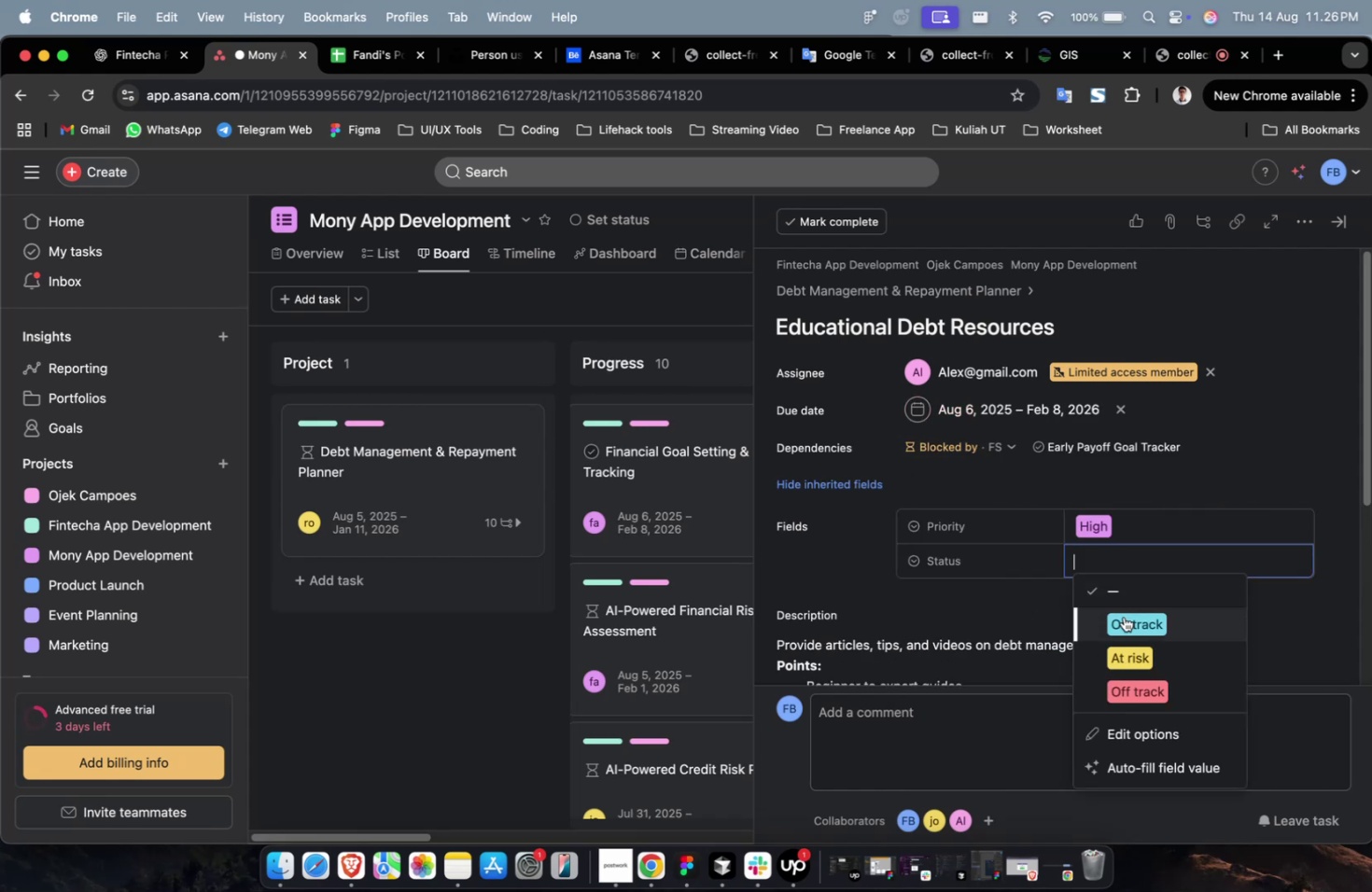 
triple_click([1123, 616])
 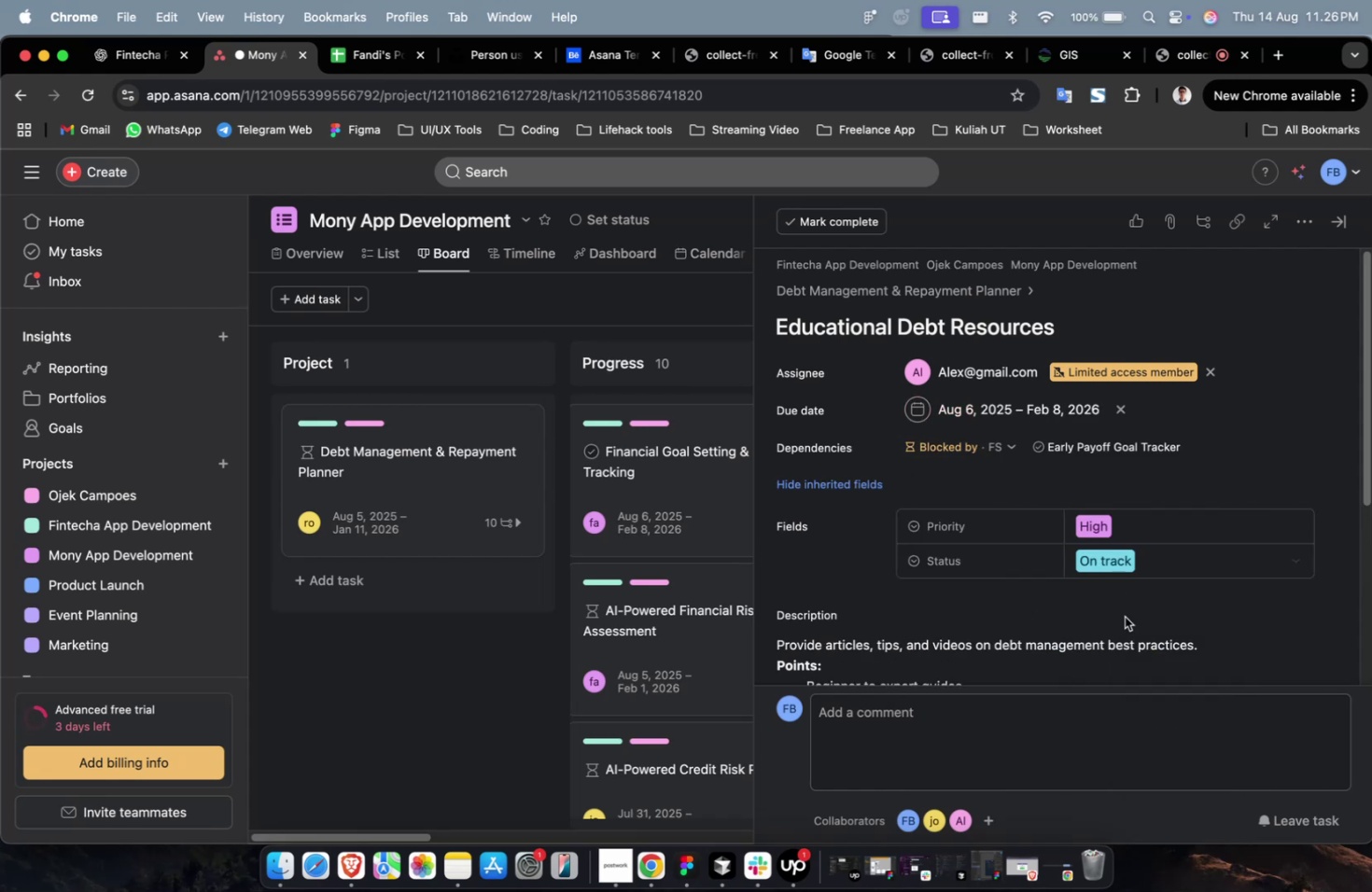 
scroll: coordinate [1124, 616], scroll_direction: down, amount: 31.0
 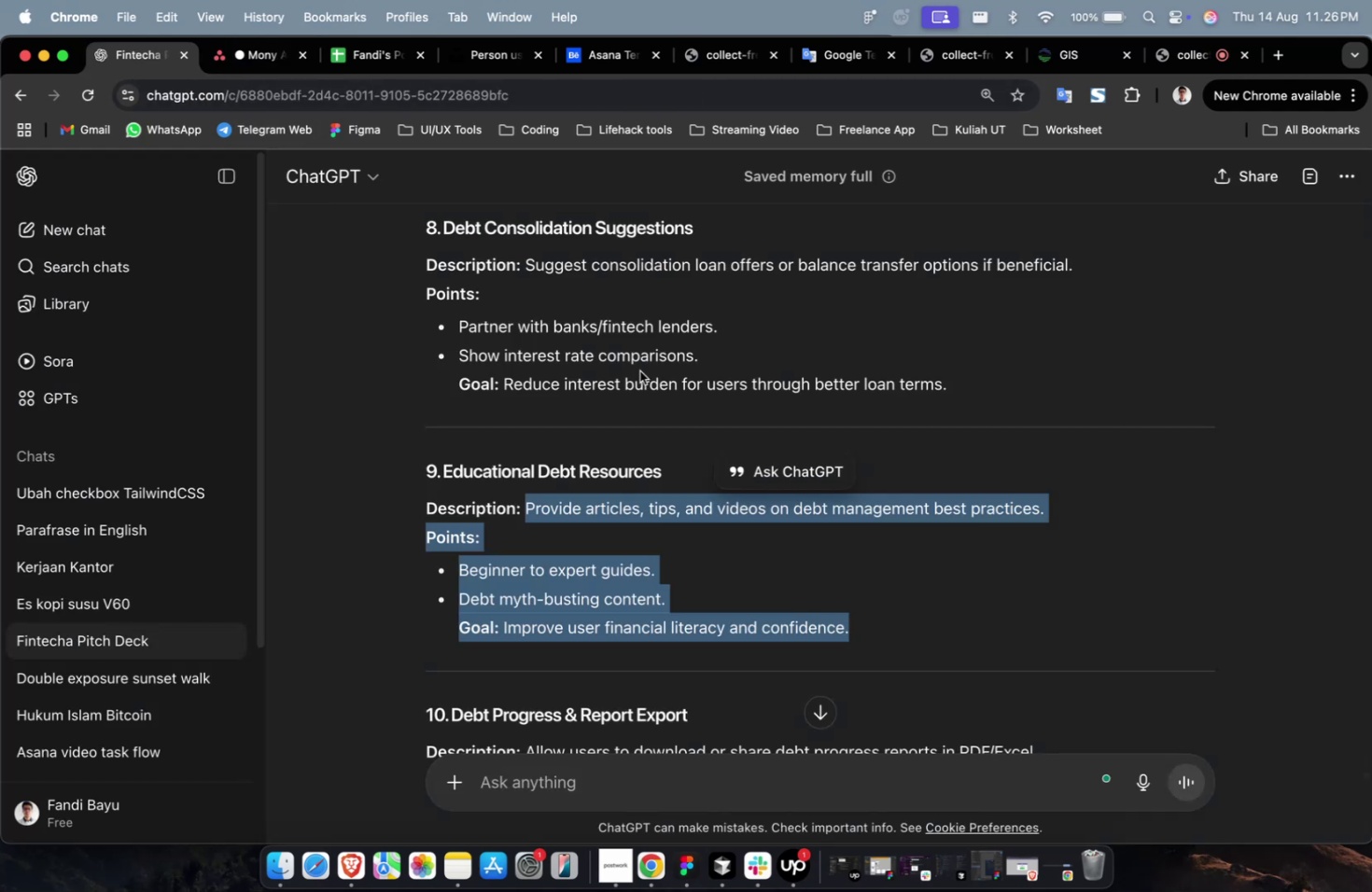 
left_click_drag(start_coordinate=[951, 380], to_coordinate=[528, 271])
 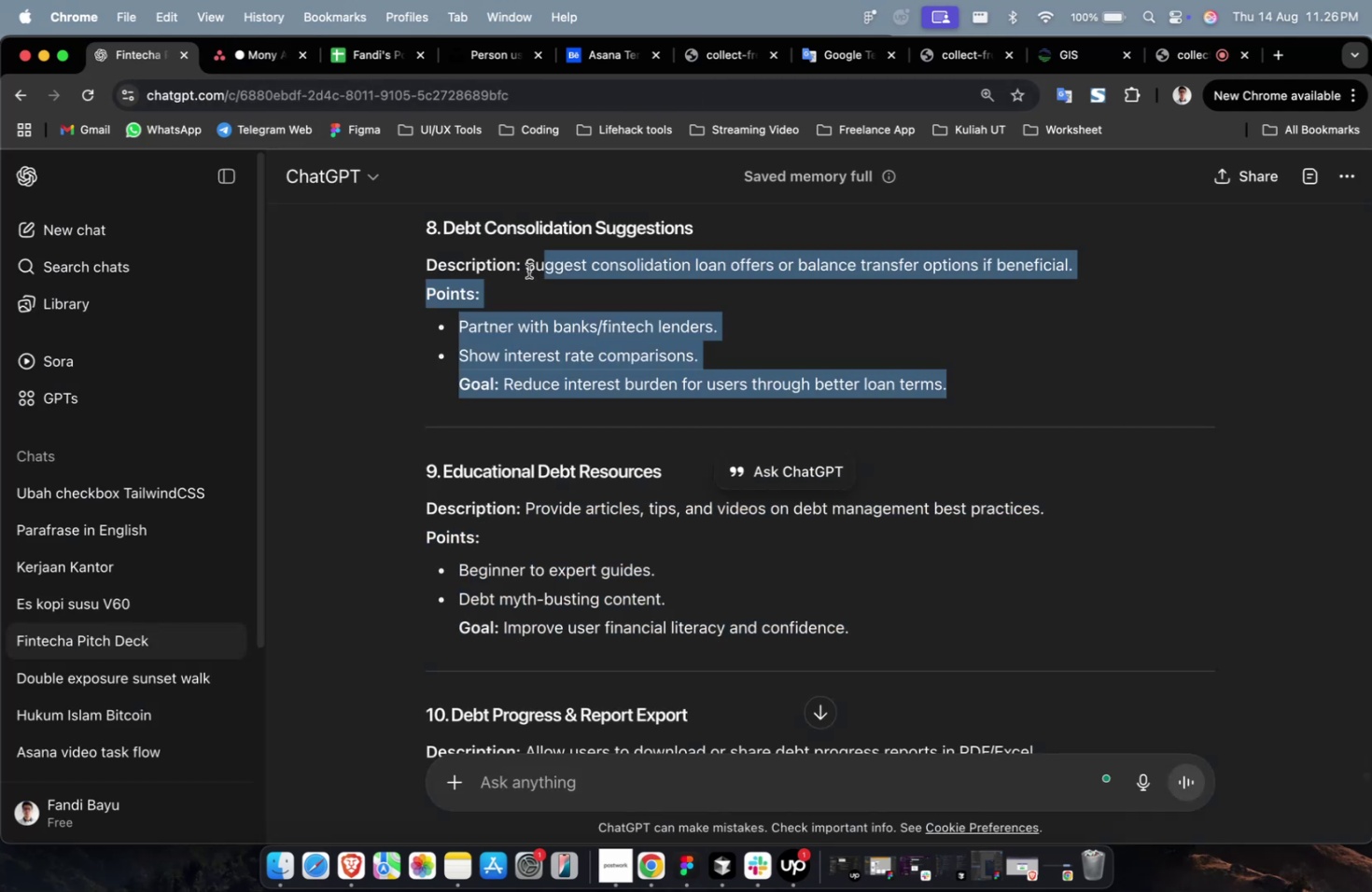 
key(Meta+C)
 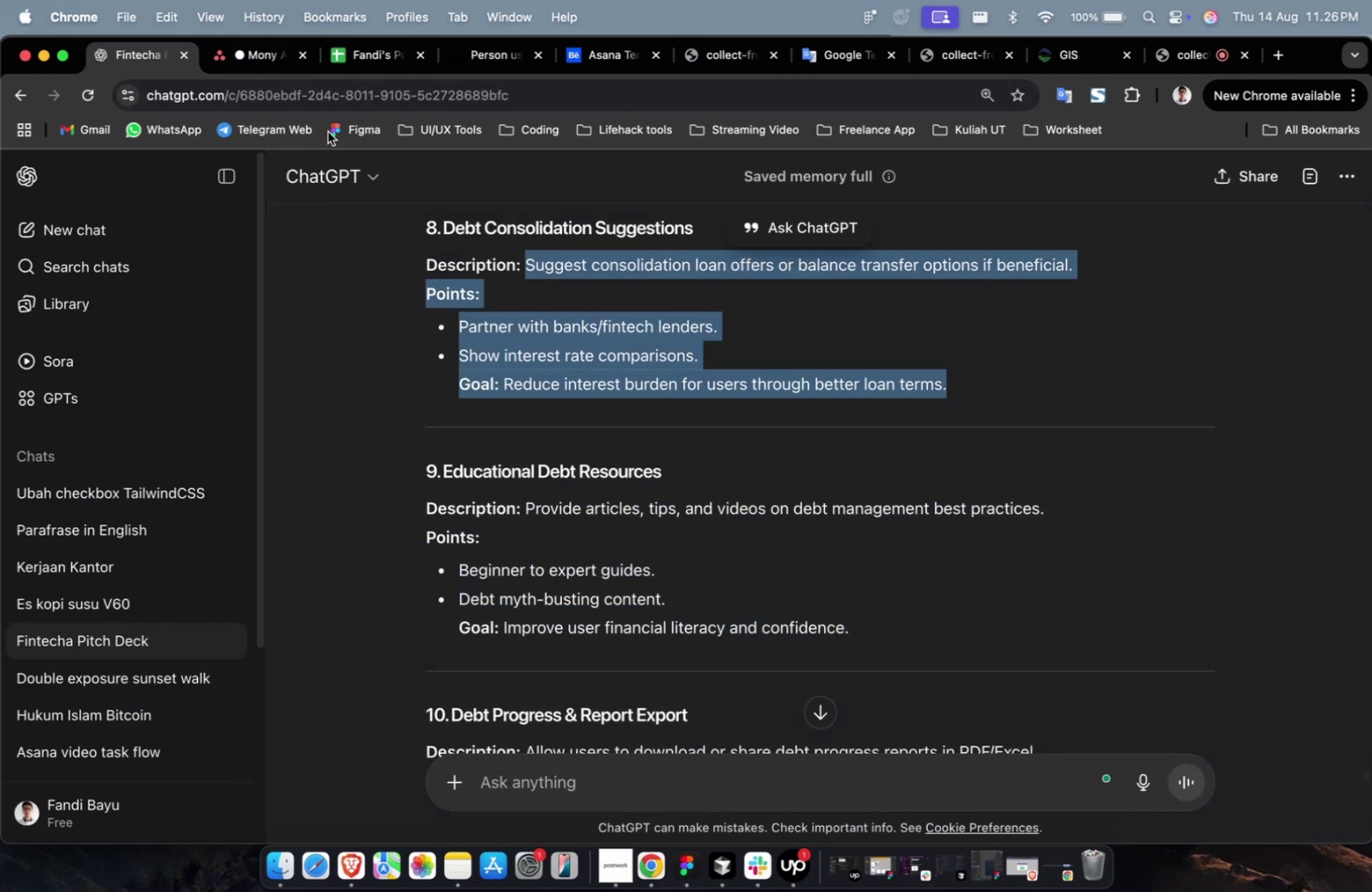 
key(Meta+C)
 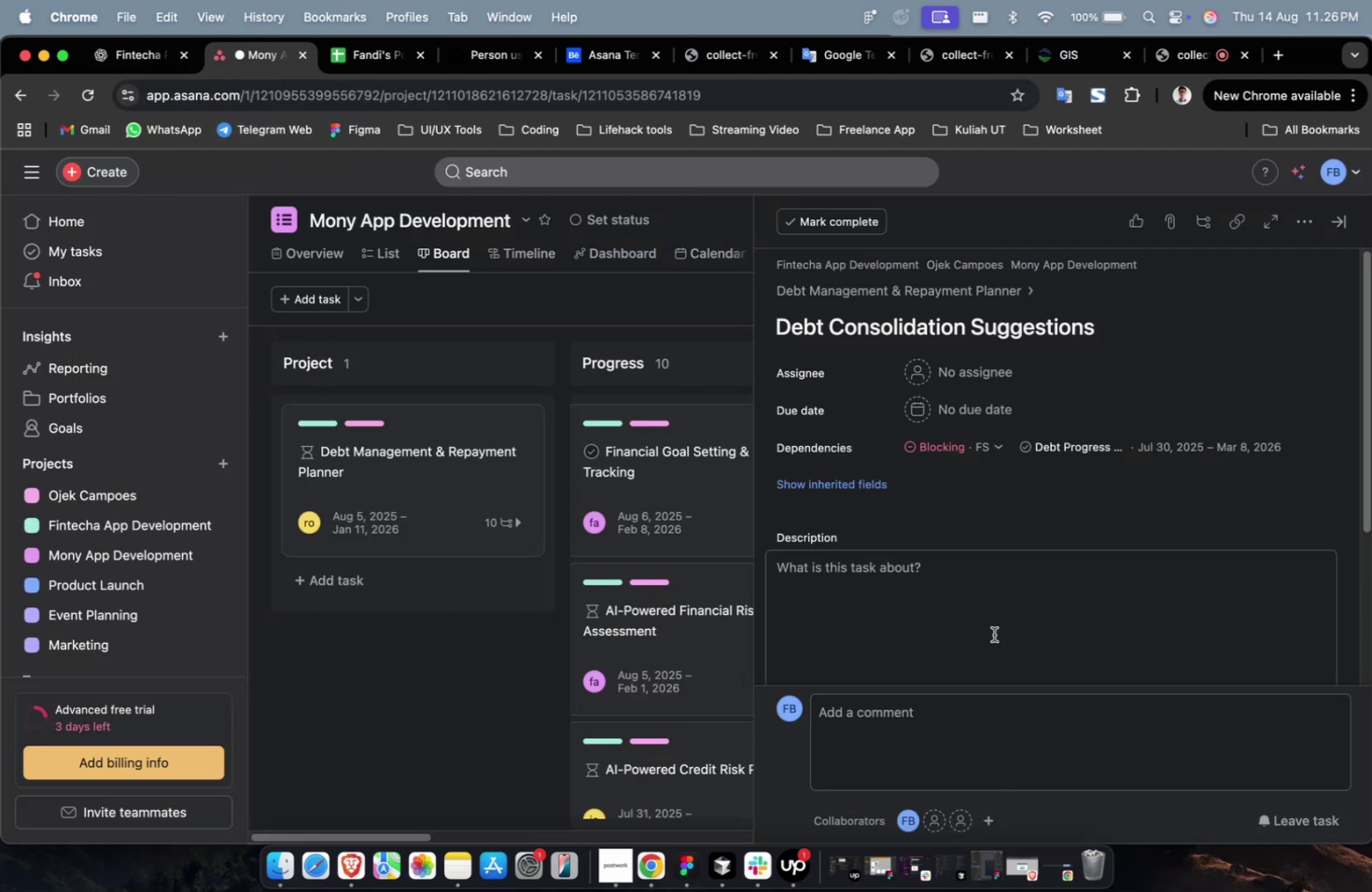 
double_click([995, 640])
 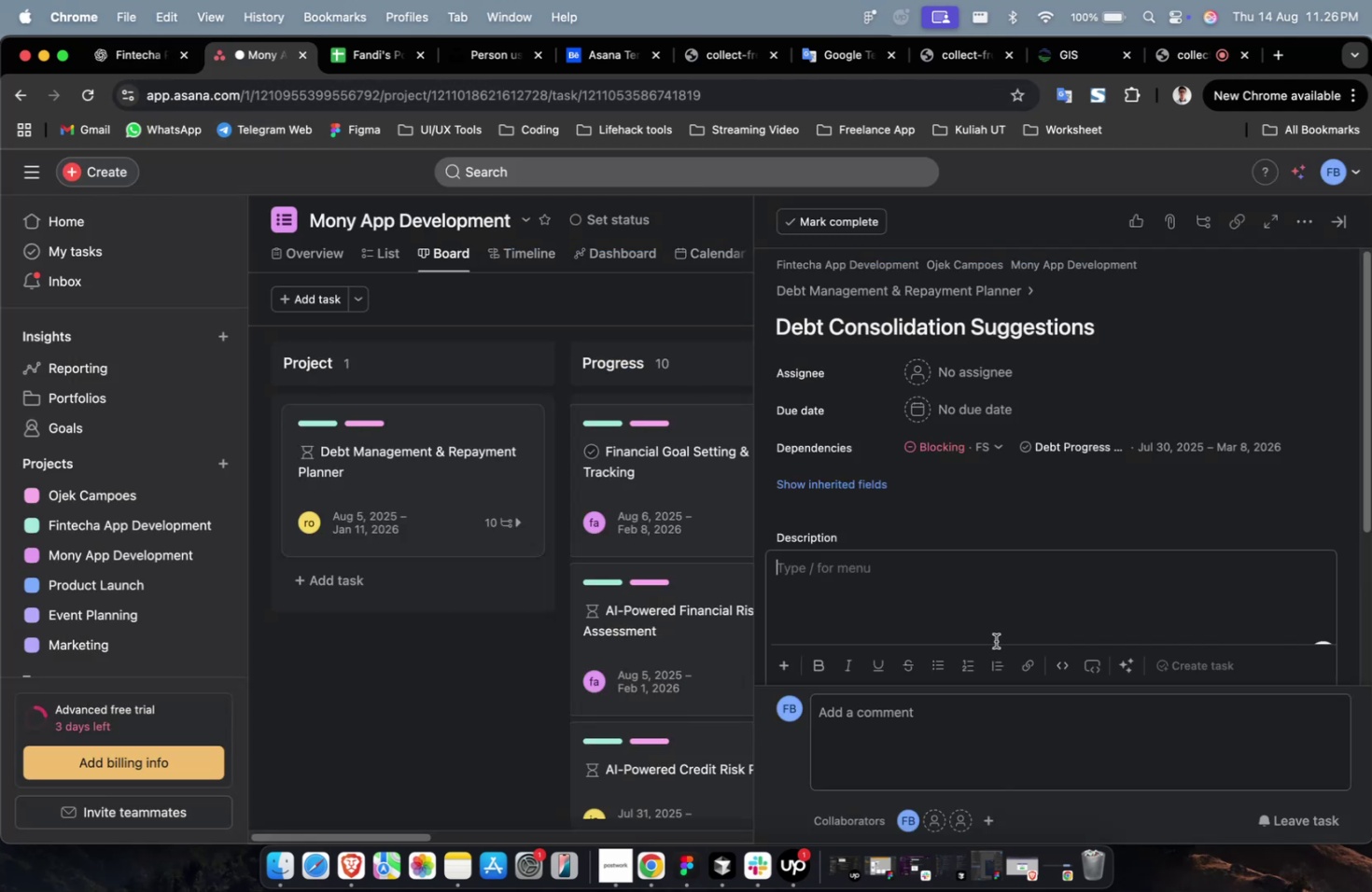 
key(Meta+V)
 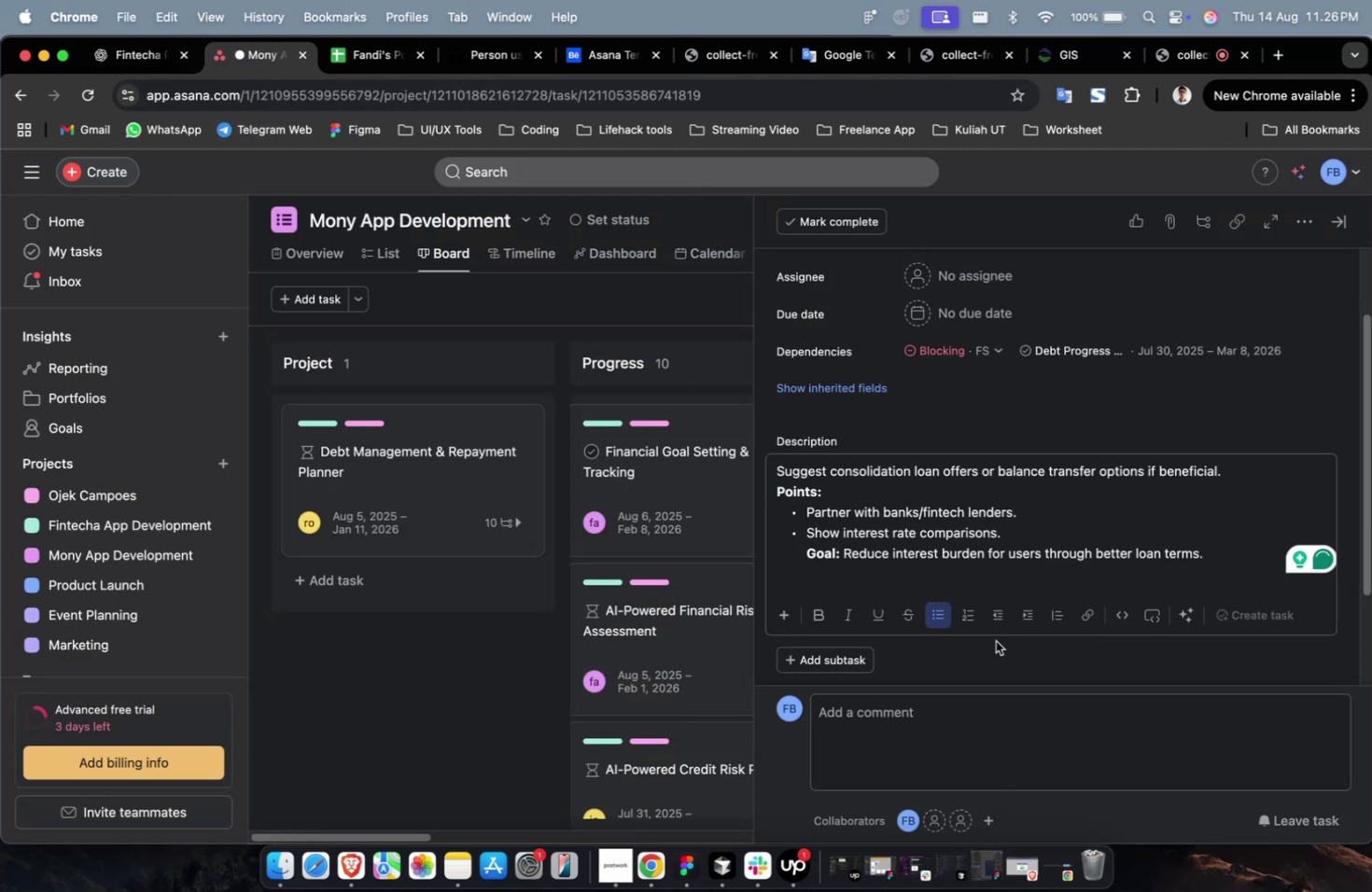 
scroll: coordinate [995, 640], scroll_direction: up, amount: 4.0
 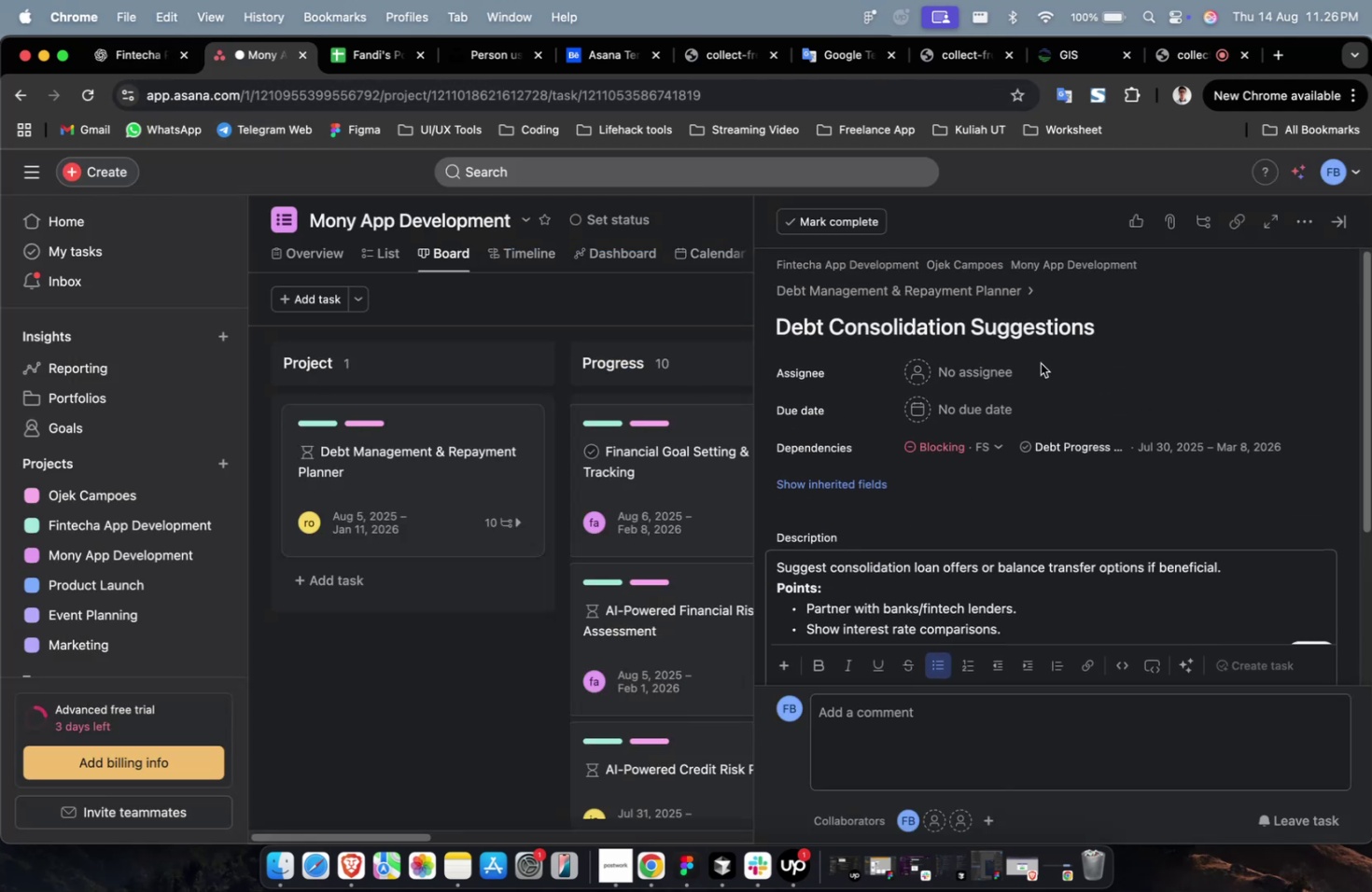 
left_click([987, 374])
 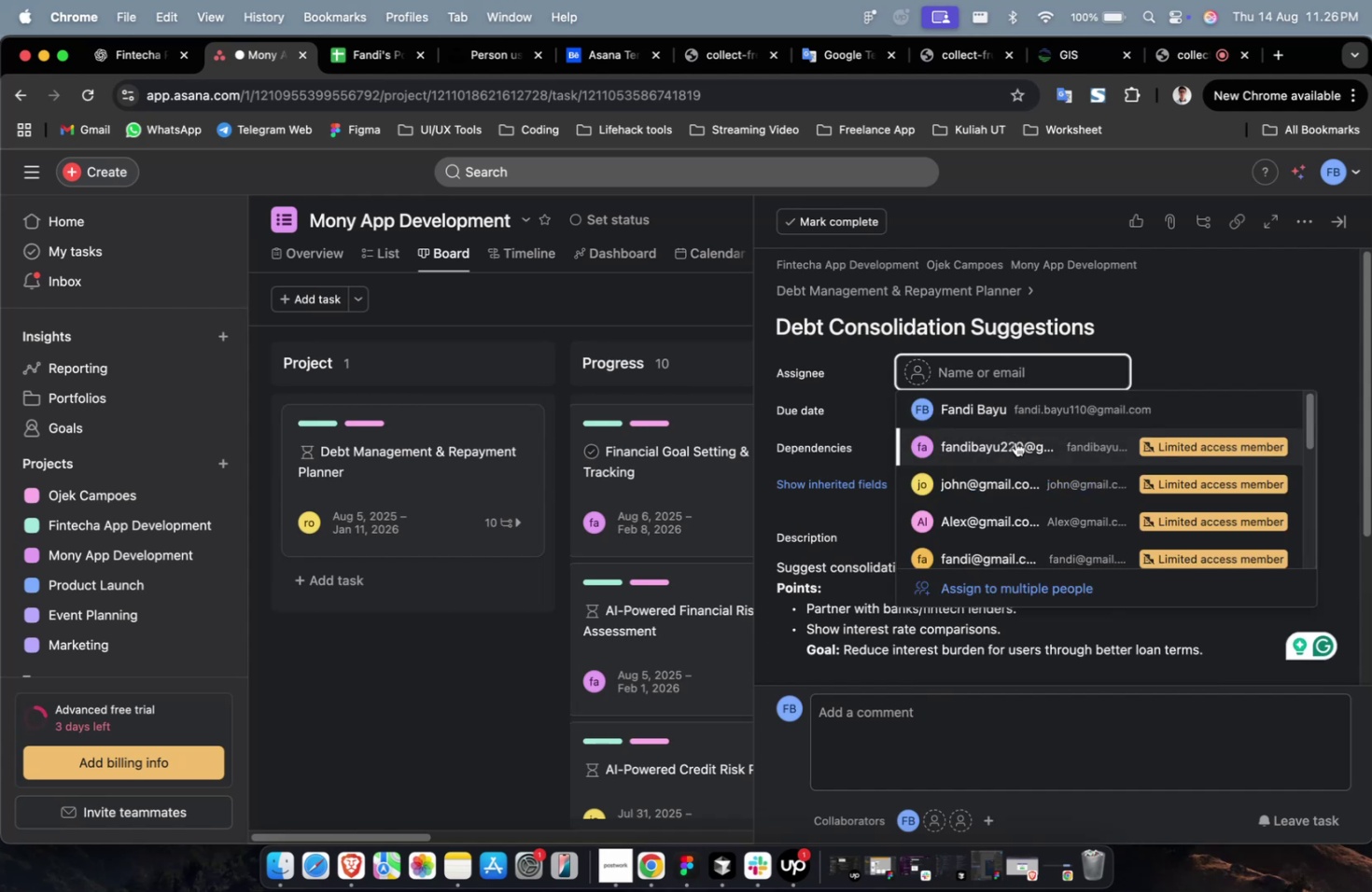 
double_click([1016, 447])
 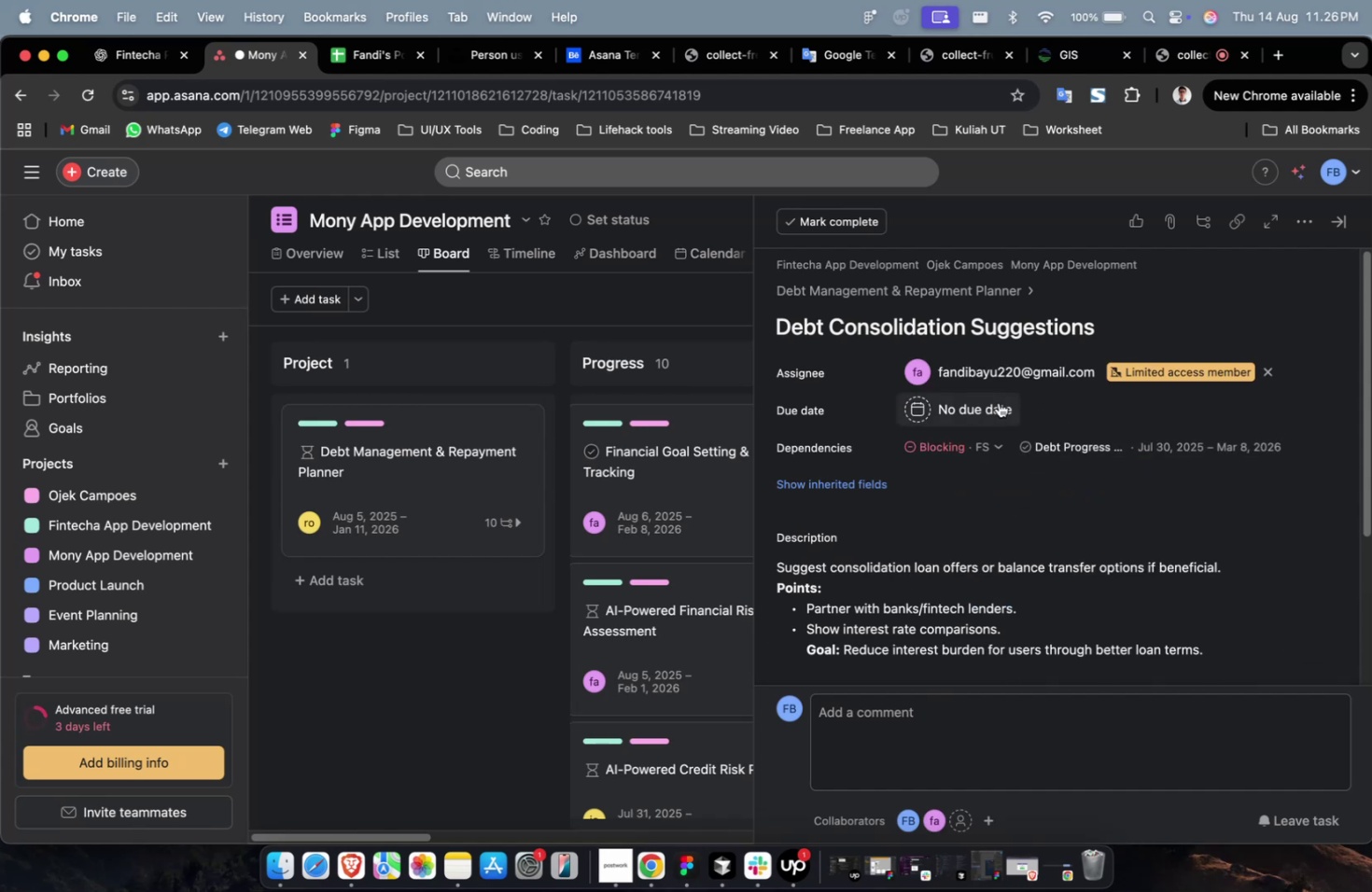 
triple_click([996, 403])
 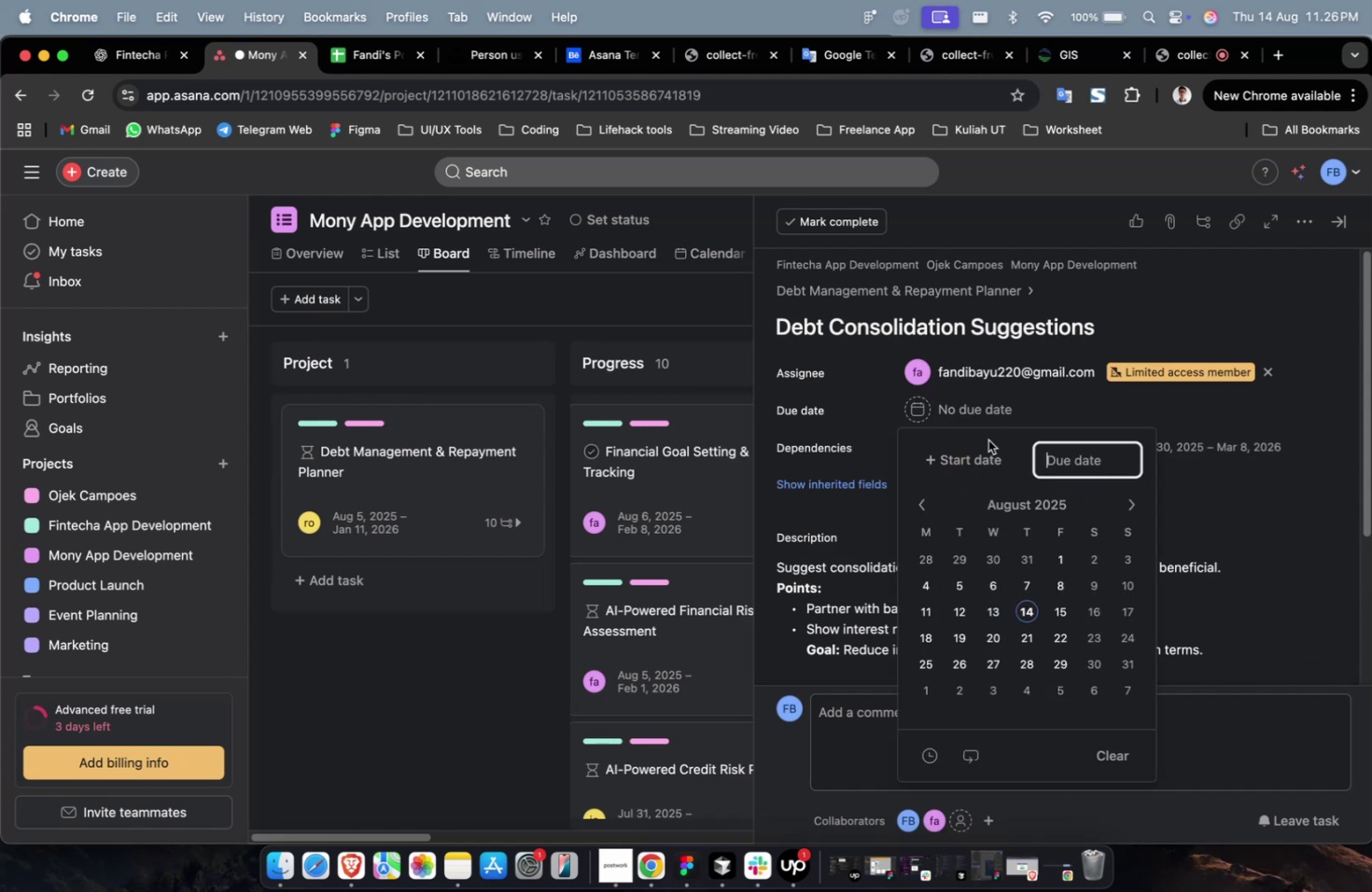 
triple_click([987, 439])
 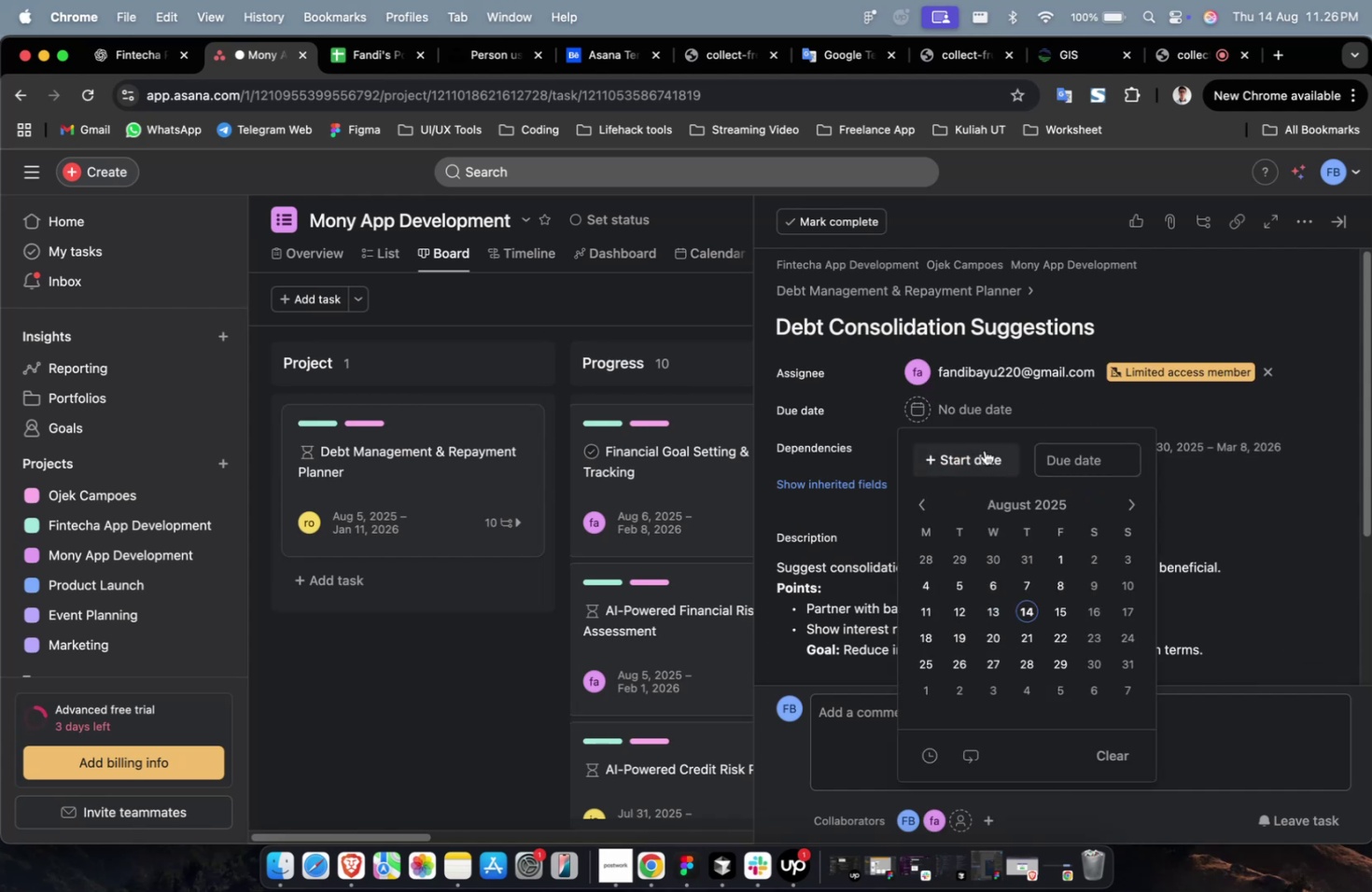 
triple_click([984, 451])
 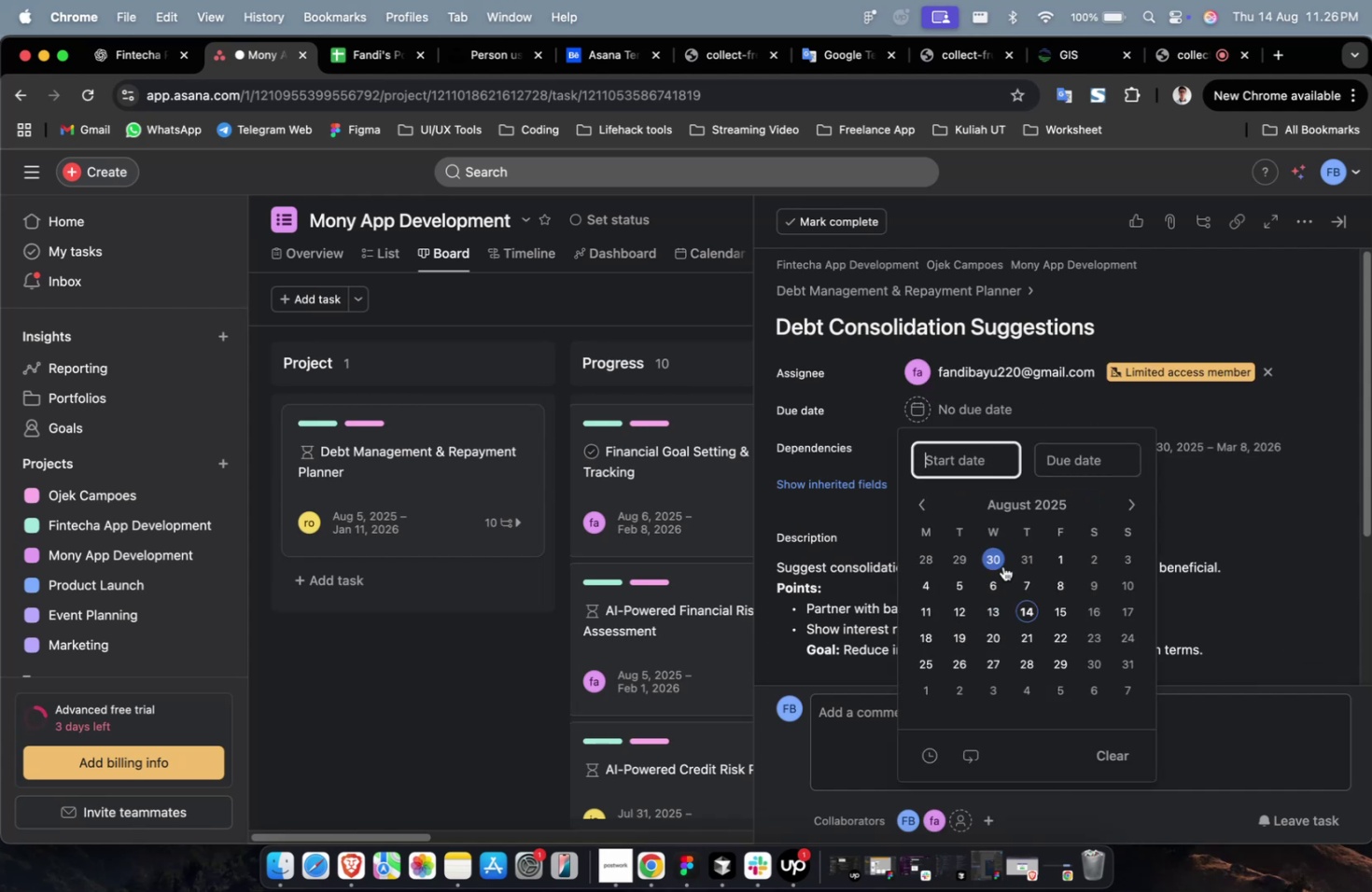 
triple_click([1001, 565])
 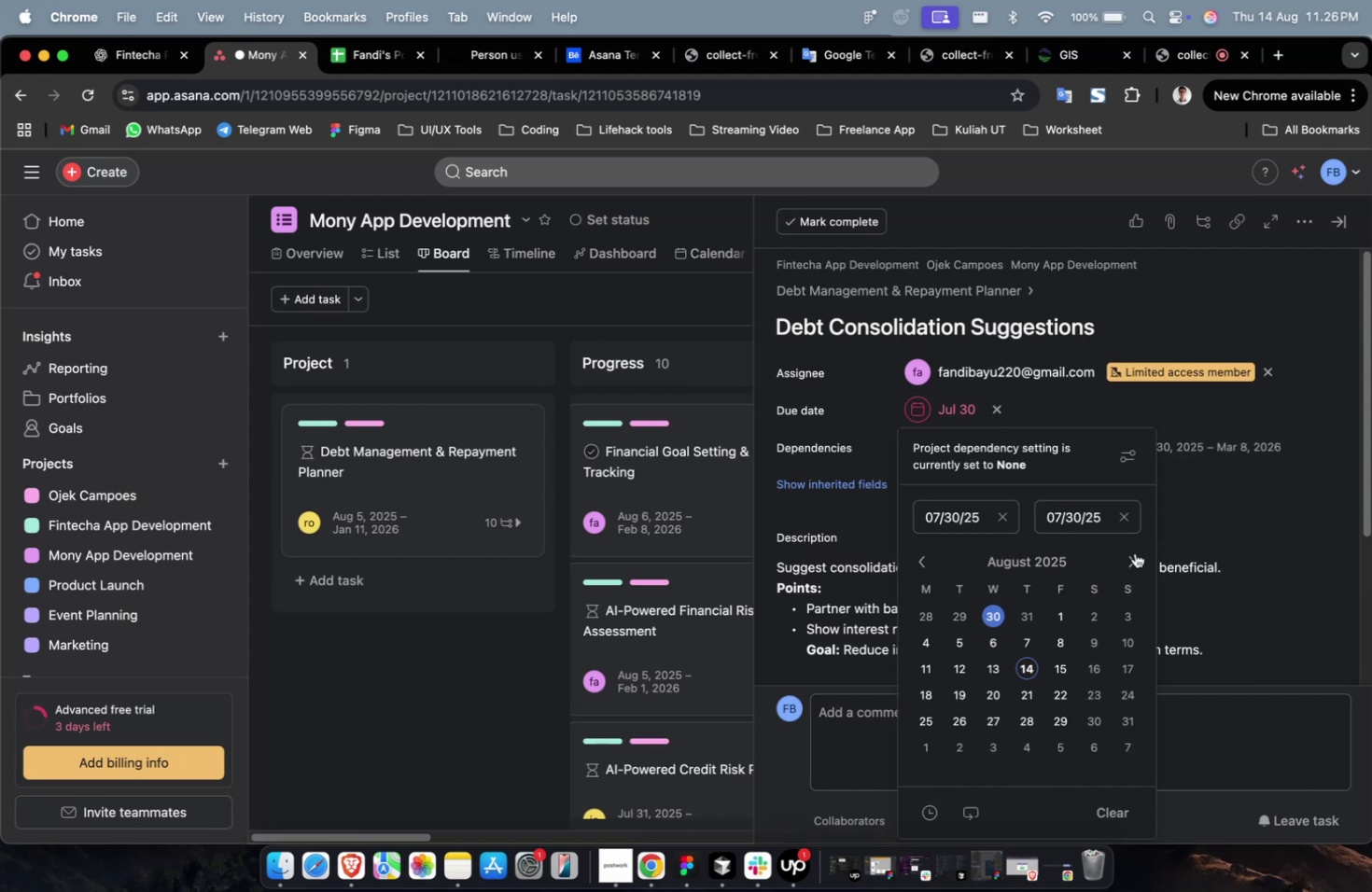 
triple_click([1130, 556])
 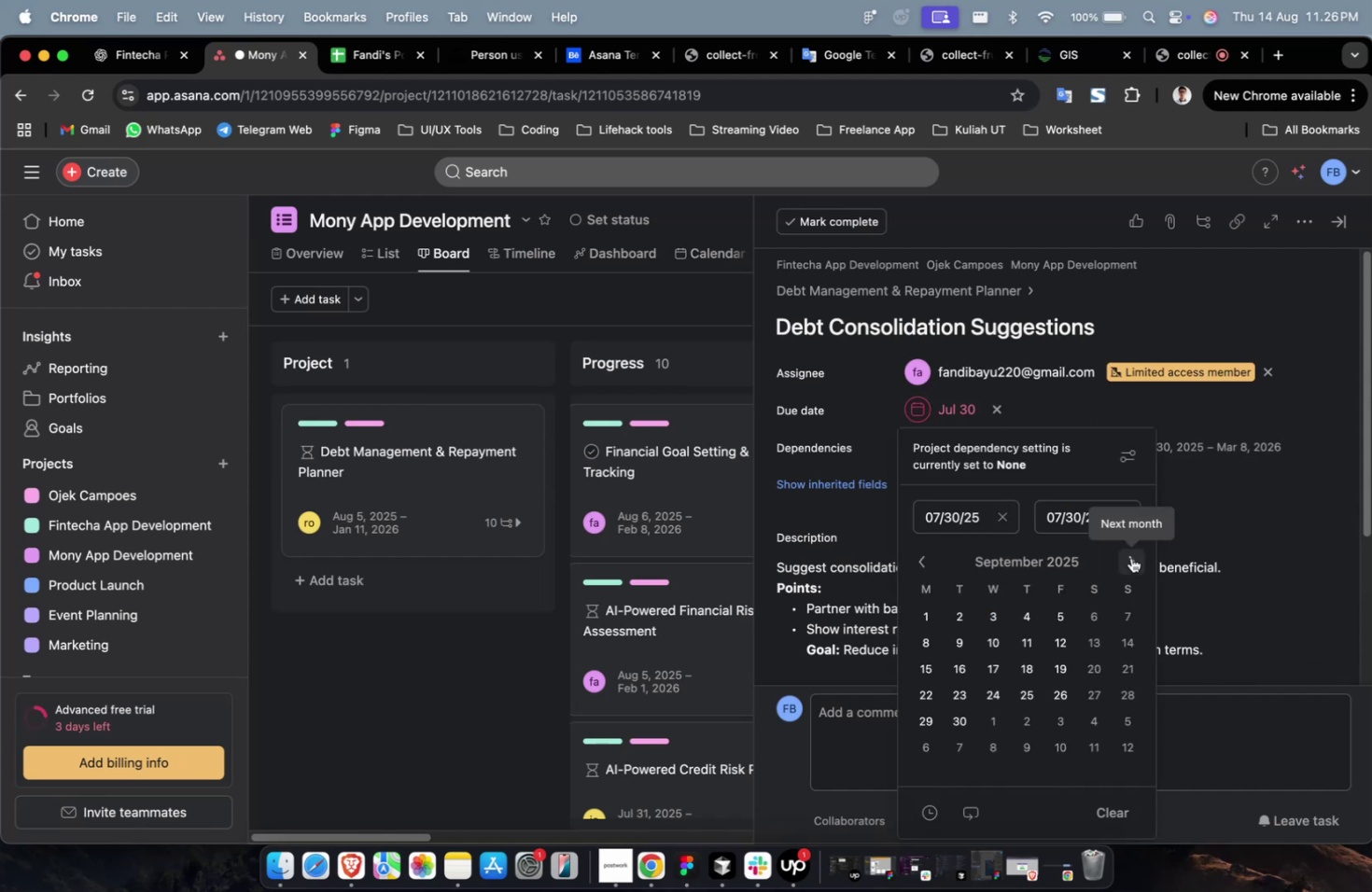 
triple_click([1130, 557])
 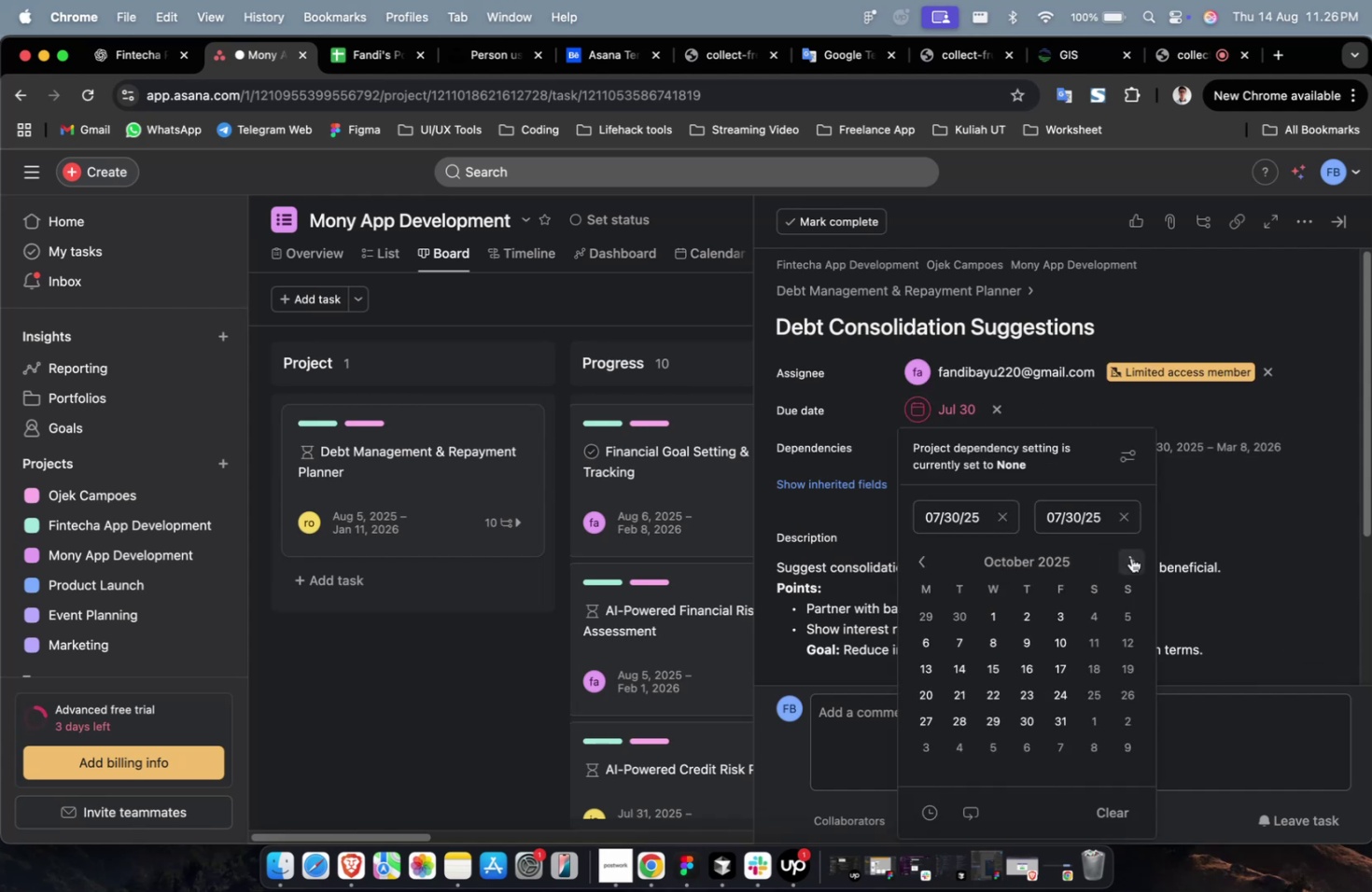 
triple_click([1130, 557])
 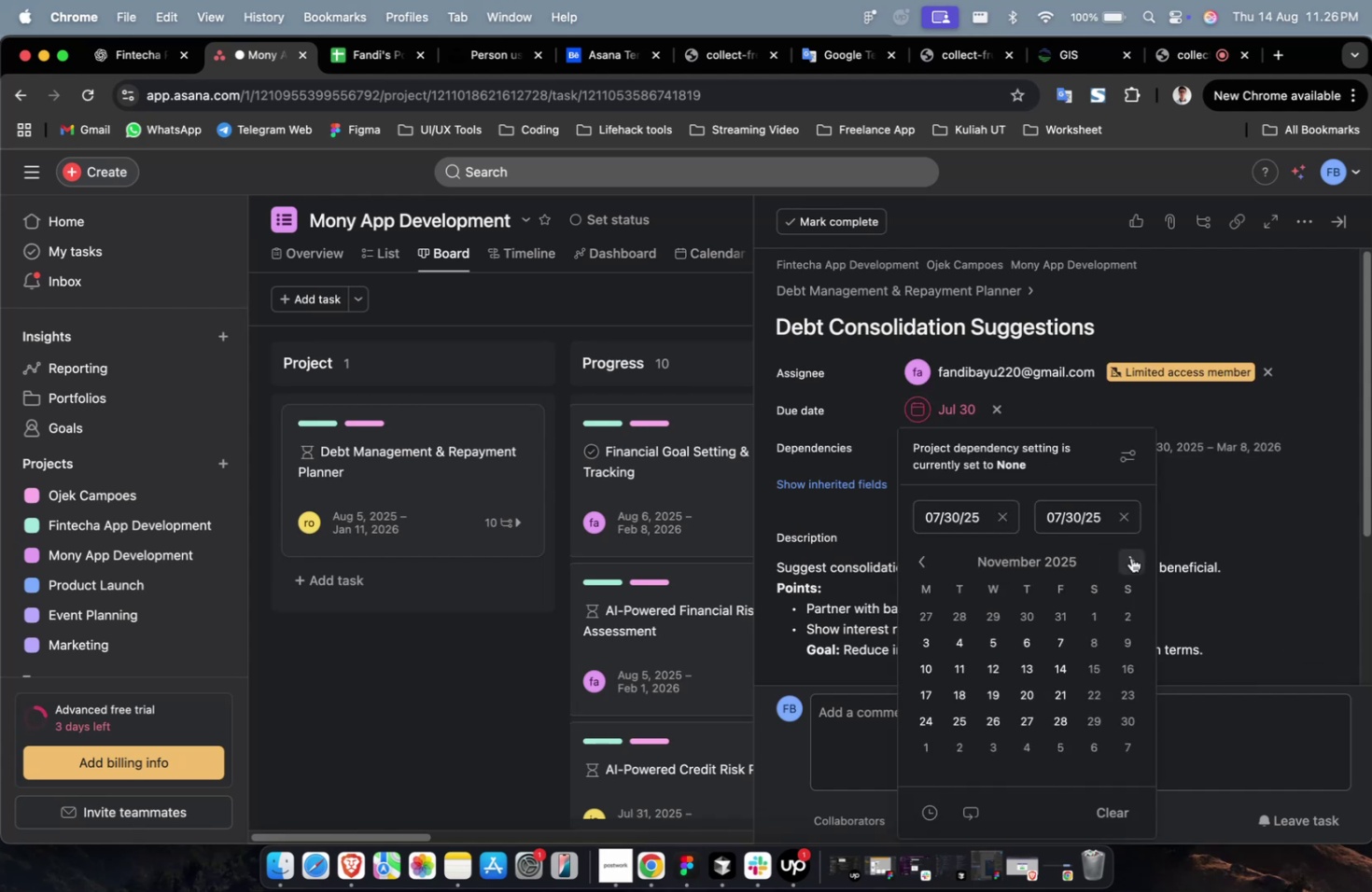 
triple_click([1130, 557])
 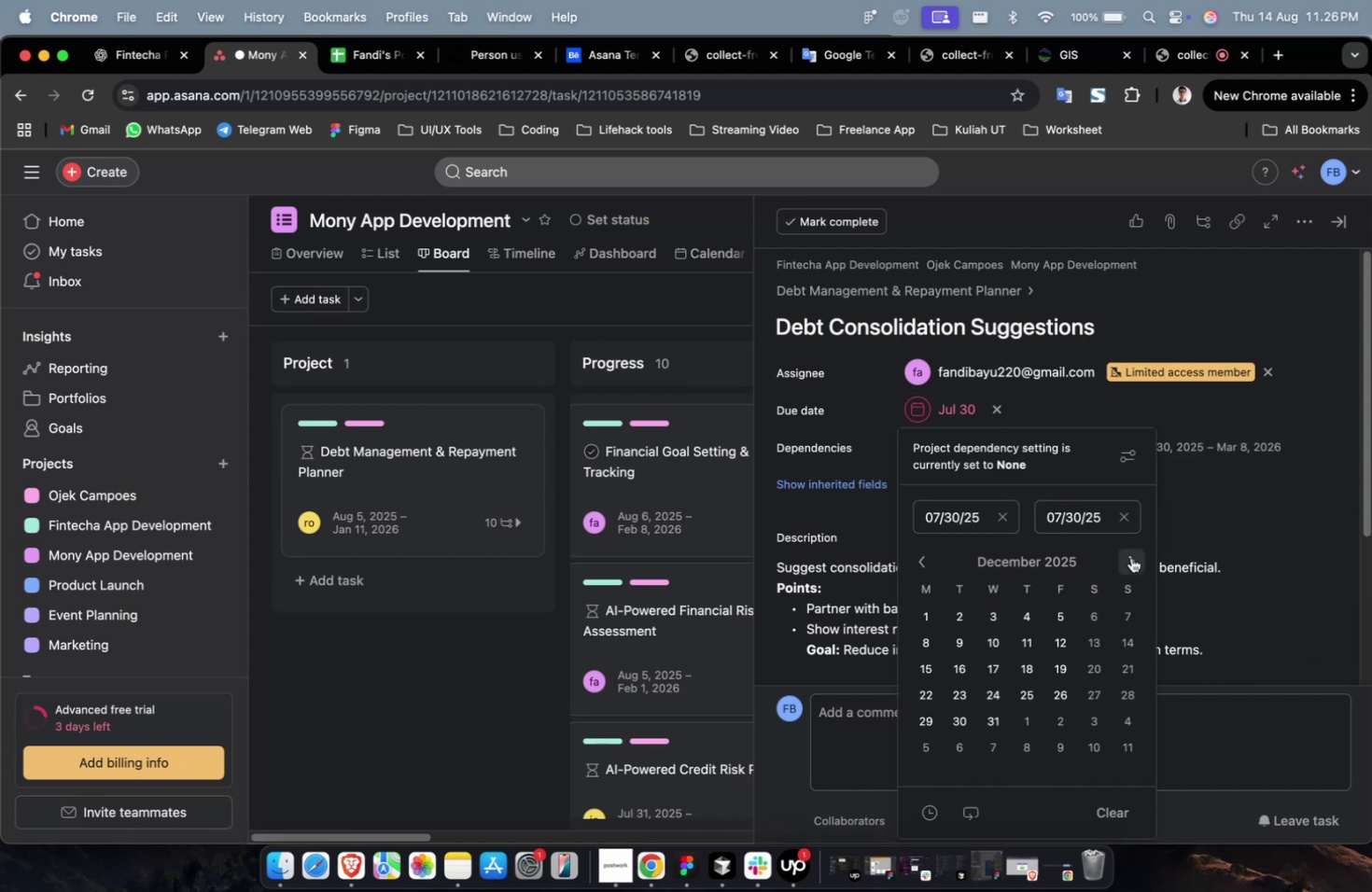 
triple_click([1130, 557])
 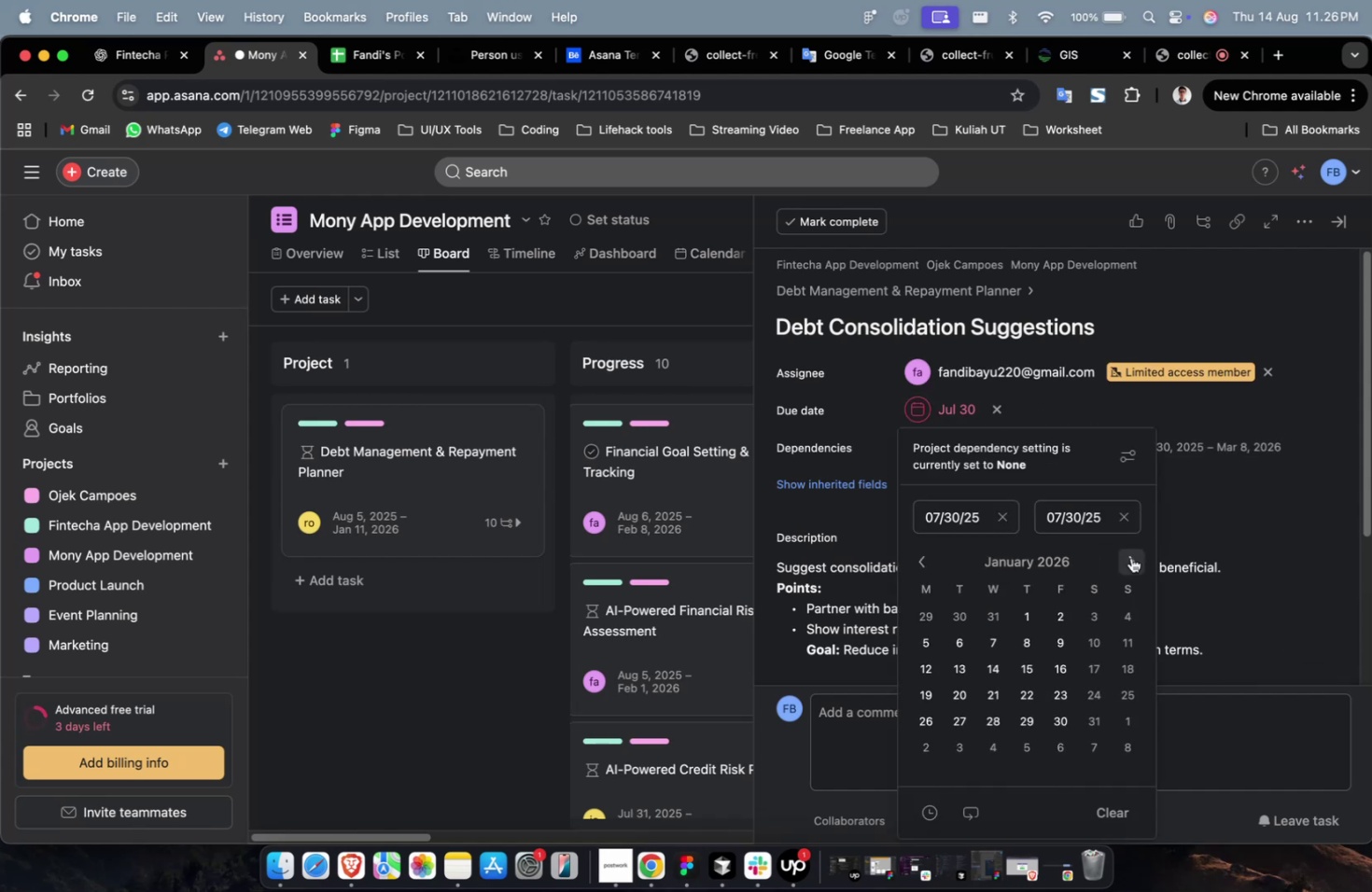 
triple_click([1130, 557])
 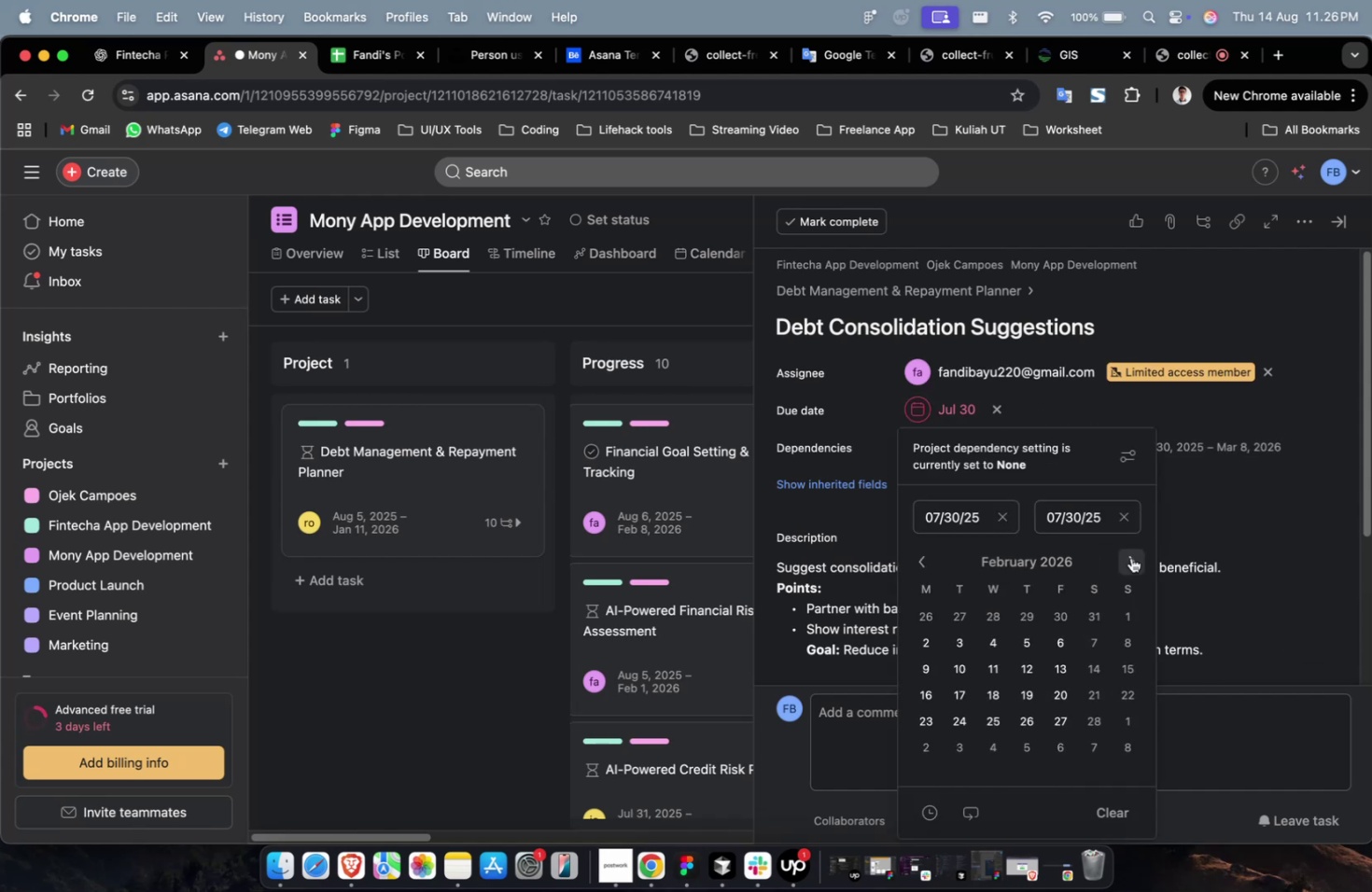 
triple_click([1130, 557])
 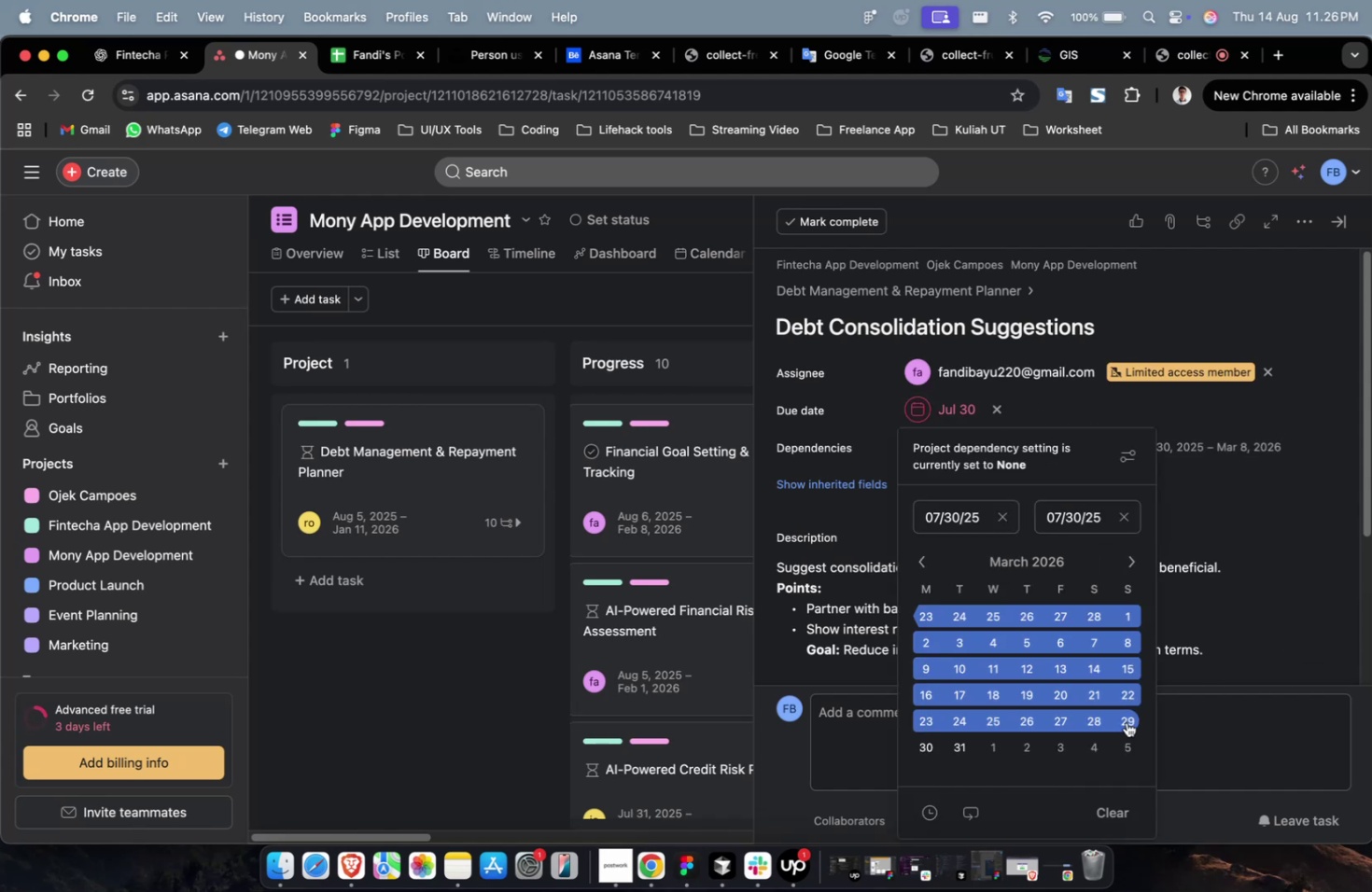 
triple_click([1126, 721])
 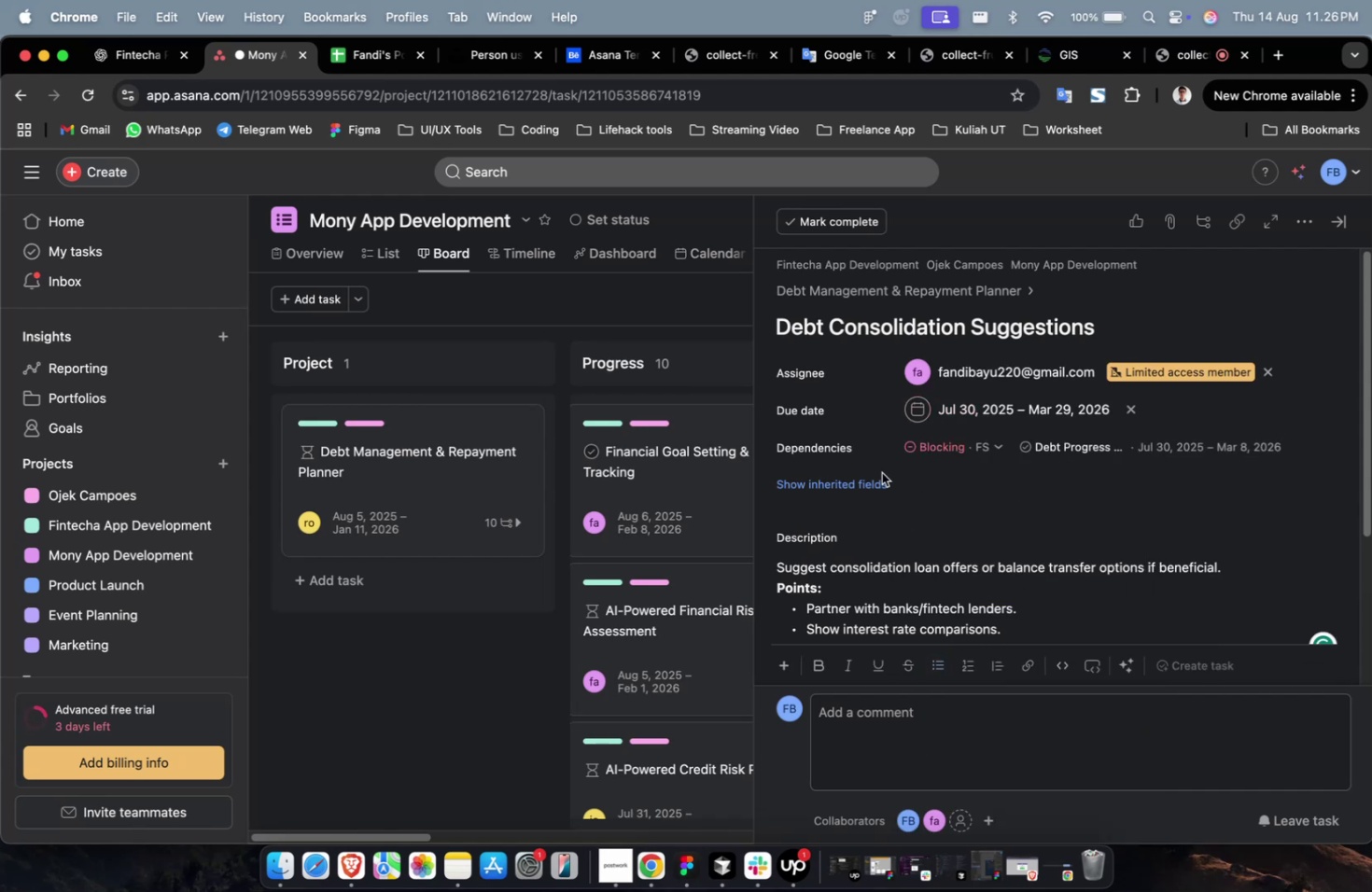 
double_click([873, 484])
 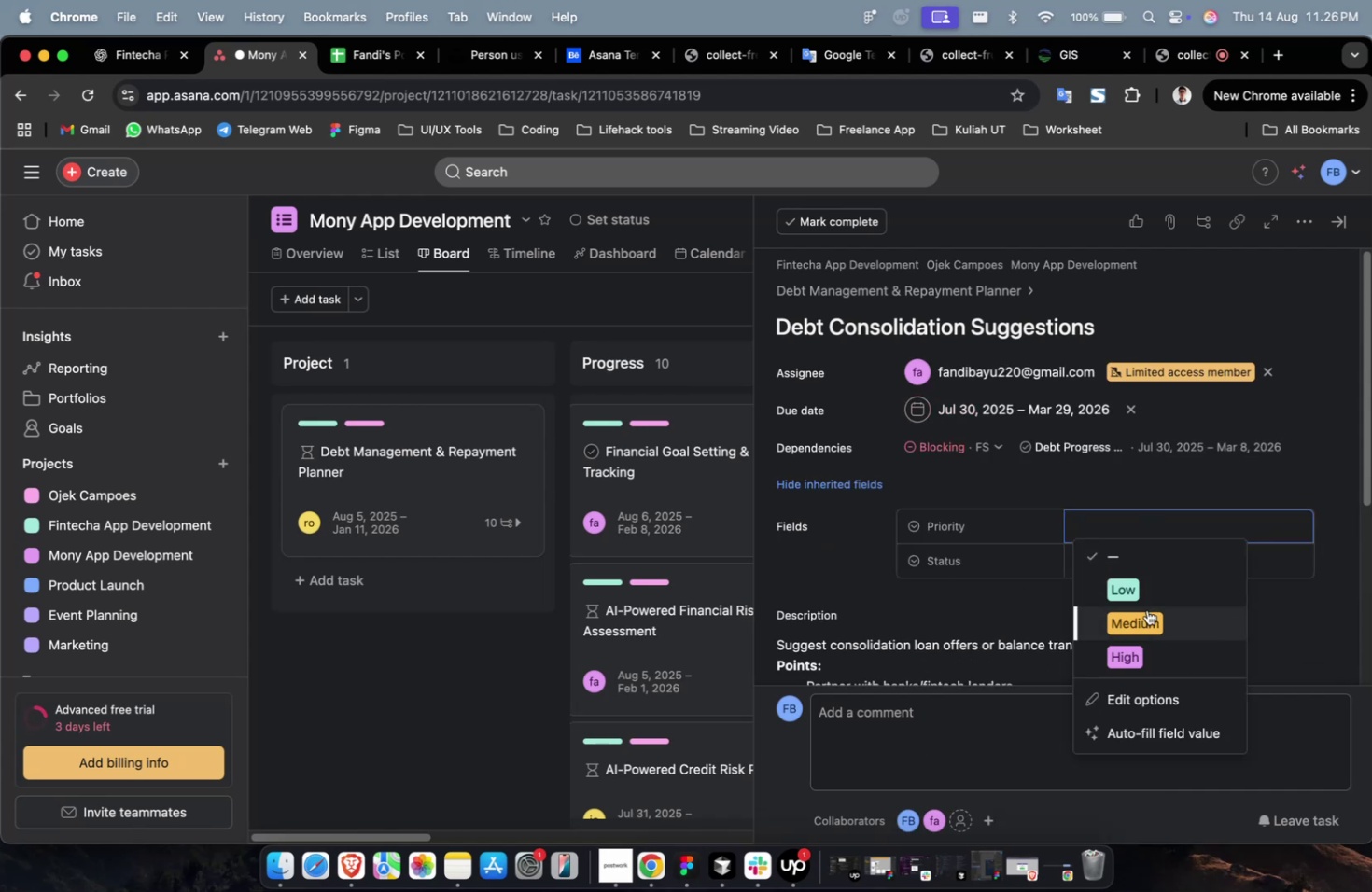 
triple_click([1162, 559])
 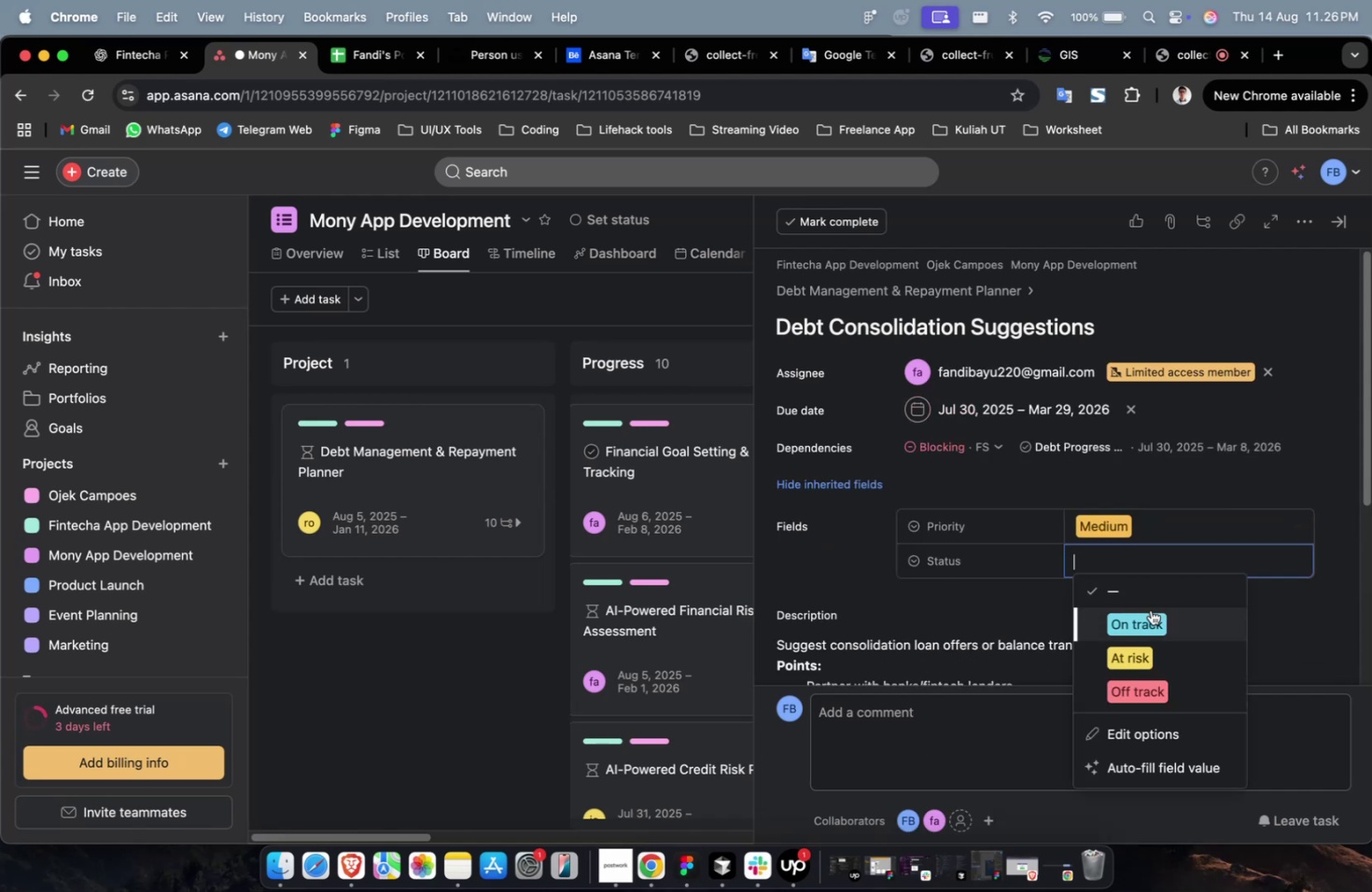 
triple_click([1150, 609])
 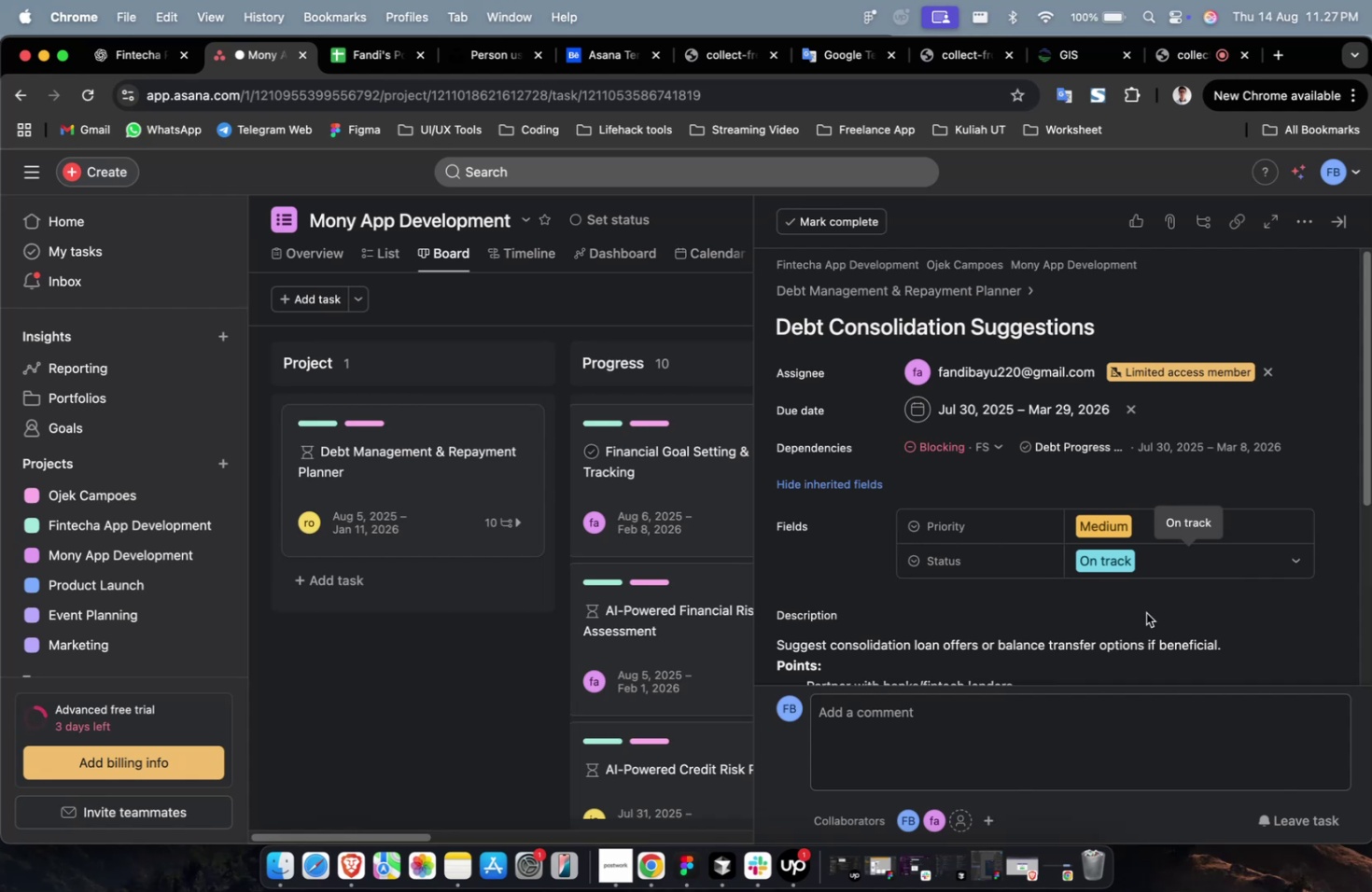 
wait(48.18)
 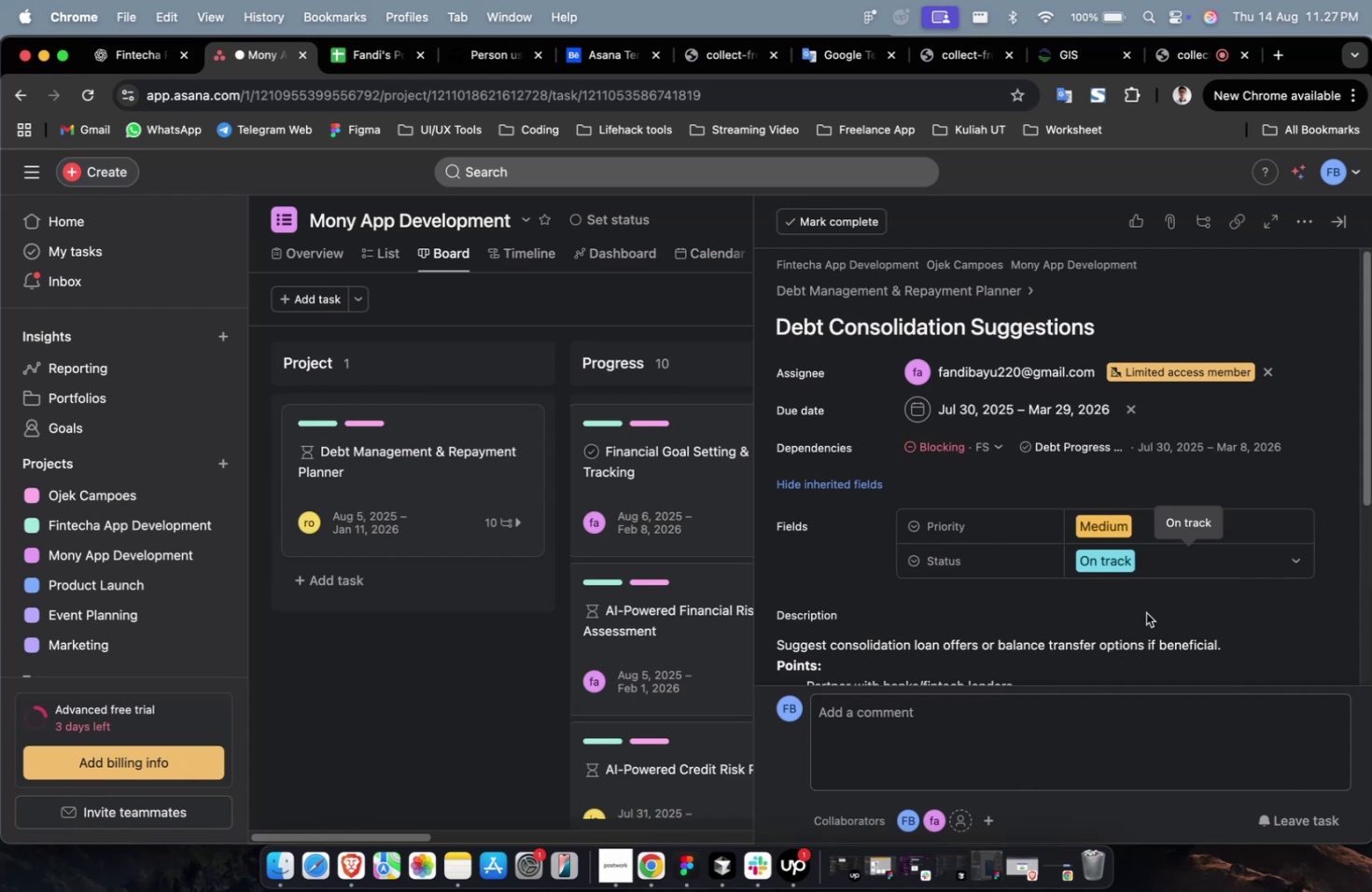 
scroll: coordinate [1021, 597], scroll_direction: down, amount: 25.0
 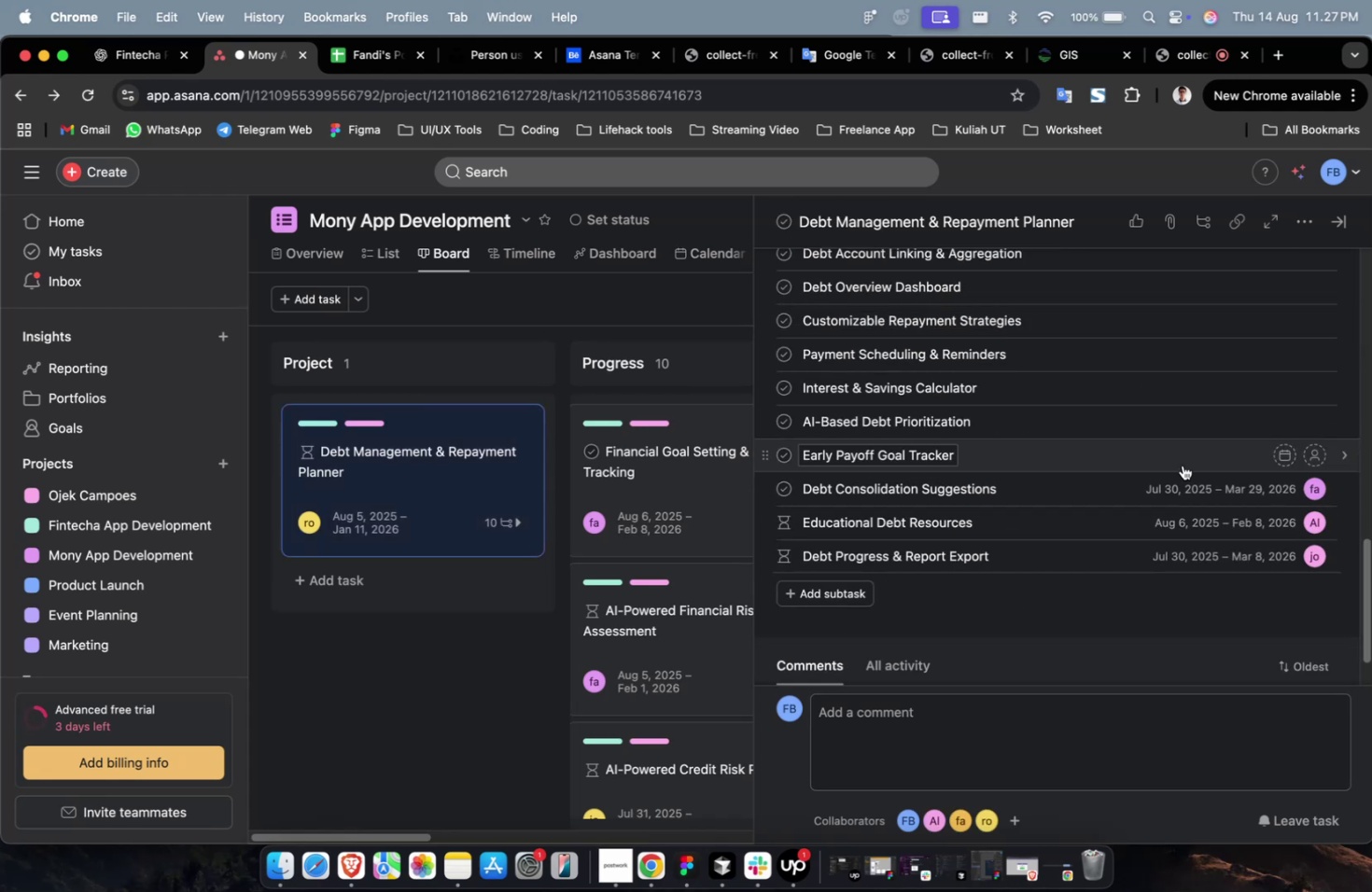 
left_click([1182, 465])
 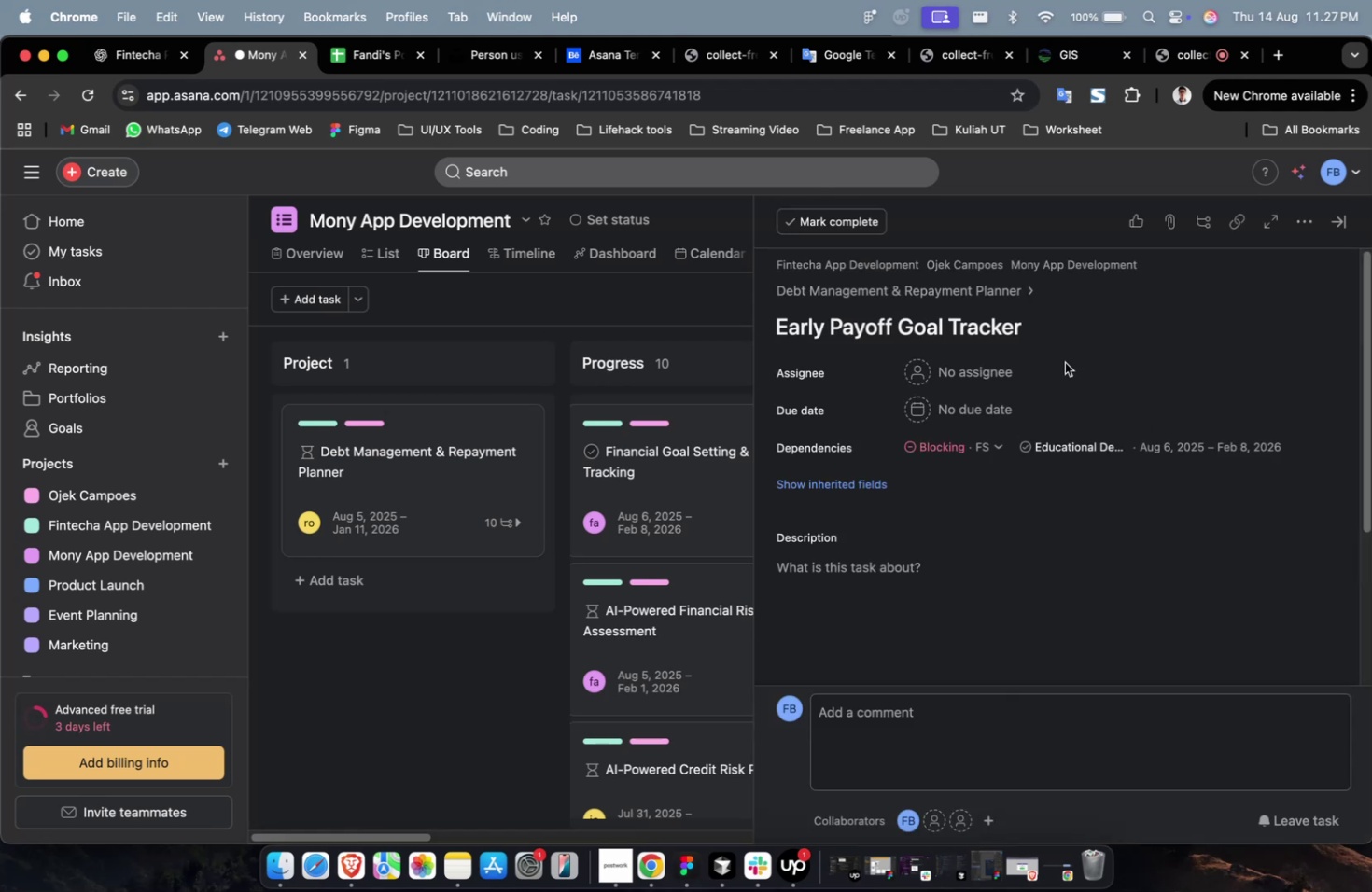 
left_click([990, 369])
 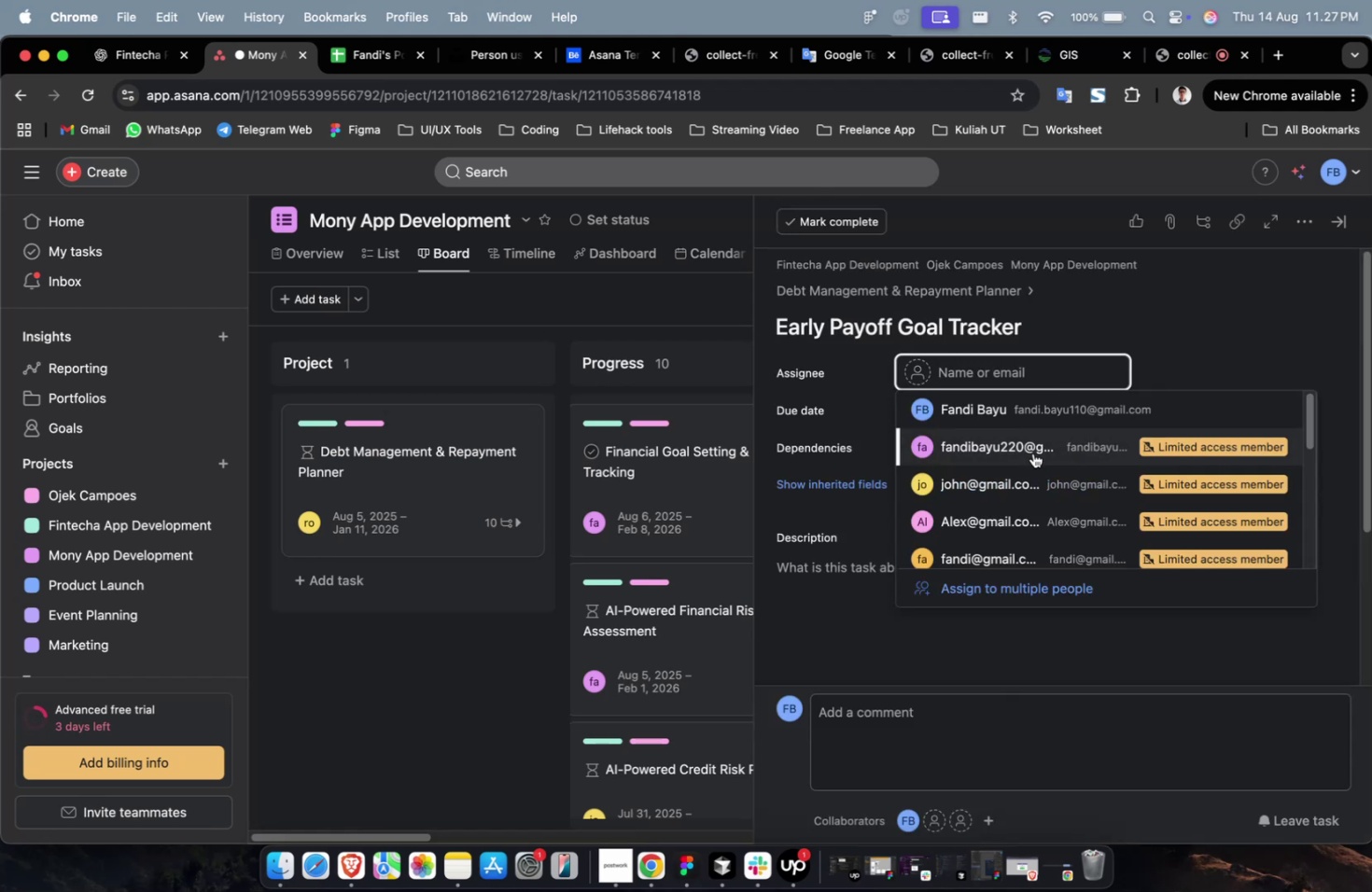 
double_click([1033, 456])
 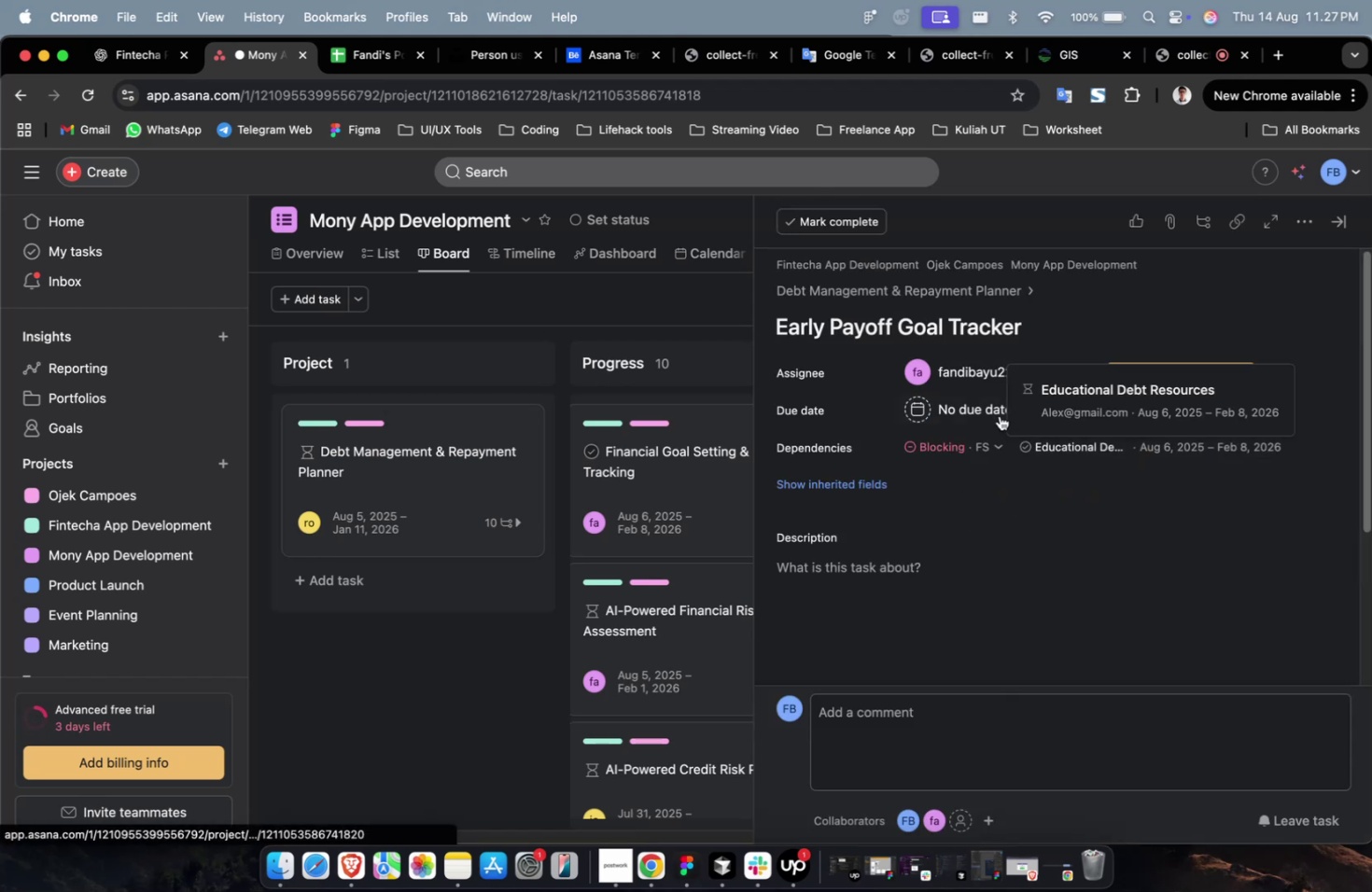 
left_click([979, 410])
 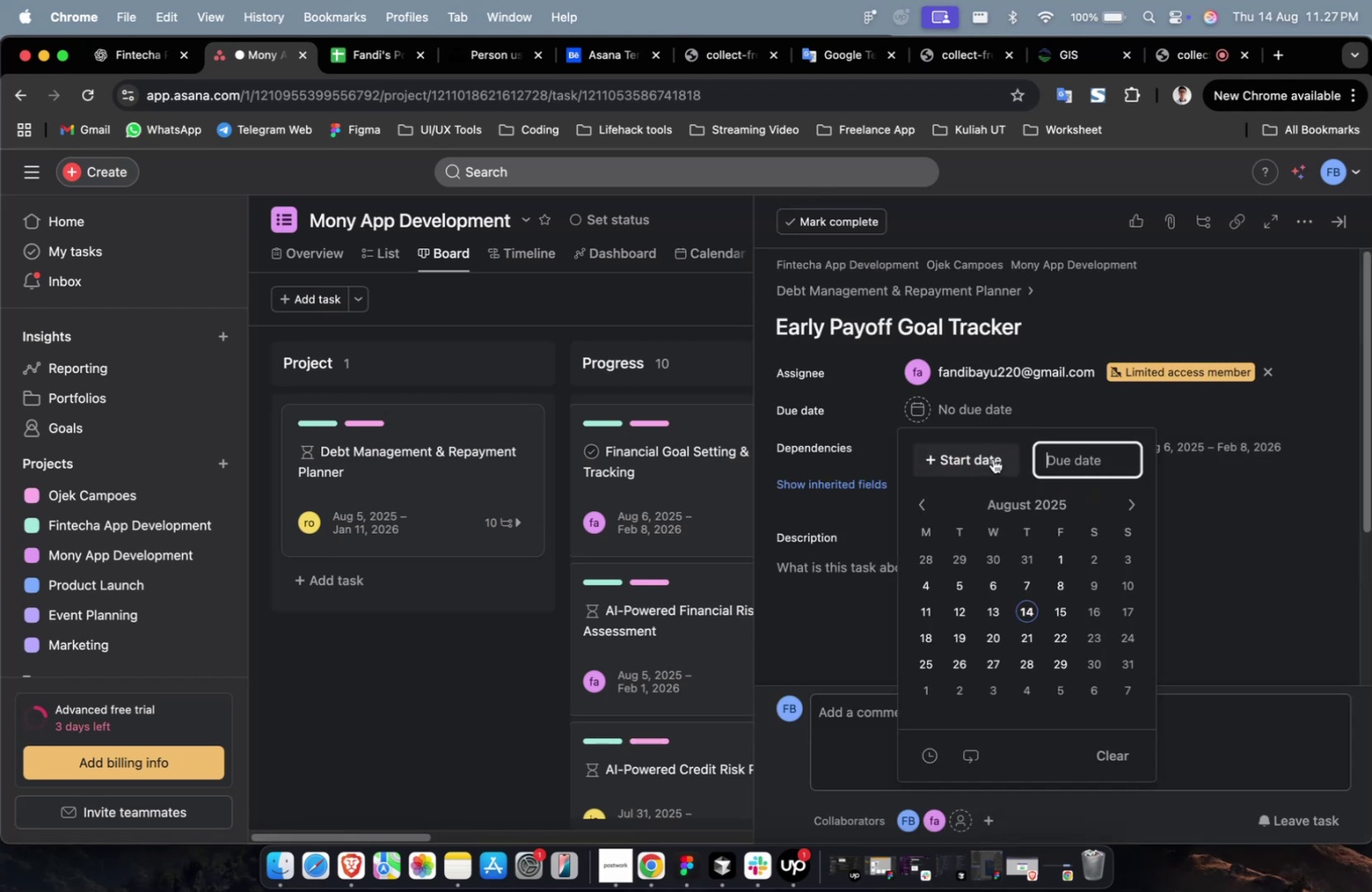 
double_click([992, 458])
 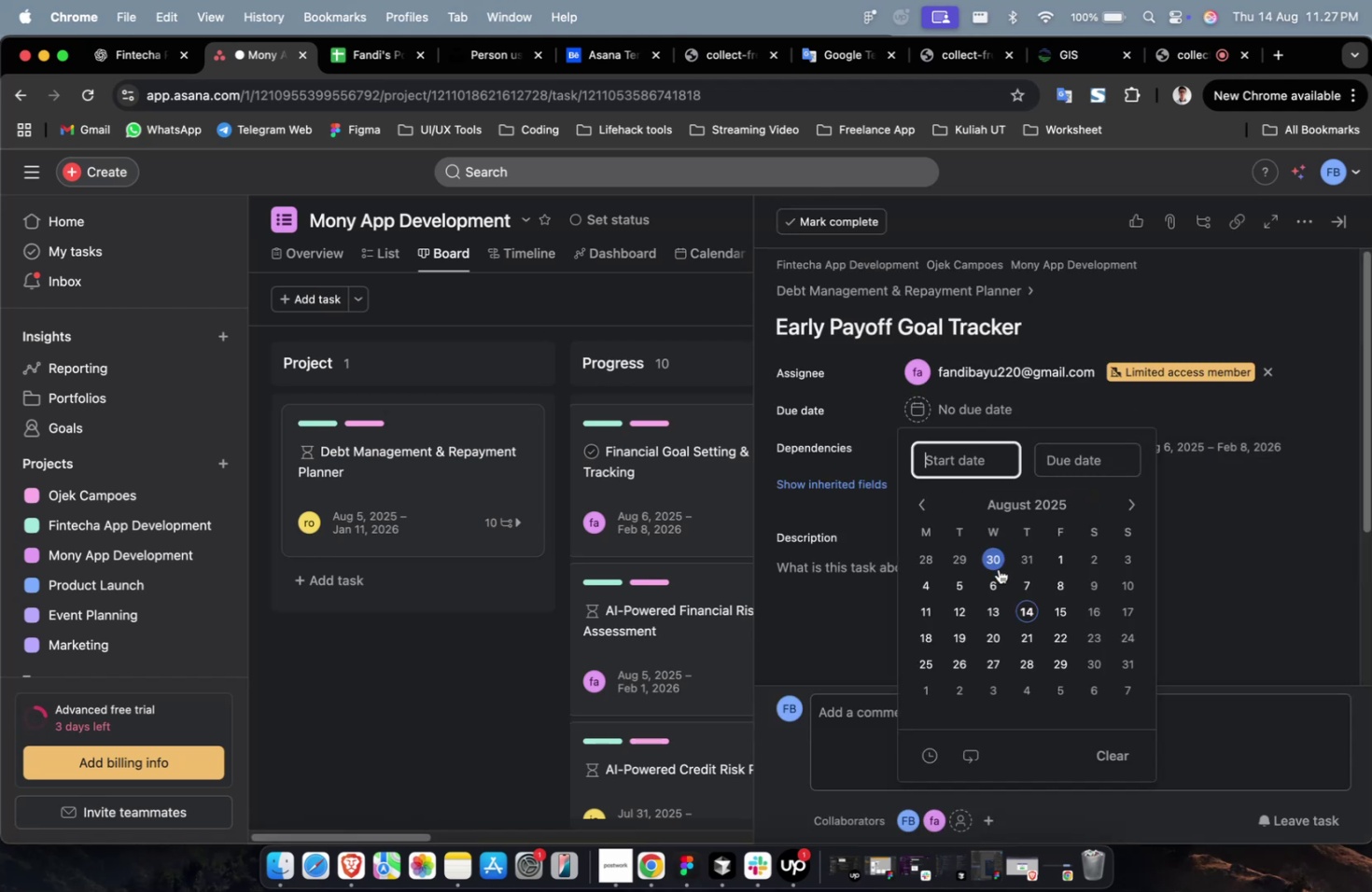 
triple_click([992, 583])
 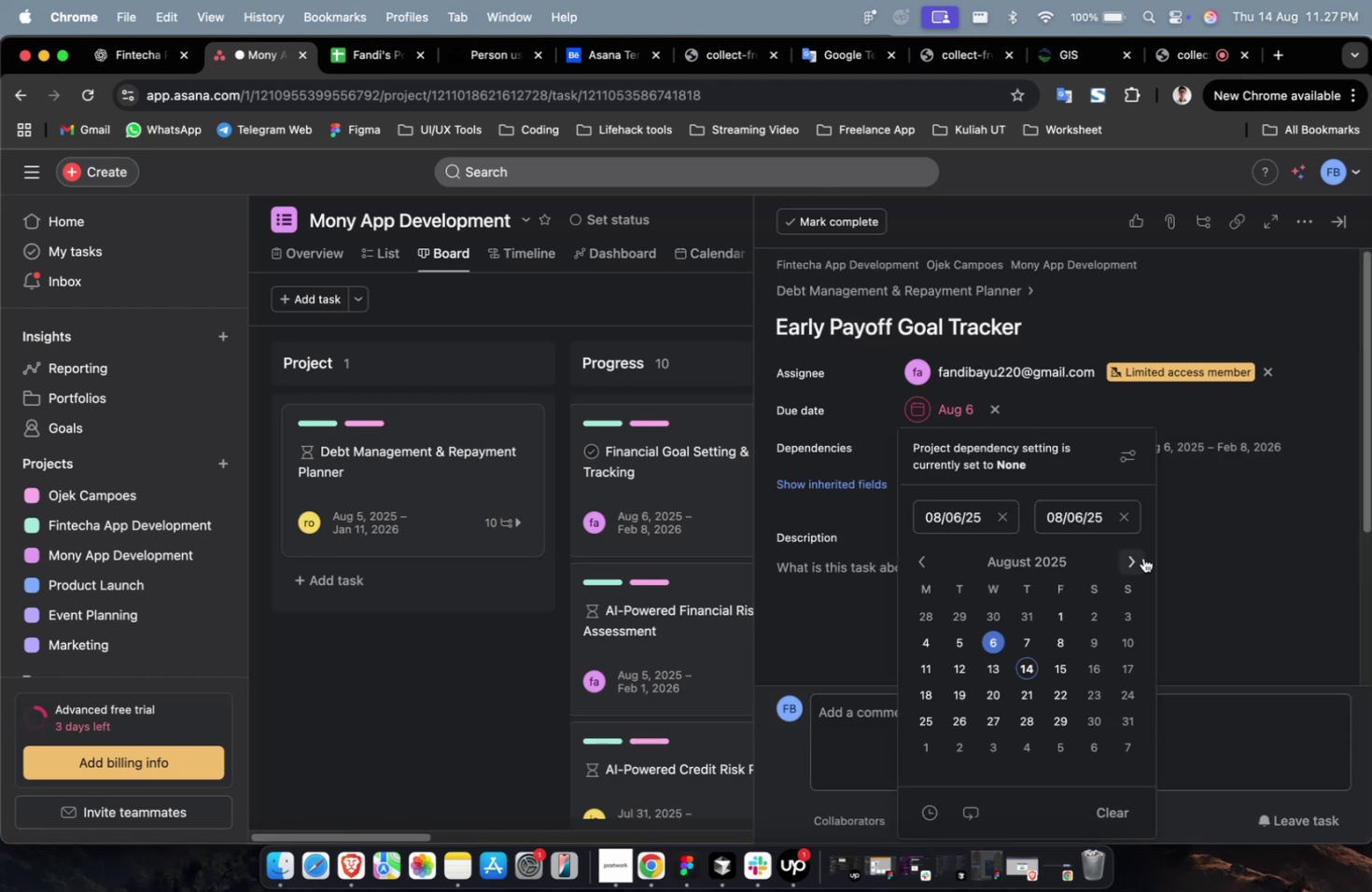 
triple_click([1142, 558])
 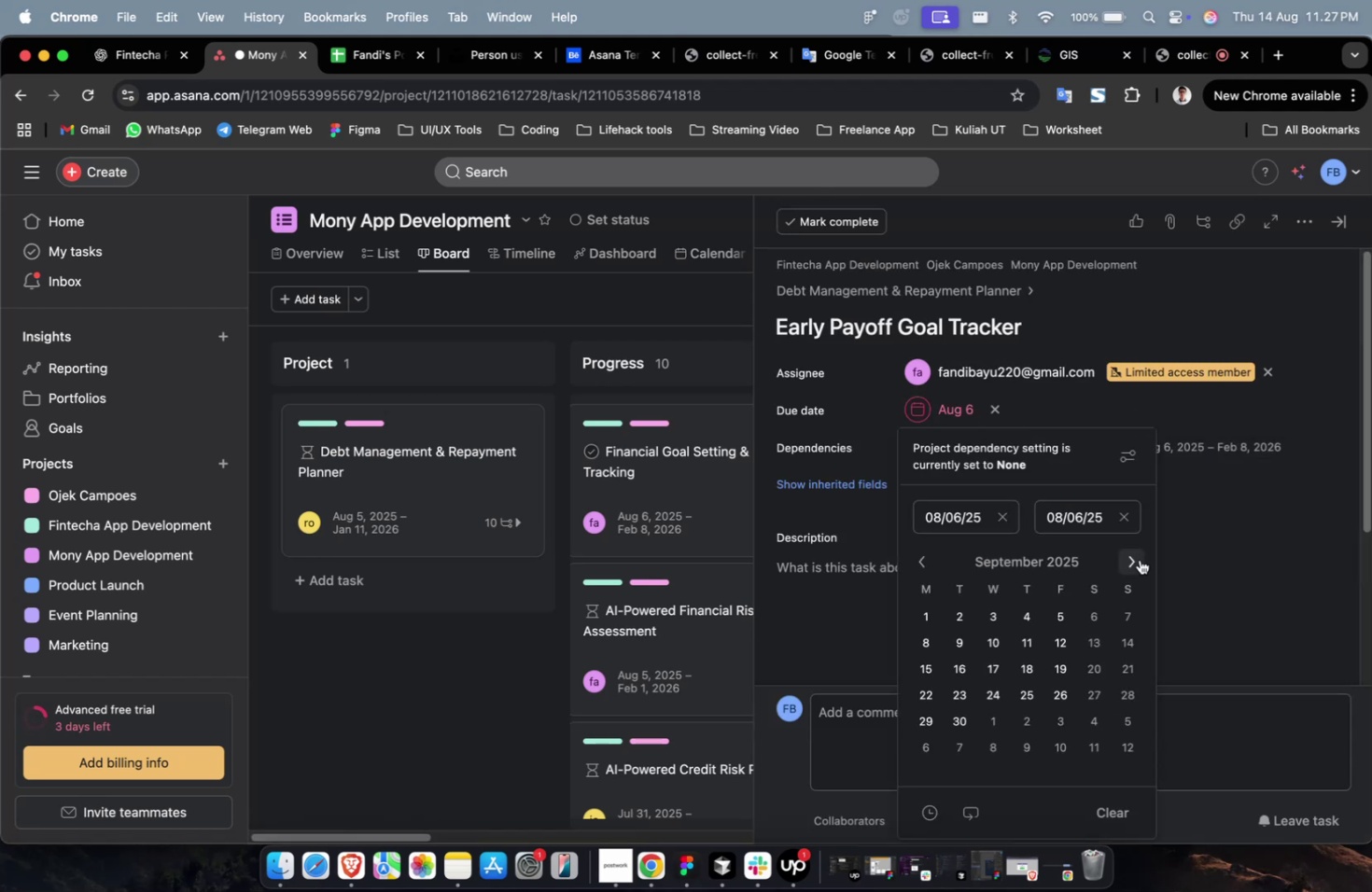 
triple_click([1139, 559])
 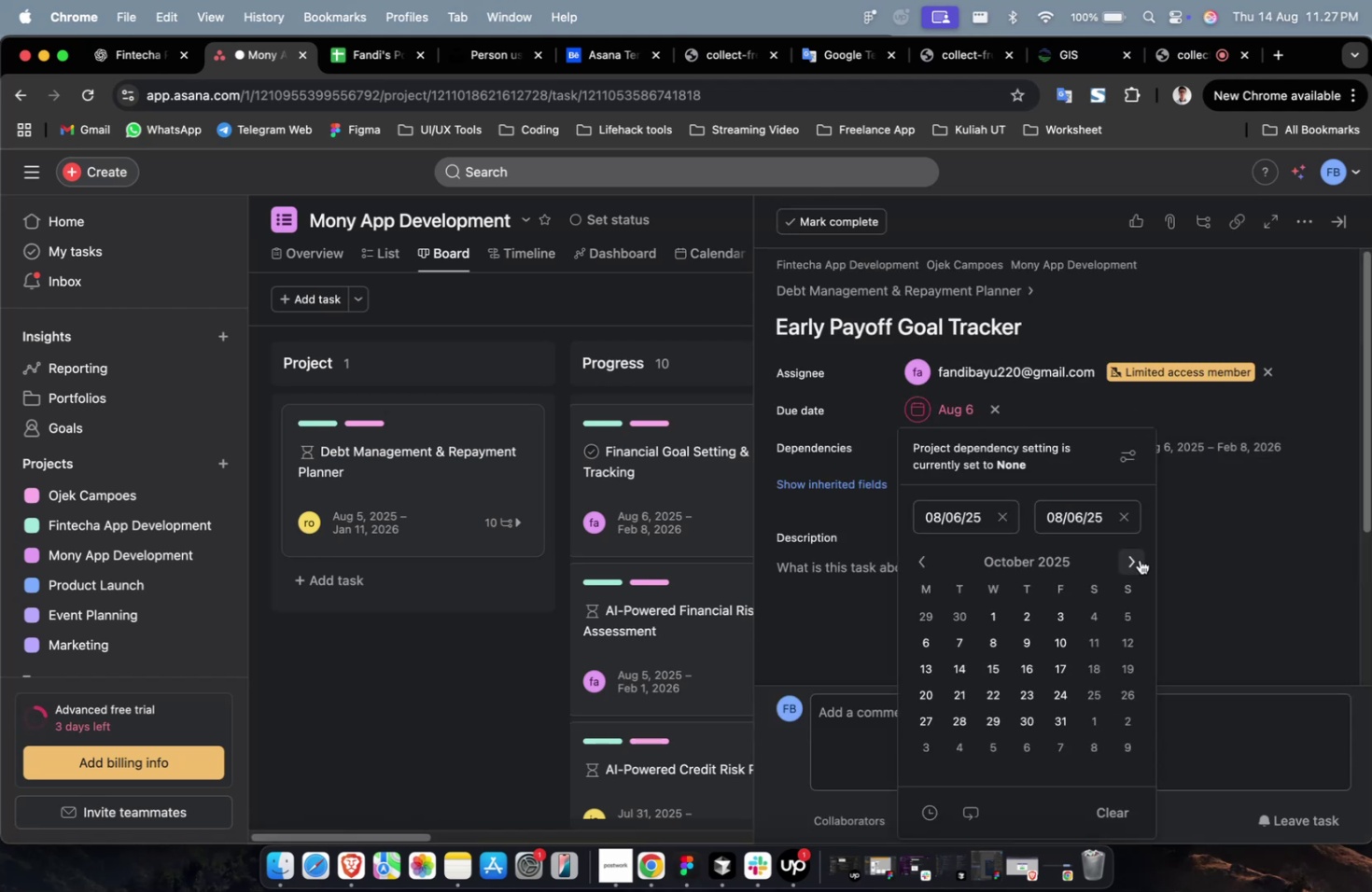 
triple_click([1139, 559])
 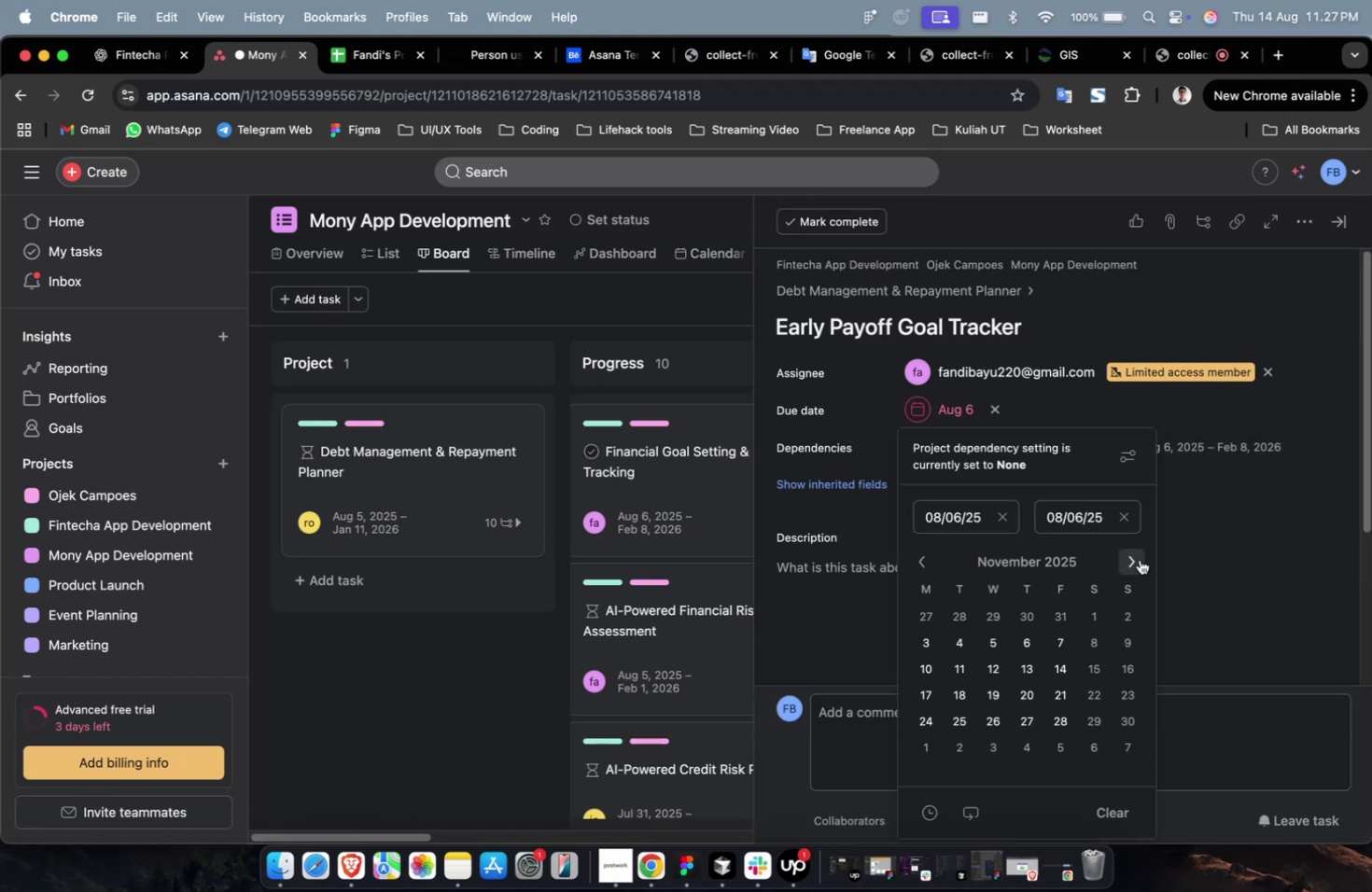 
triple_click([1139, 559])
 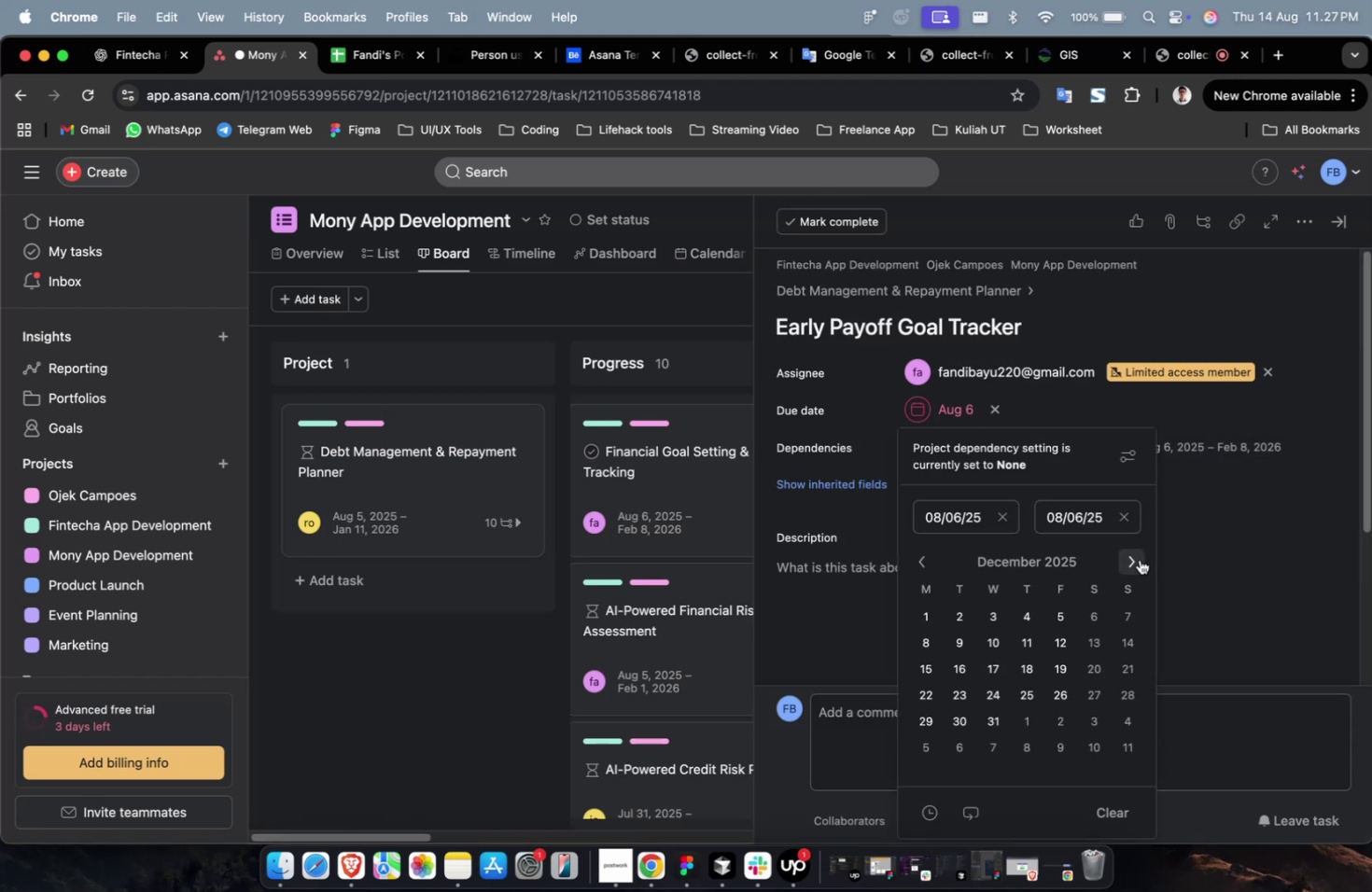 
triple_click([1139, 559])
 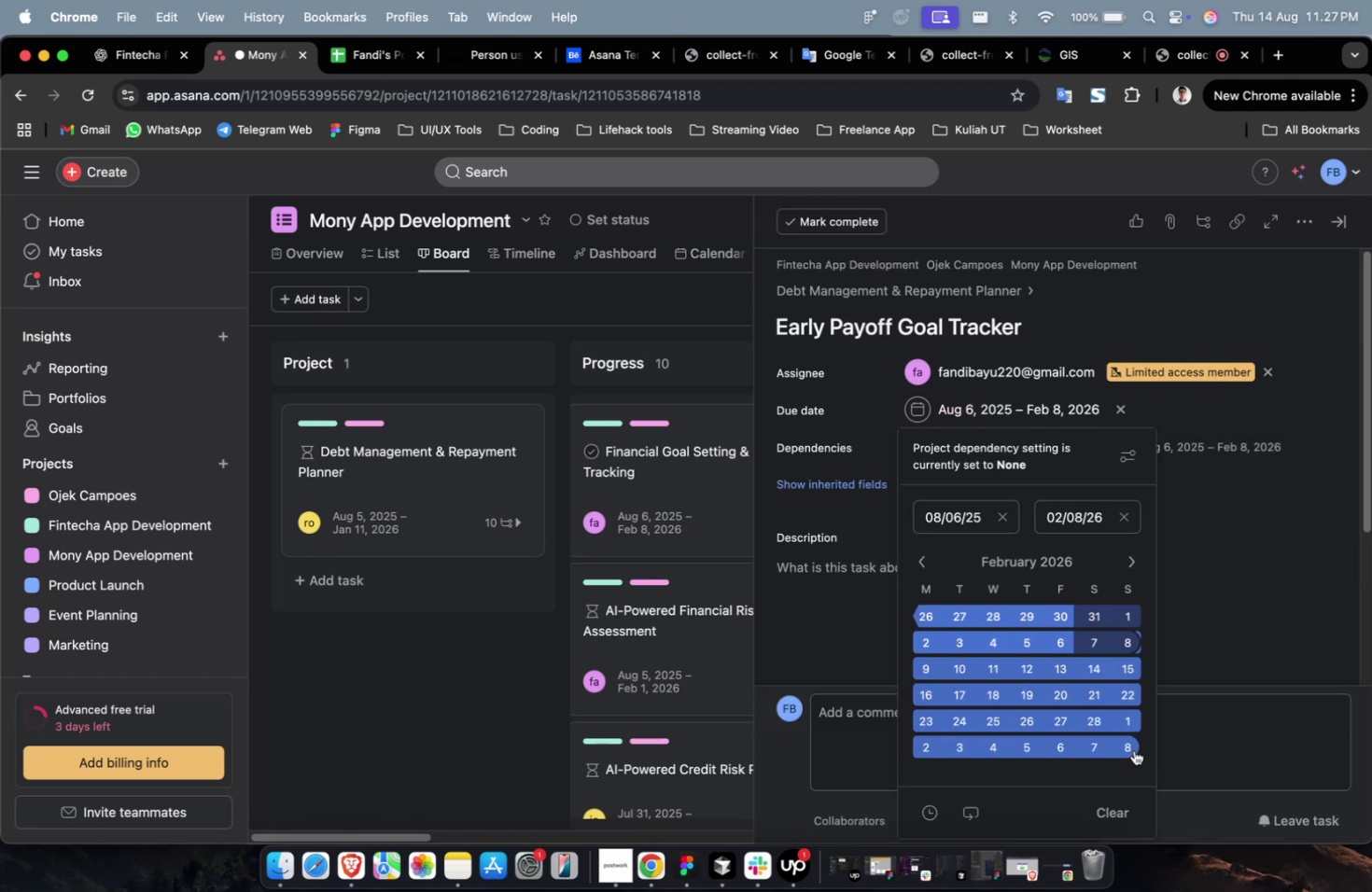 
double_click([1261, 520])
 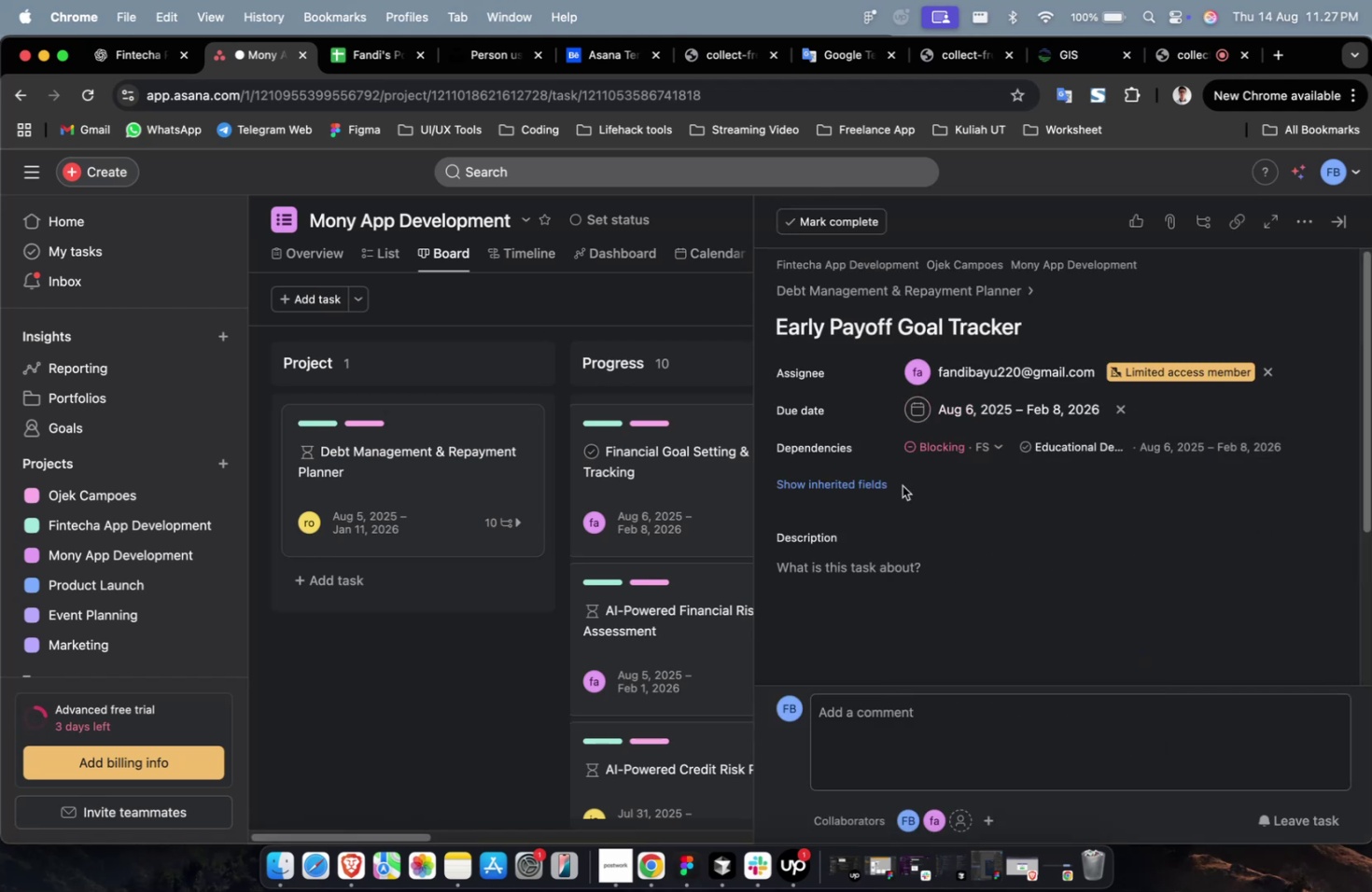 
triple_click([861, 495])
 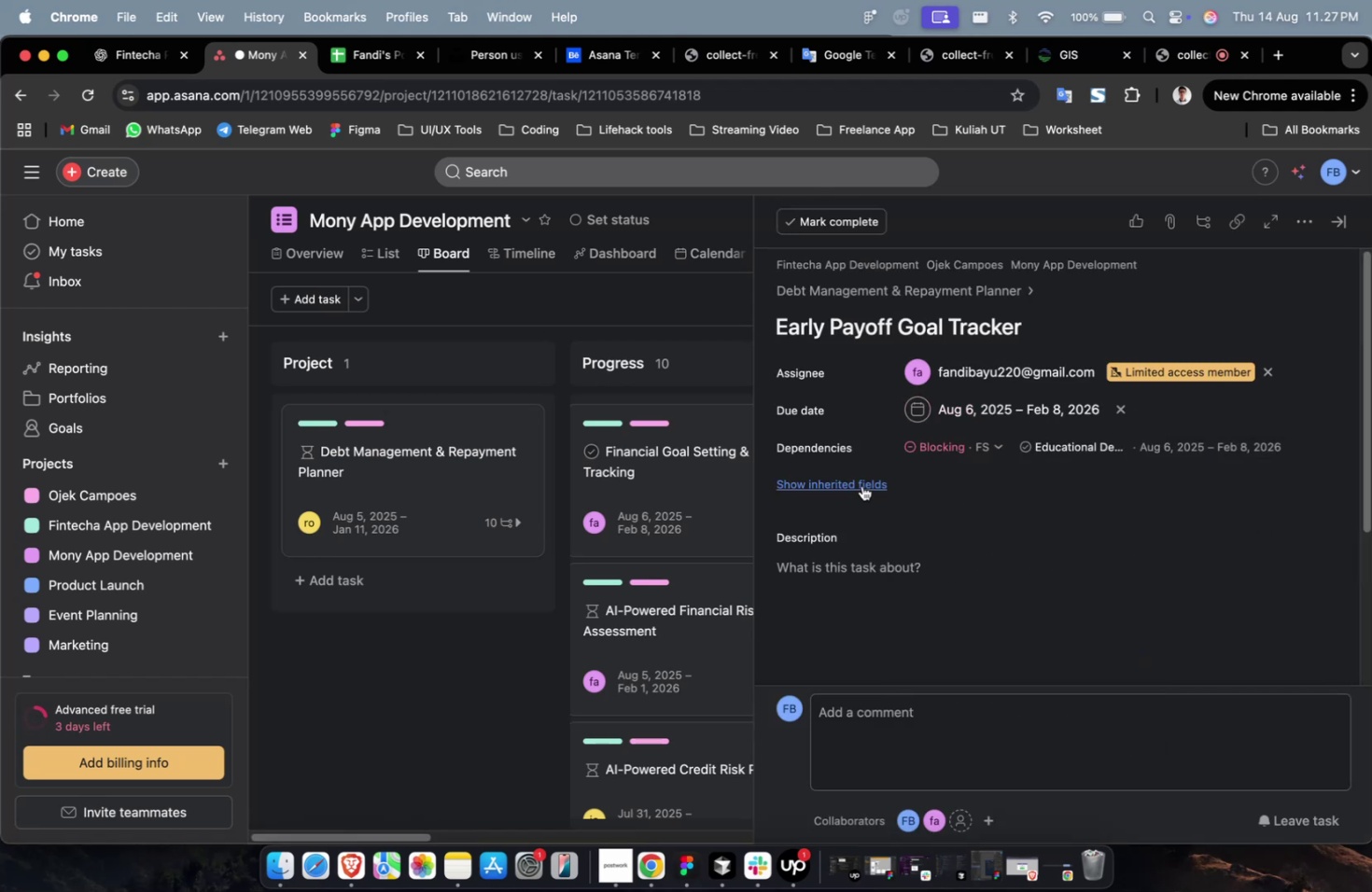 
triple_click([861, 484])
 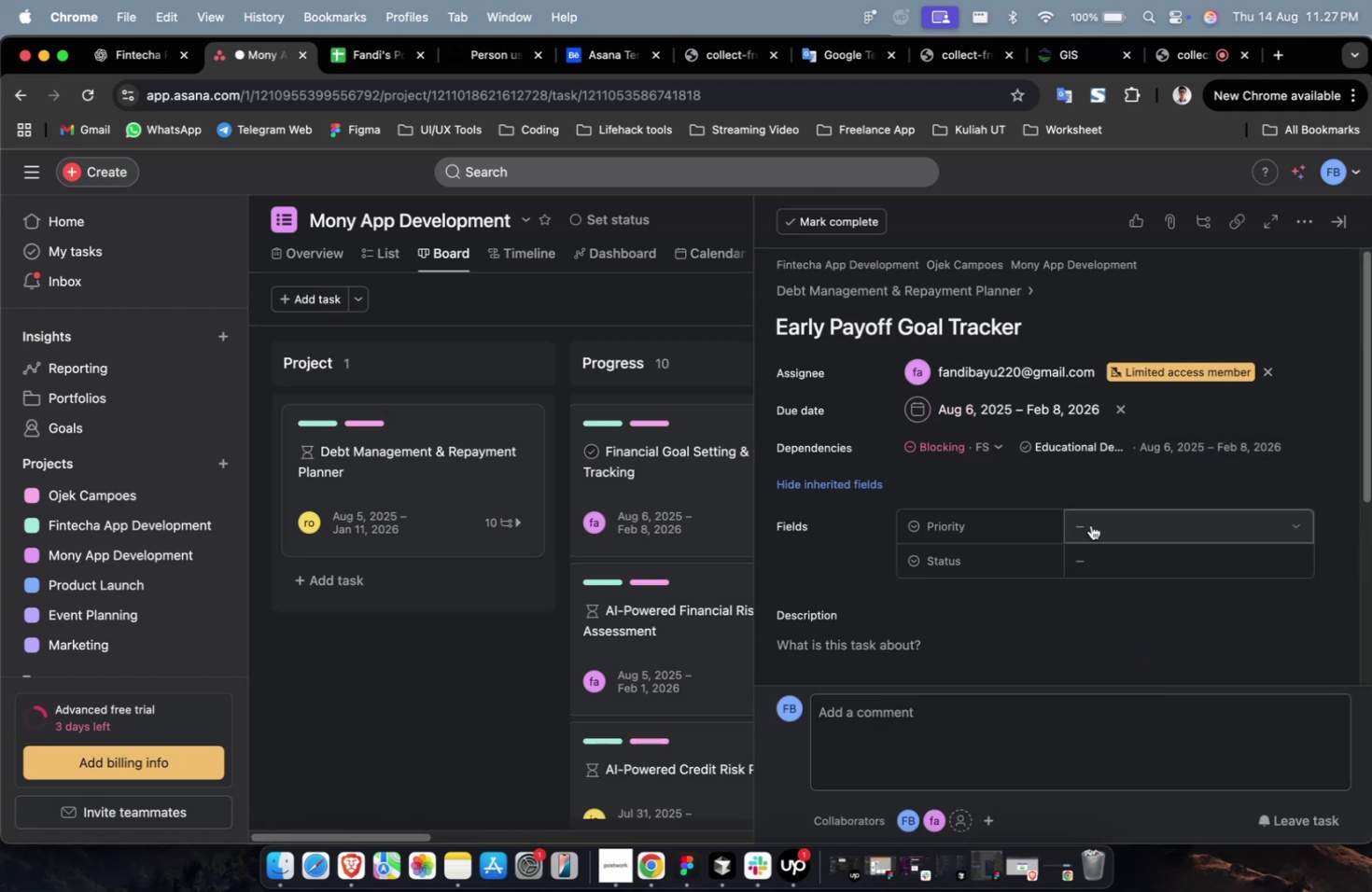 
triple_click([1103, 529])
 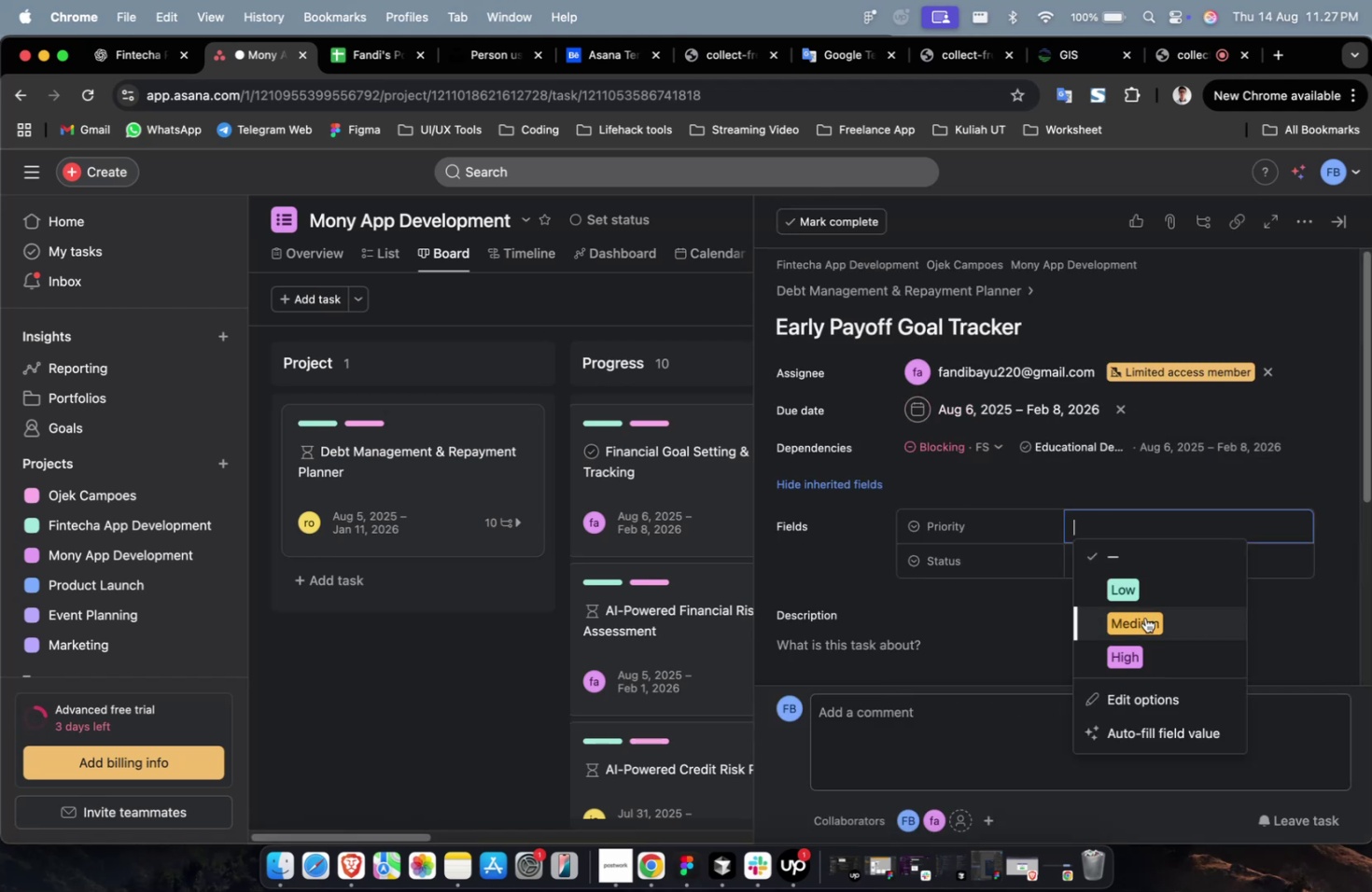 
triple_click([1144, 617])
 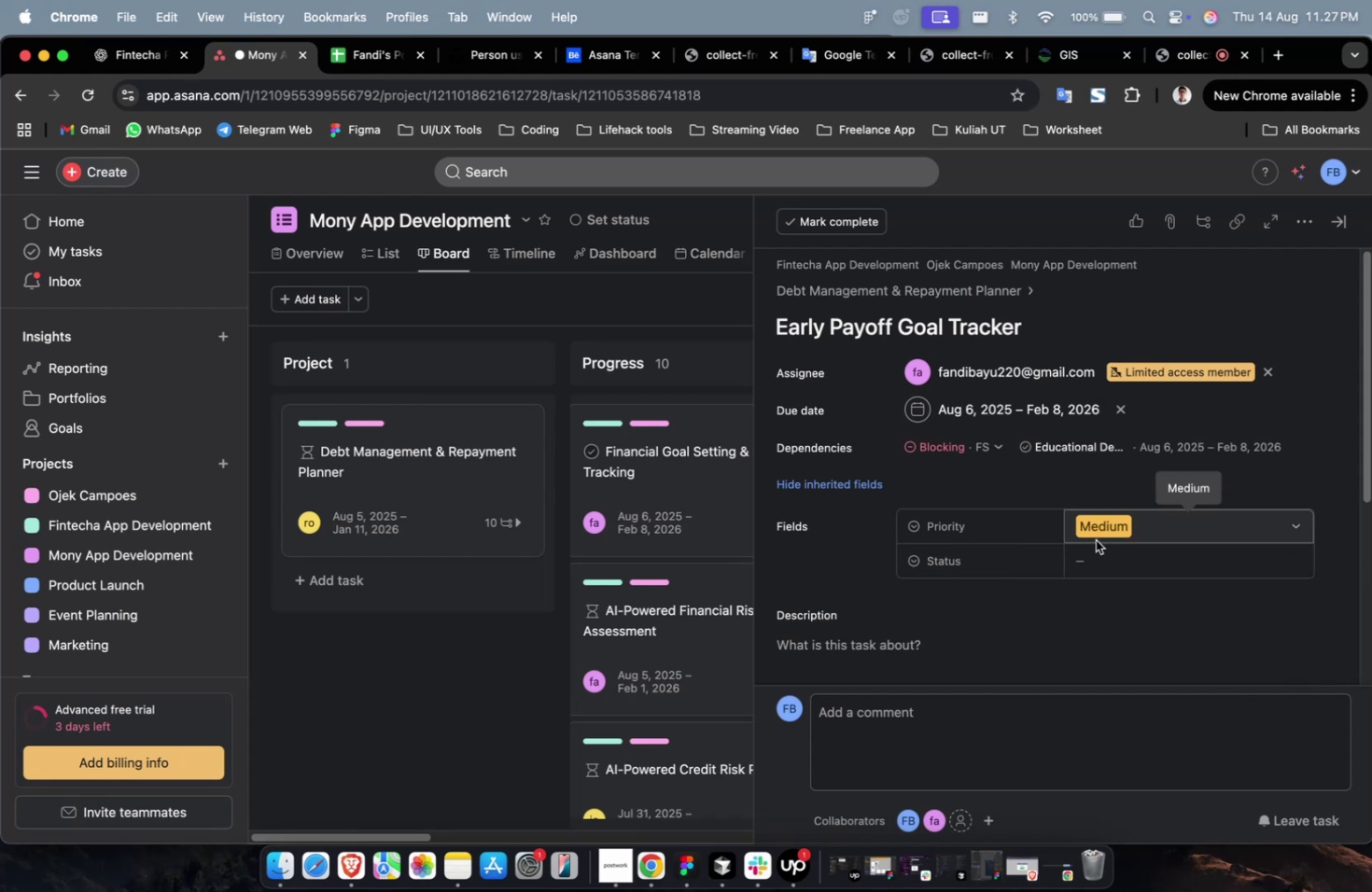 
left_click([1092, 547])
 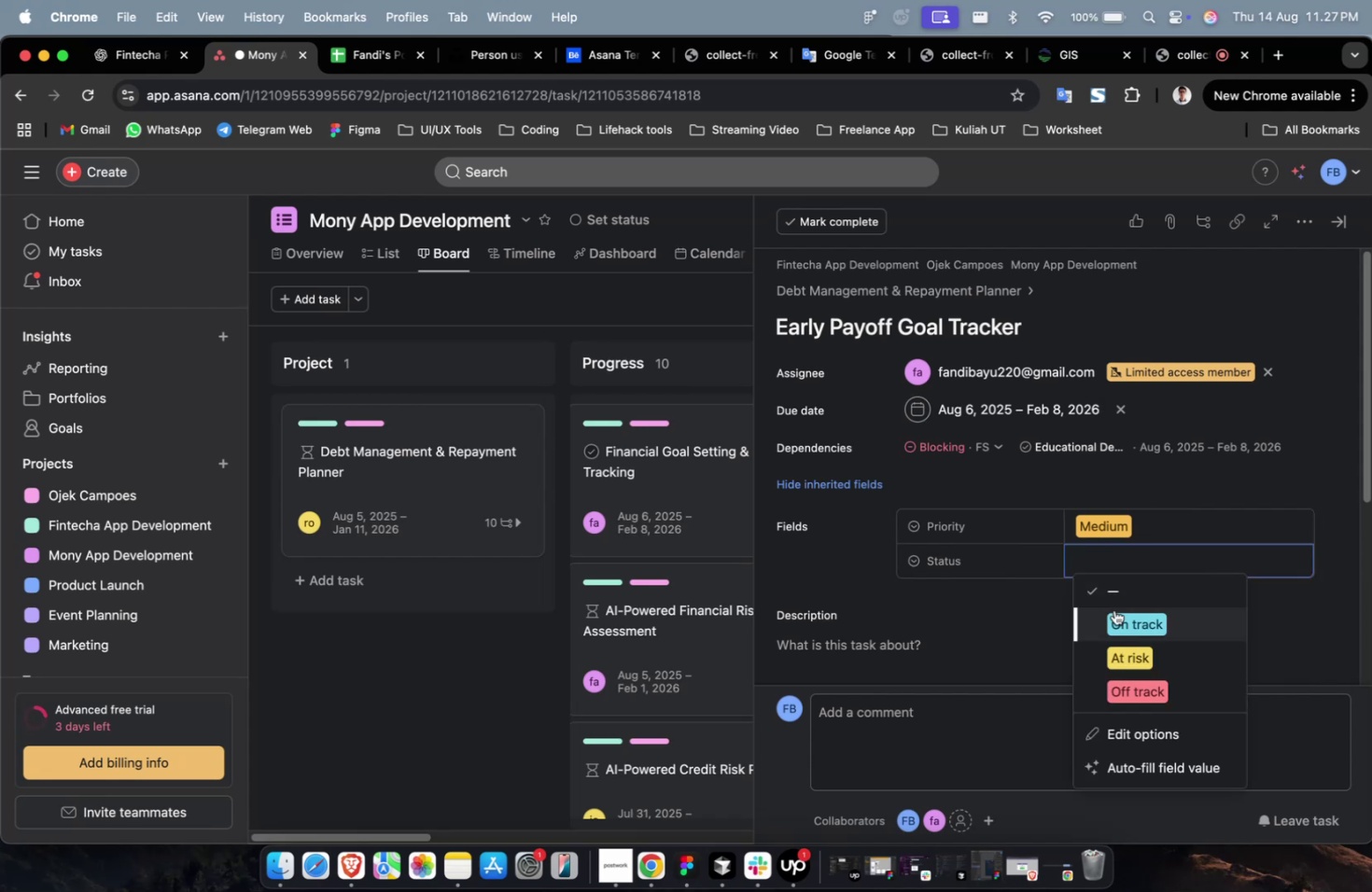 
left_click([1125, 624])
 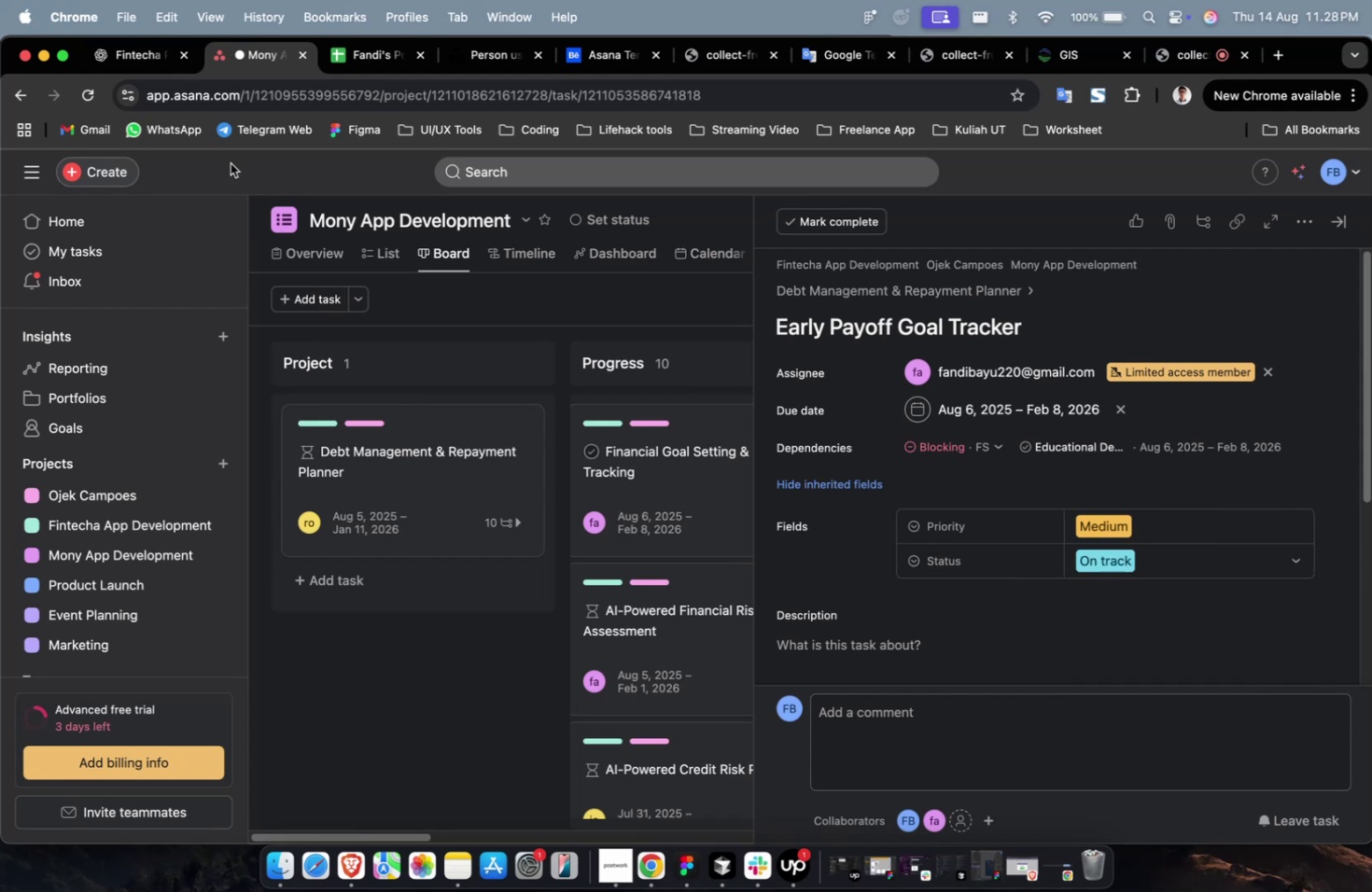 
left_click([131, 63])
 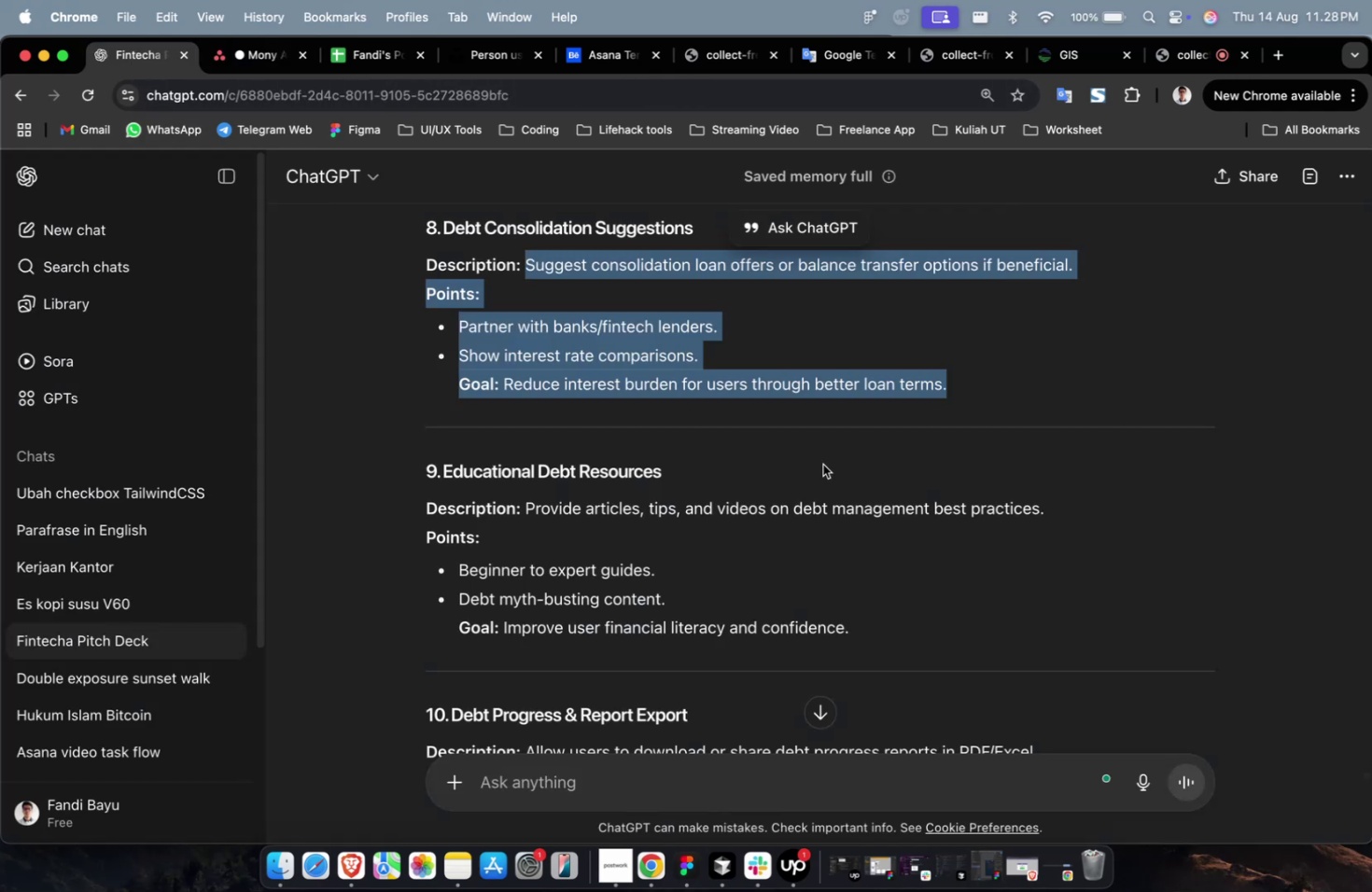 
left_click([822, 464])
 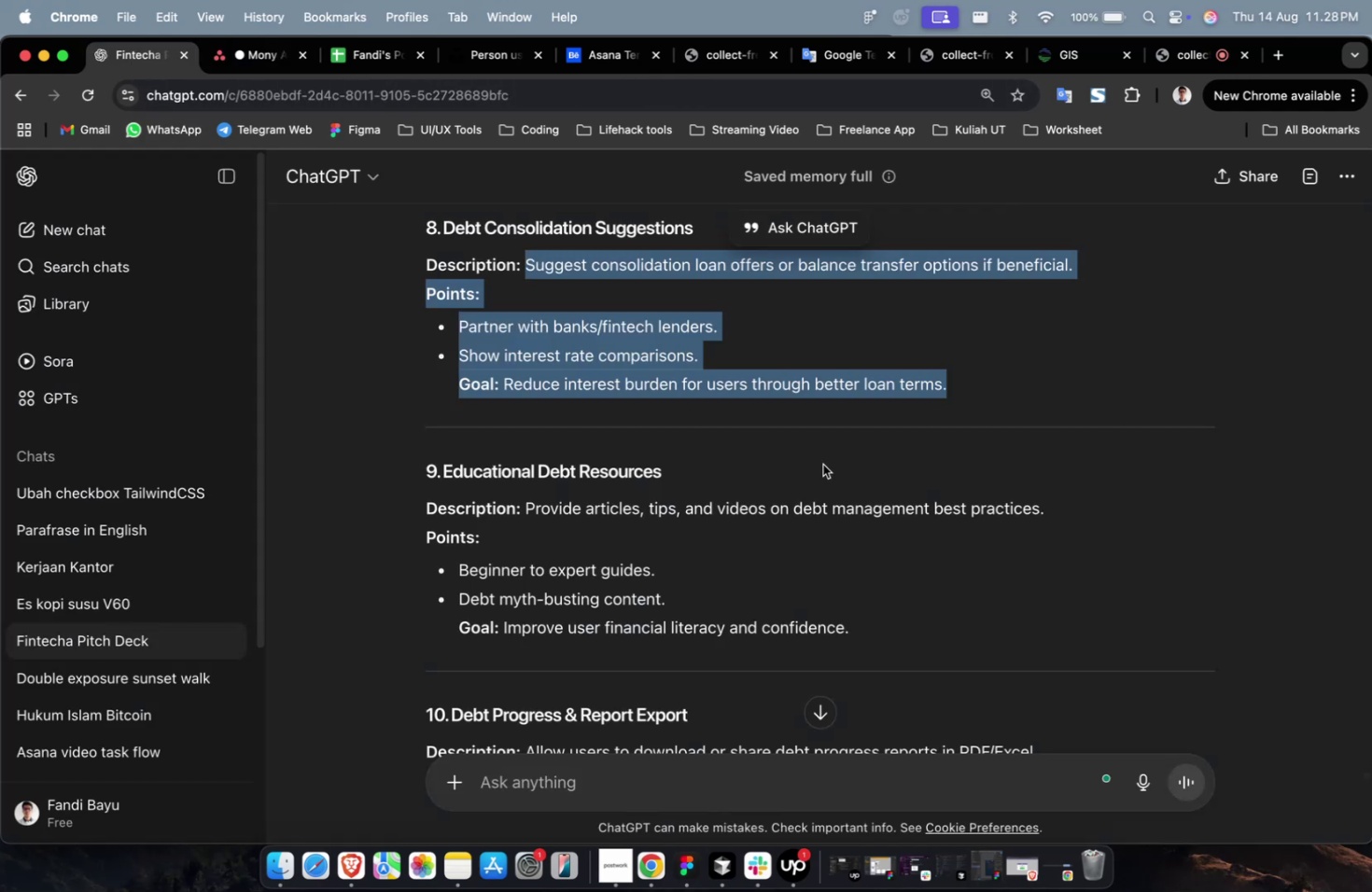 
scroll: coordinate [822, 464], scroll_direction: up, amount: 13.0
 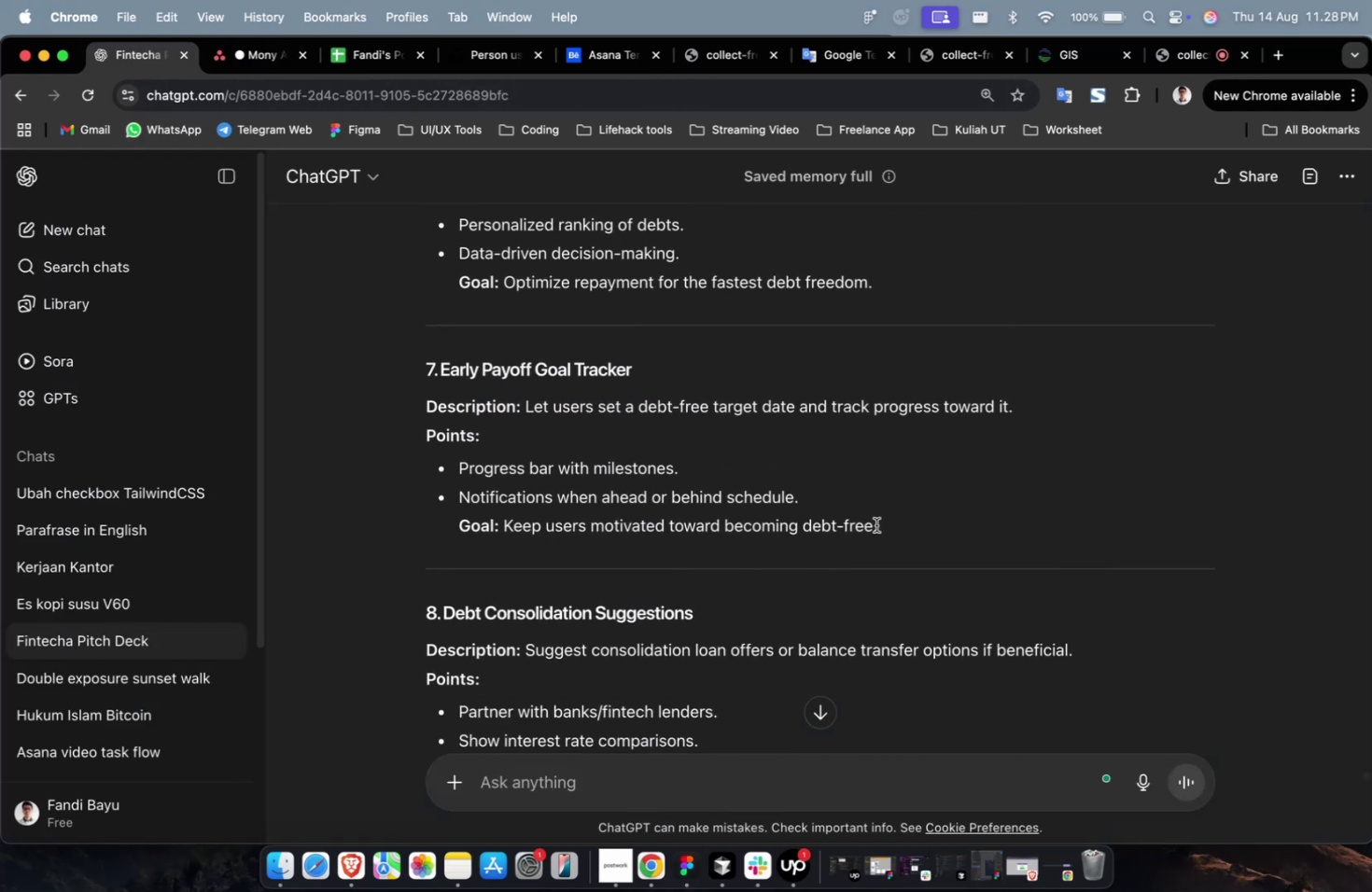 
left_click_drag(start_coordinate=[891, 539], to_coordinate=[525, 415])
 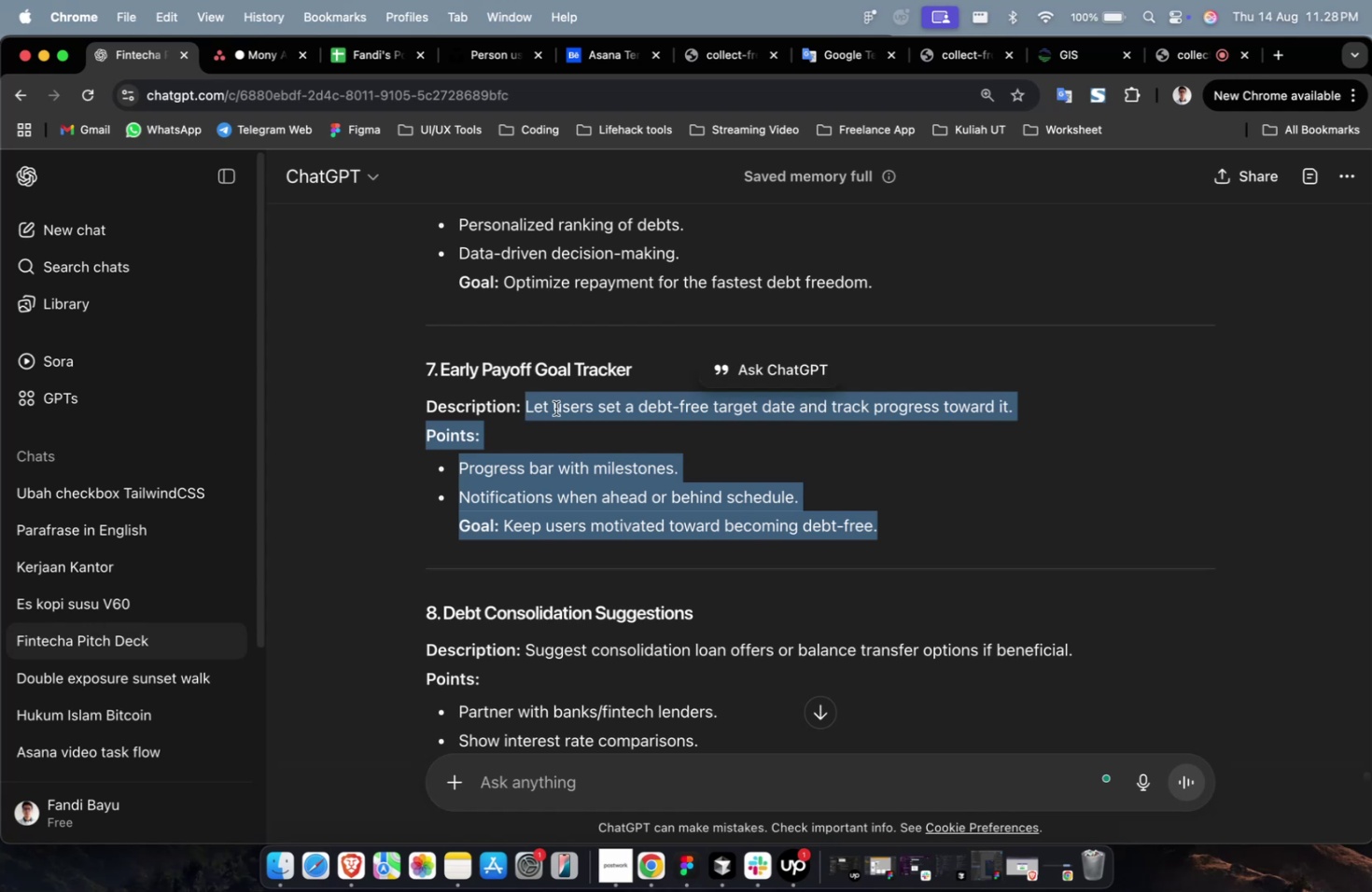 
right_click([555, 408])
 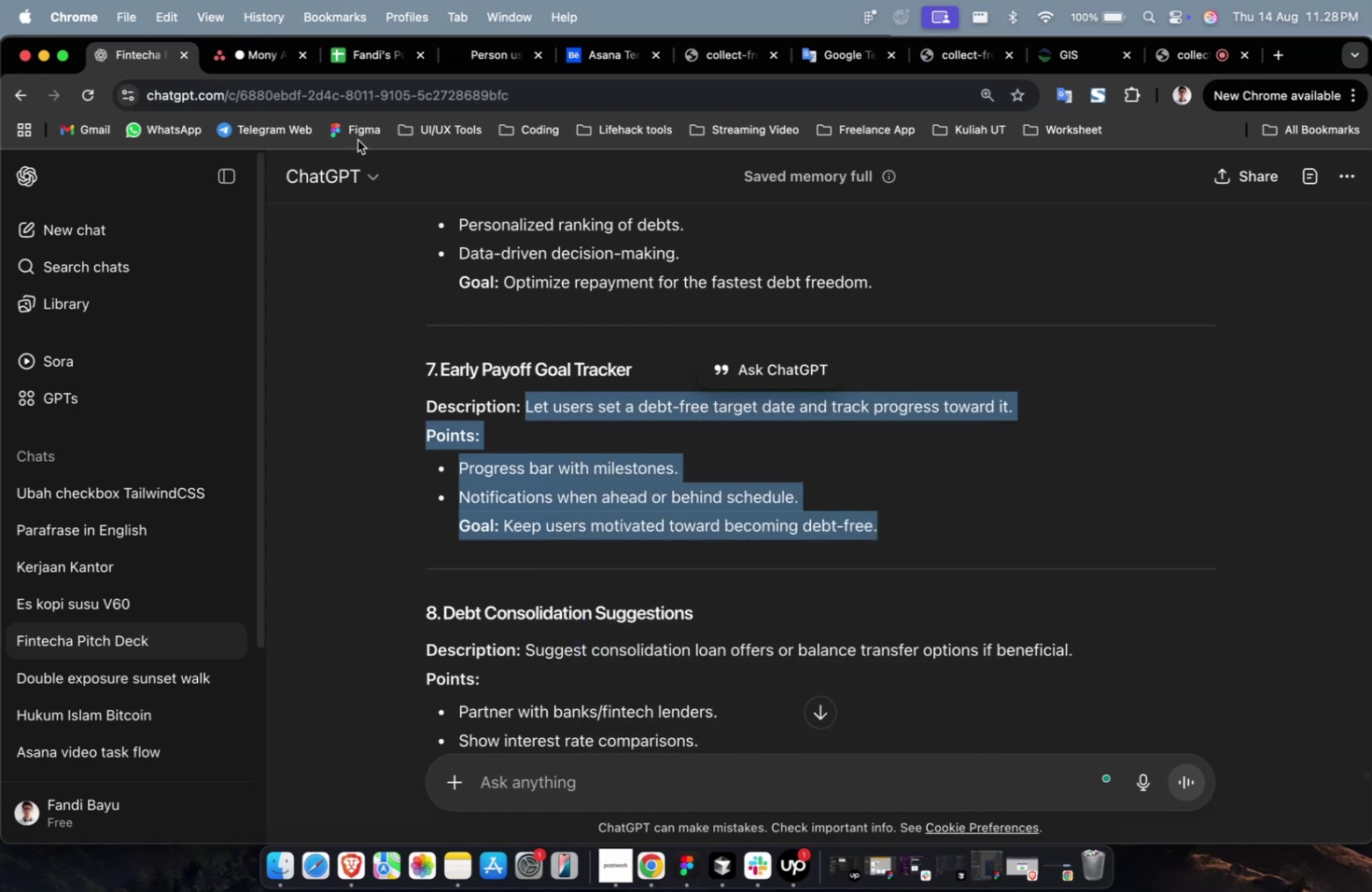 
left_click([255, 70])
 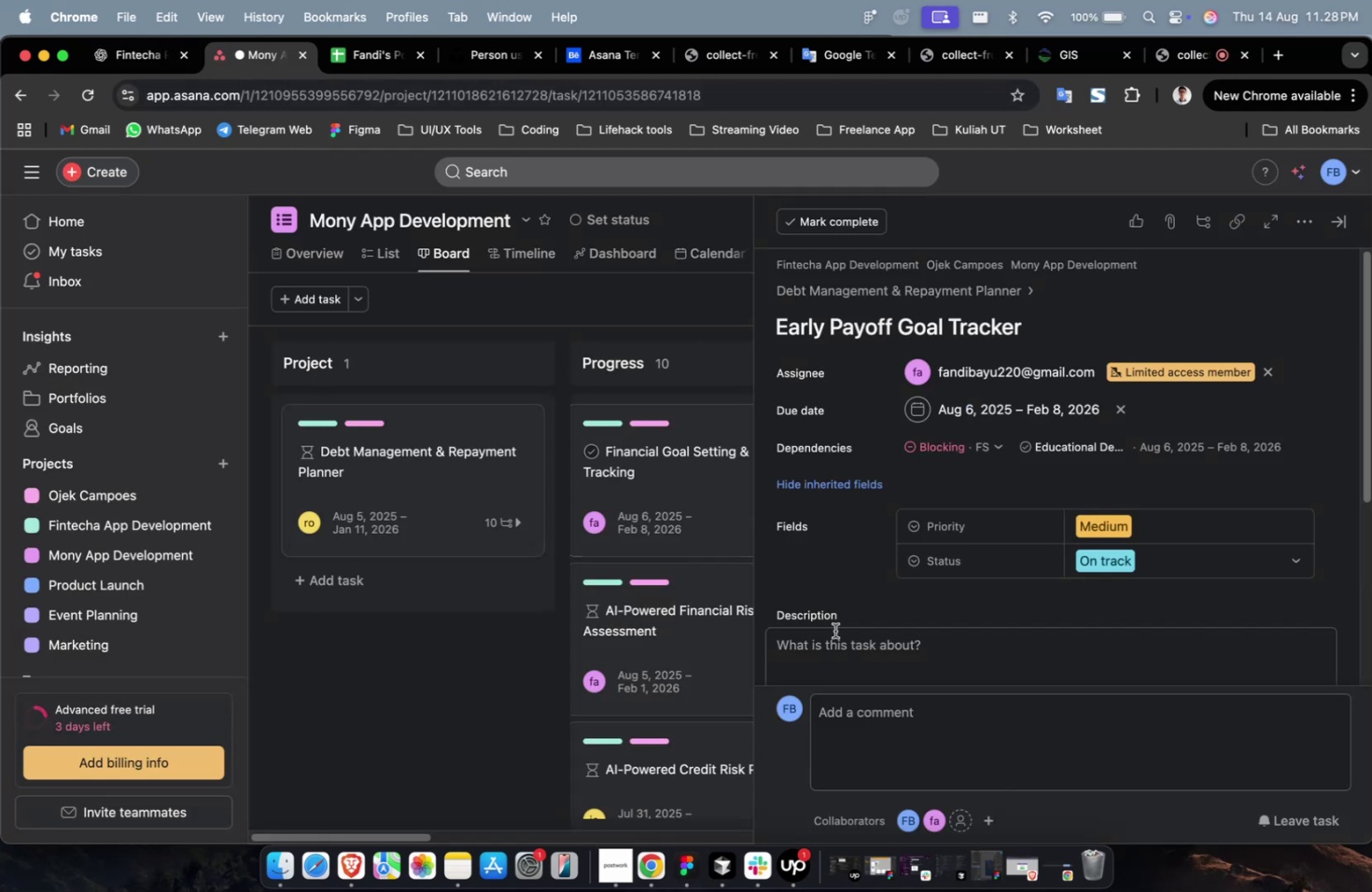 
double_click([846, 642])
 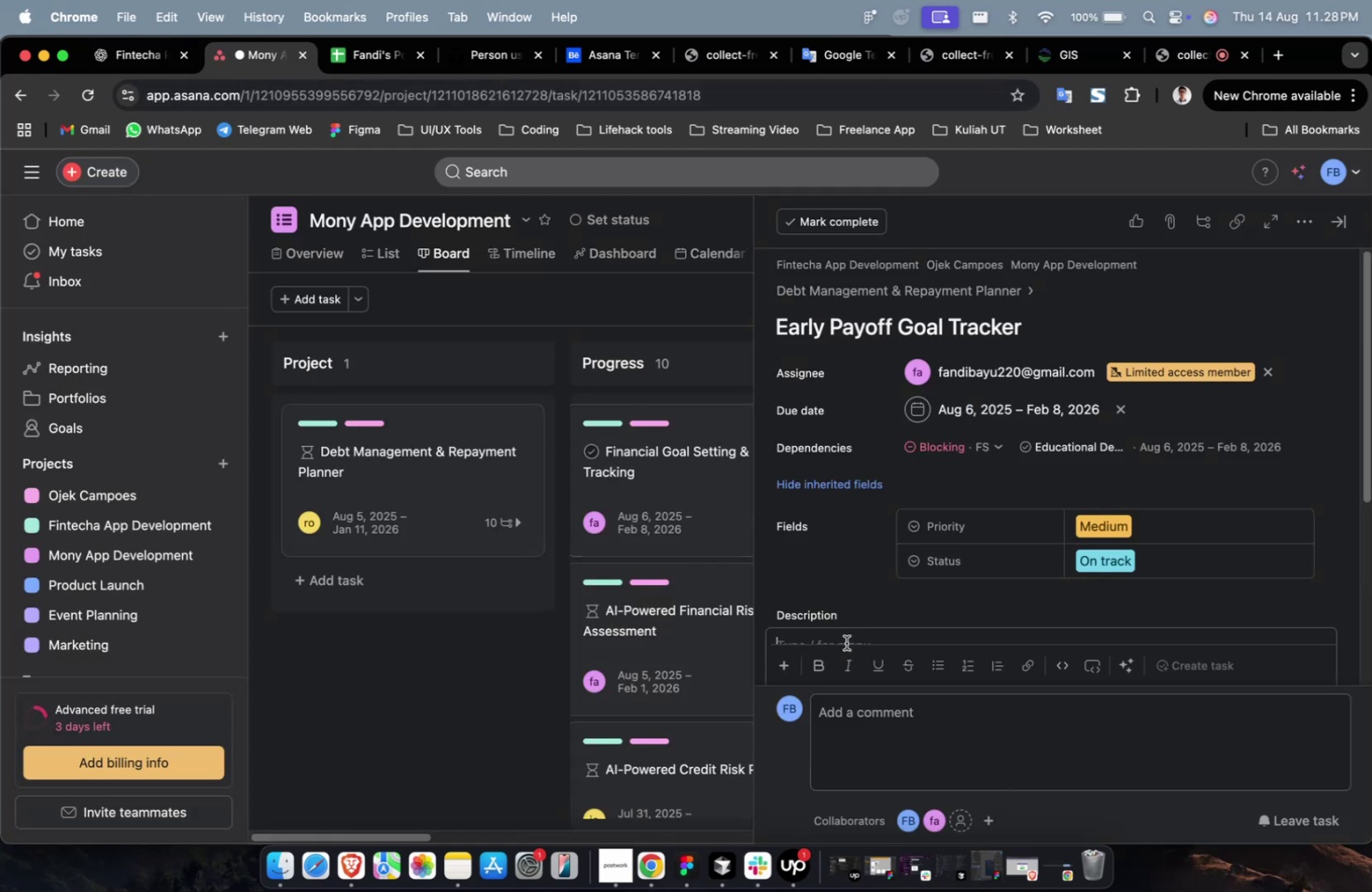 
right_click([846, 642])
 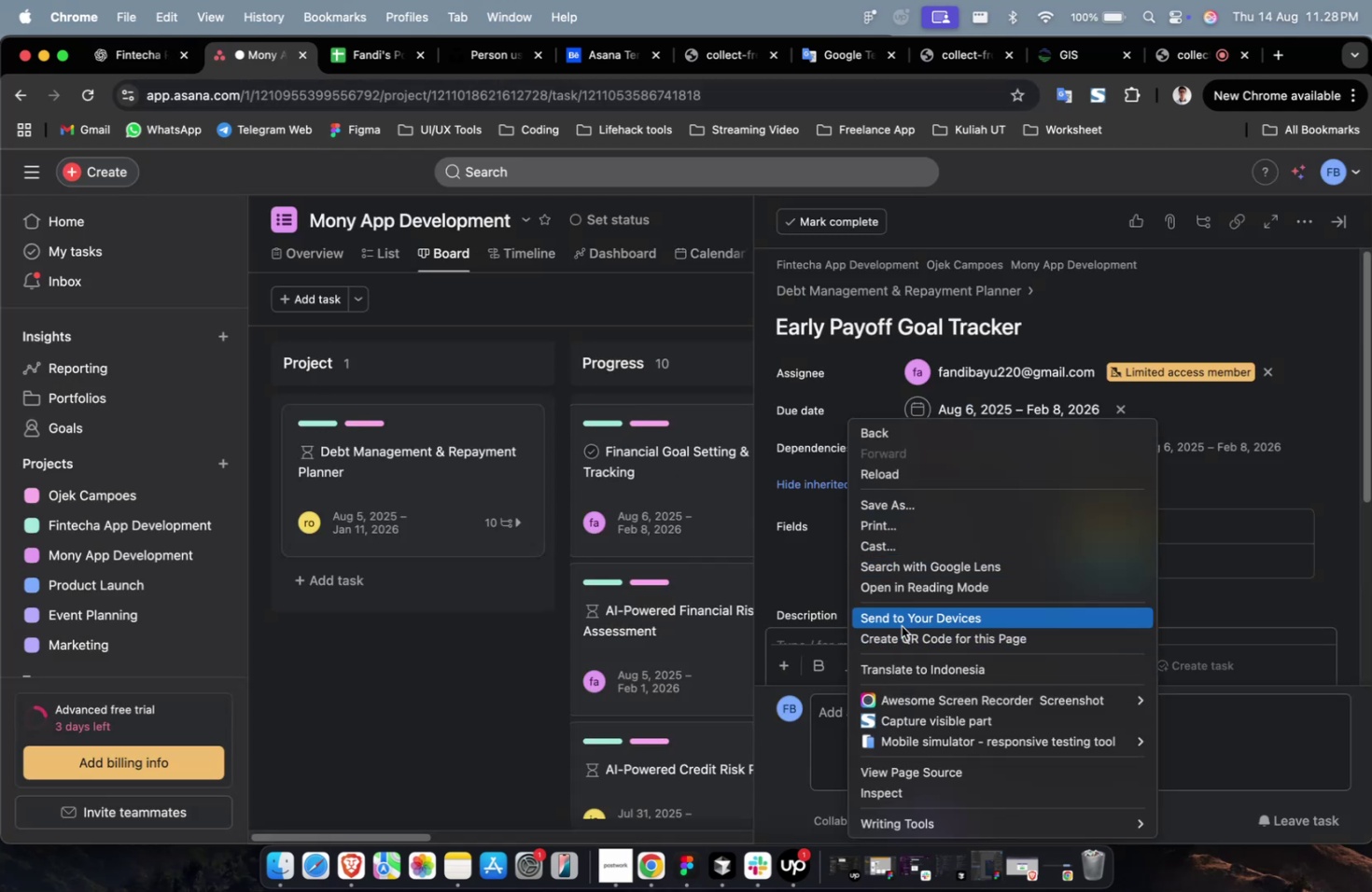 
left_click([814, 571])
 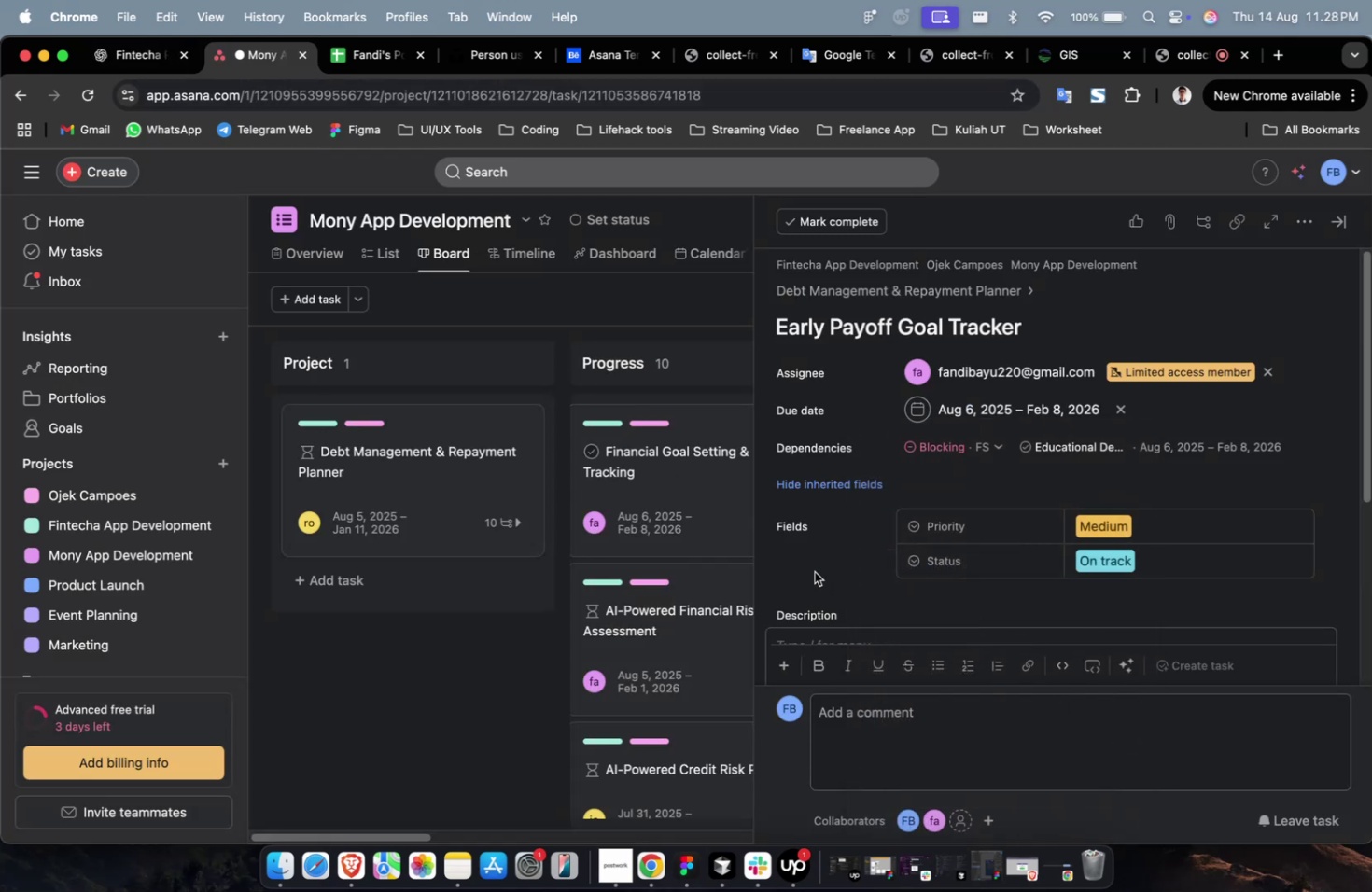 
scroll: coordinate [814, 571], scroll_direction: down, amount: 4.0
 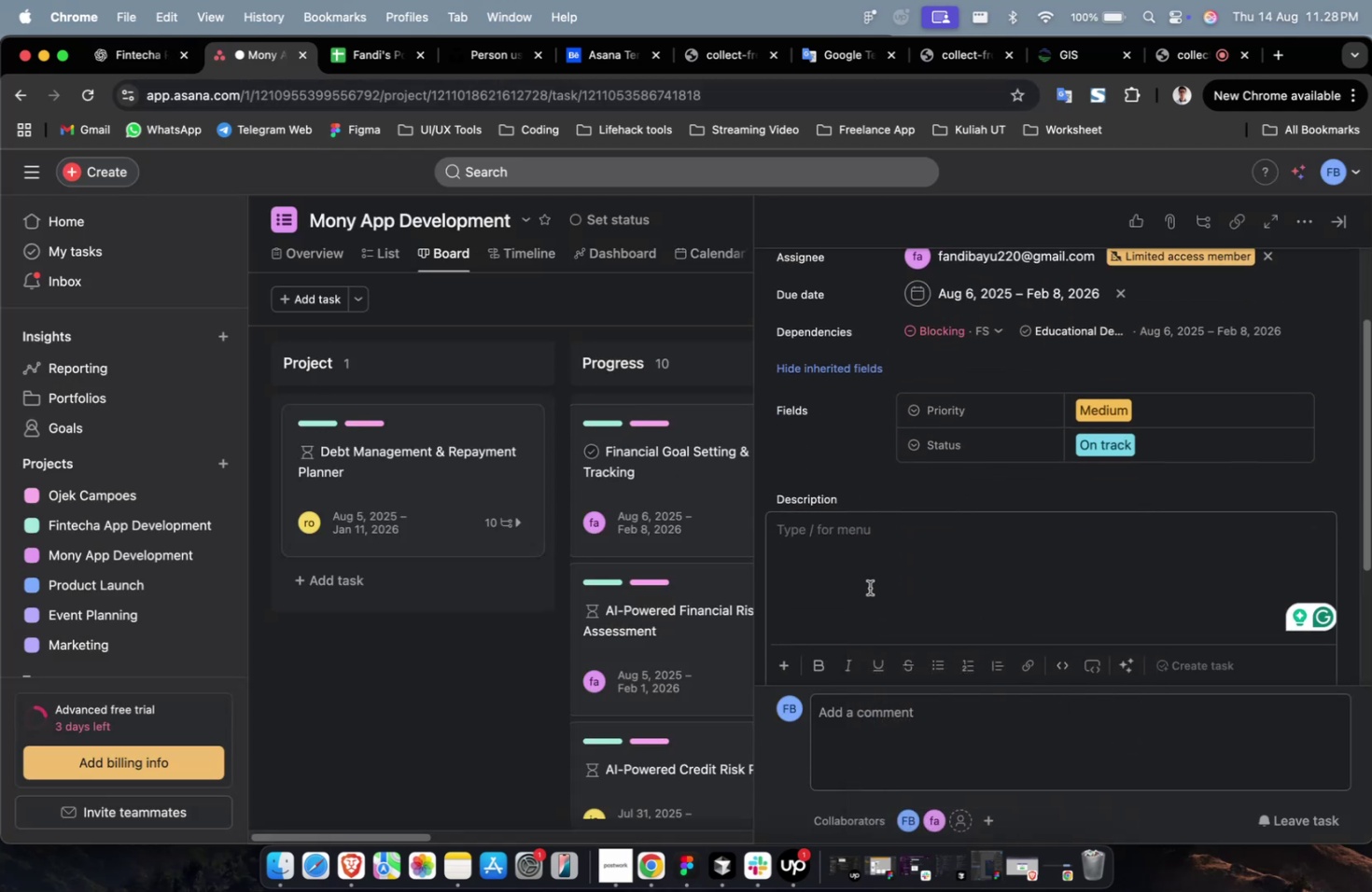 
left_click([875, 586])
 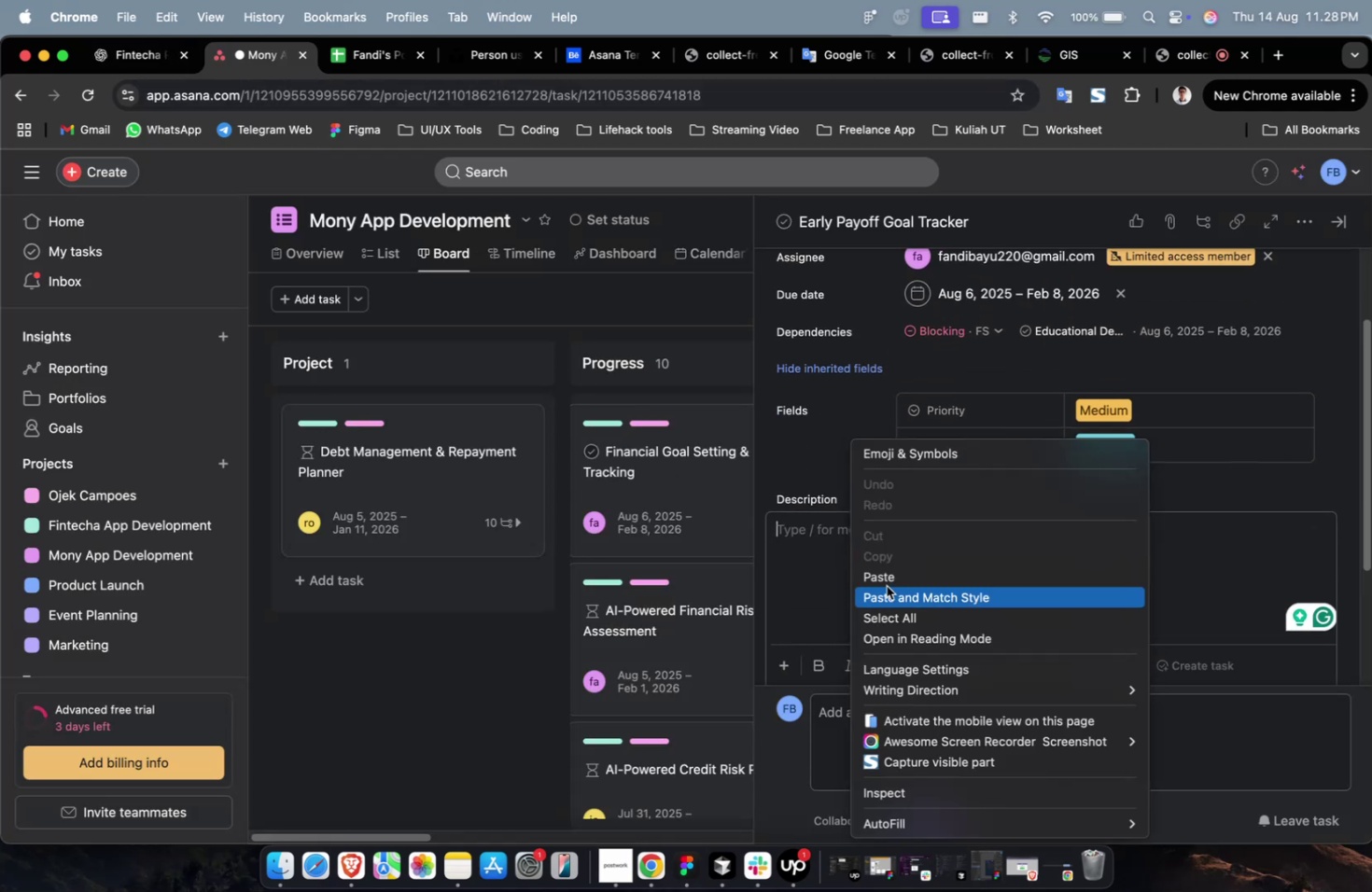 
left_click([887, 574])
 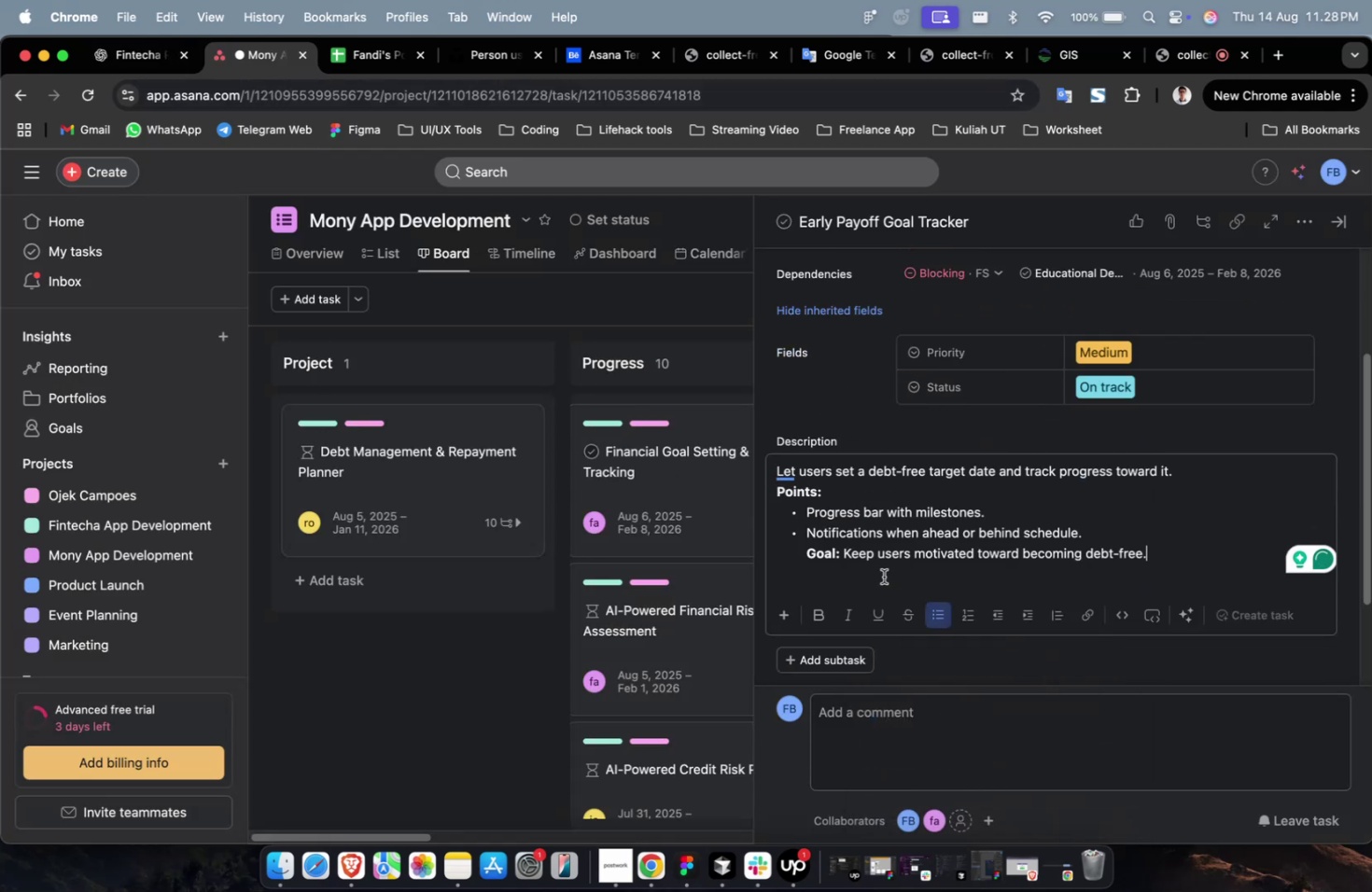 
scroll: coordinate [884, 576], scroll_direction: down, amount: 22.0
 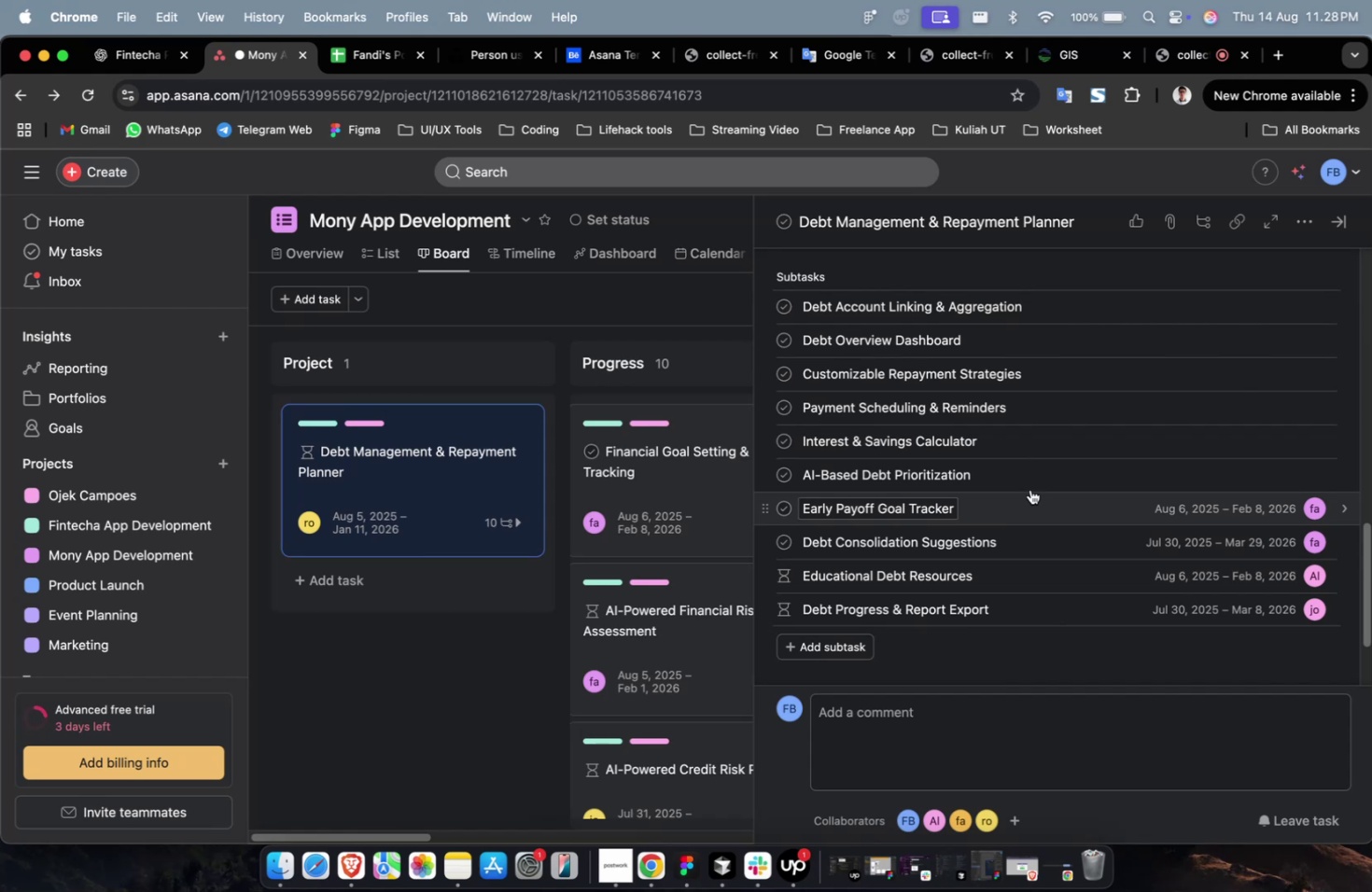 
left_click([1031, 484])
 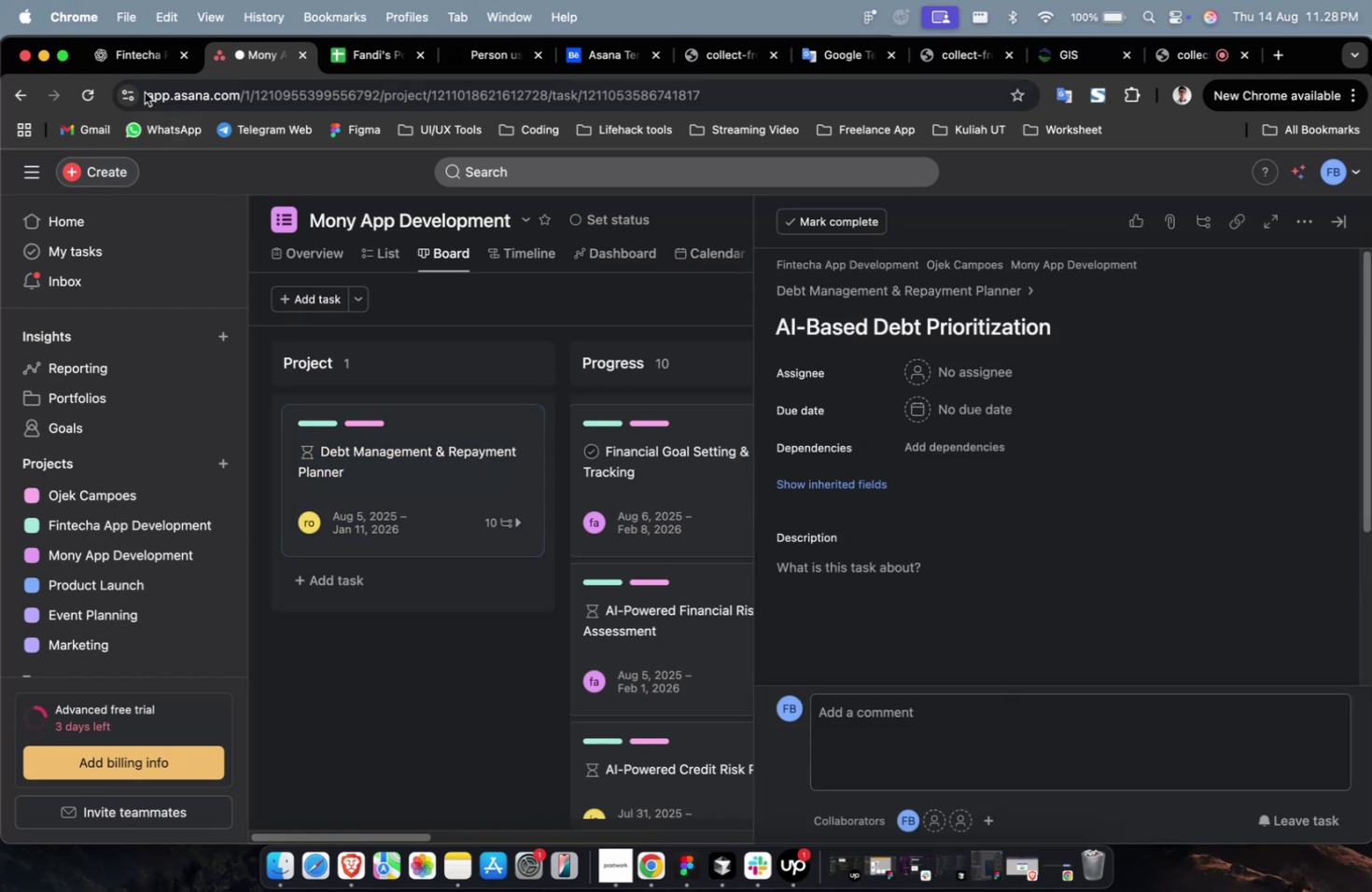 
left_click([128, 63])
 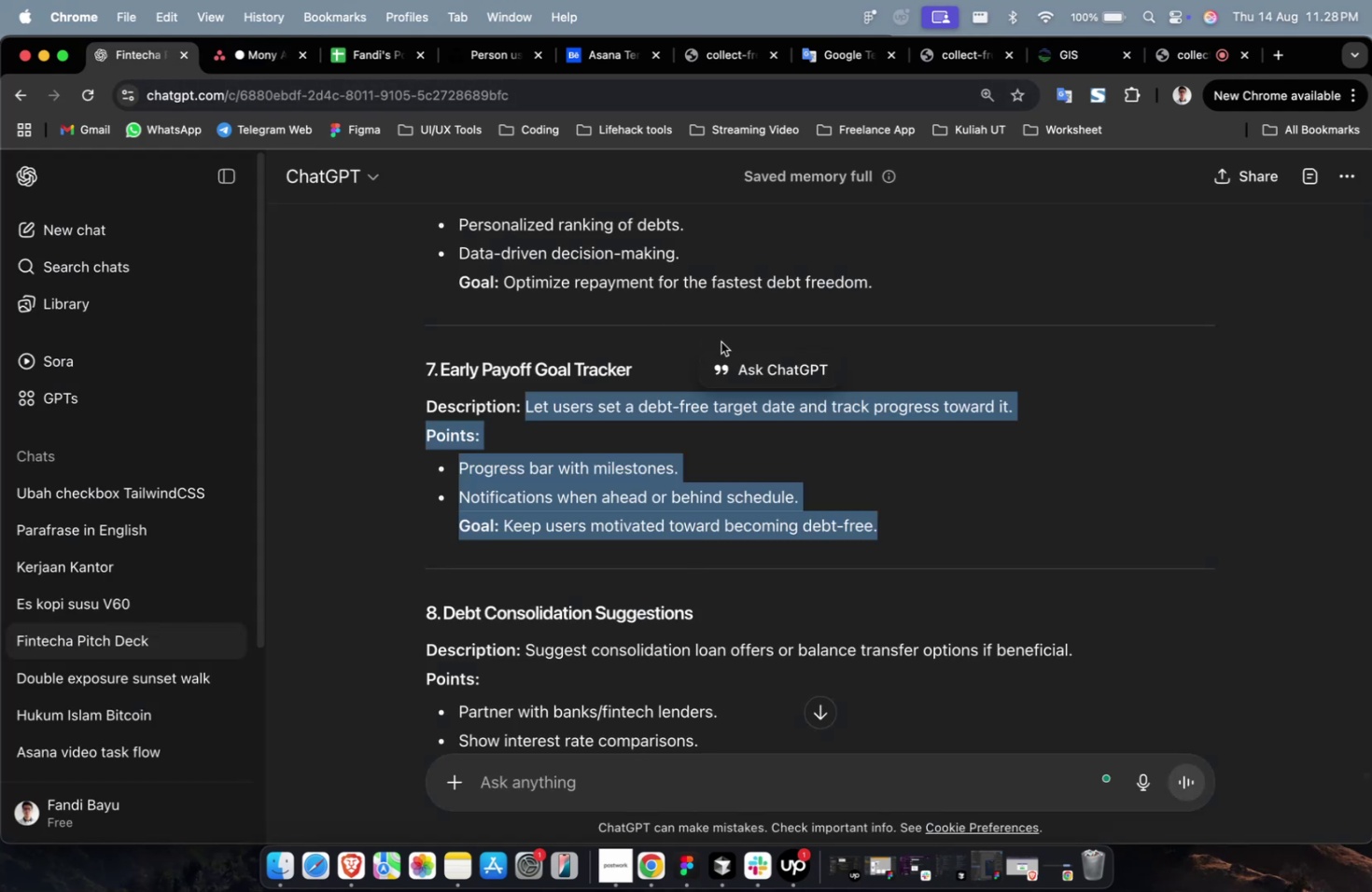 
left_click([717, 328])
 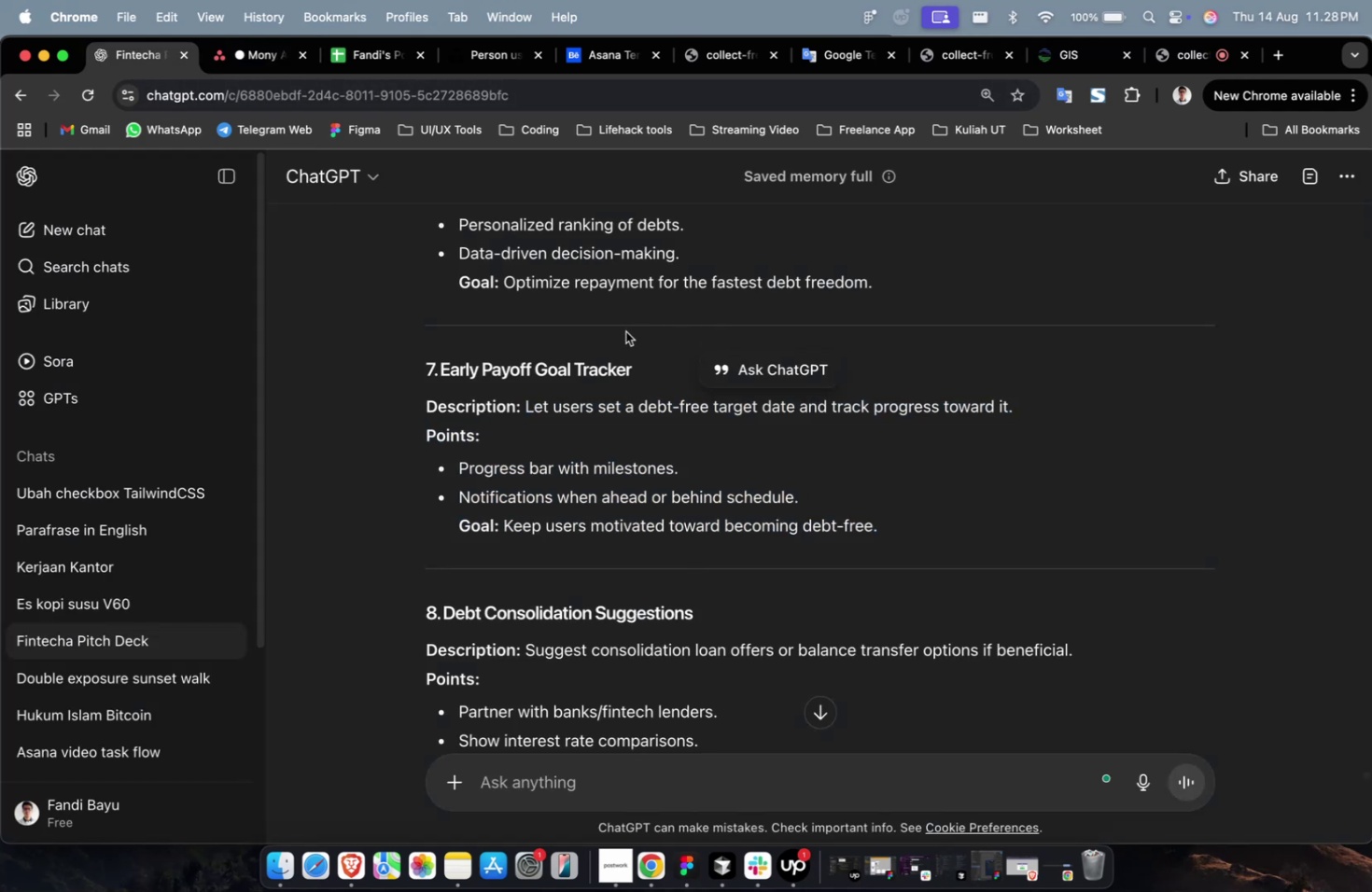 
scroll: coordinate [635, 339], scroll_direction: up, amount: 7.0
 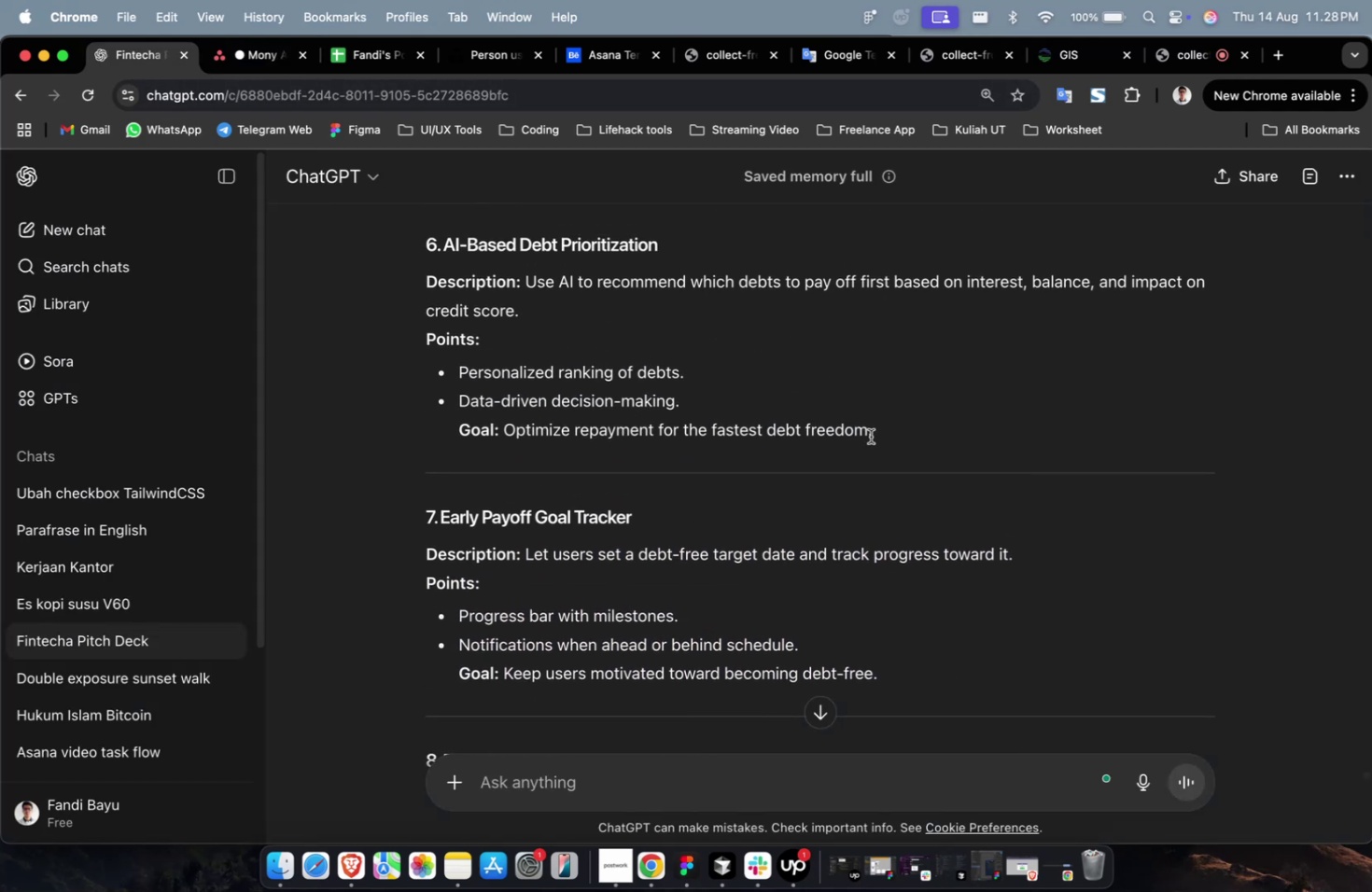 
left_click_drag(start_coordinate=[889, 427], to_coordinate=[526, 292])
 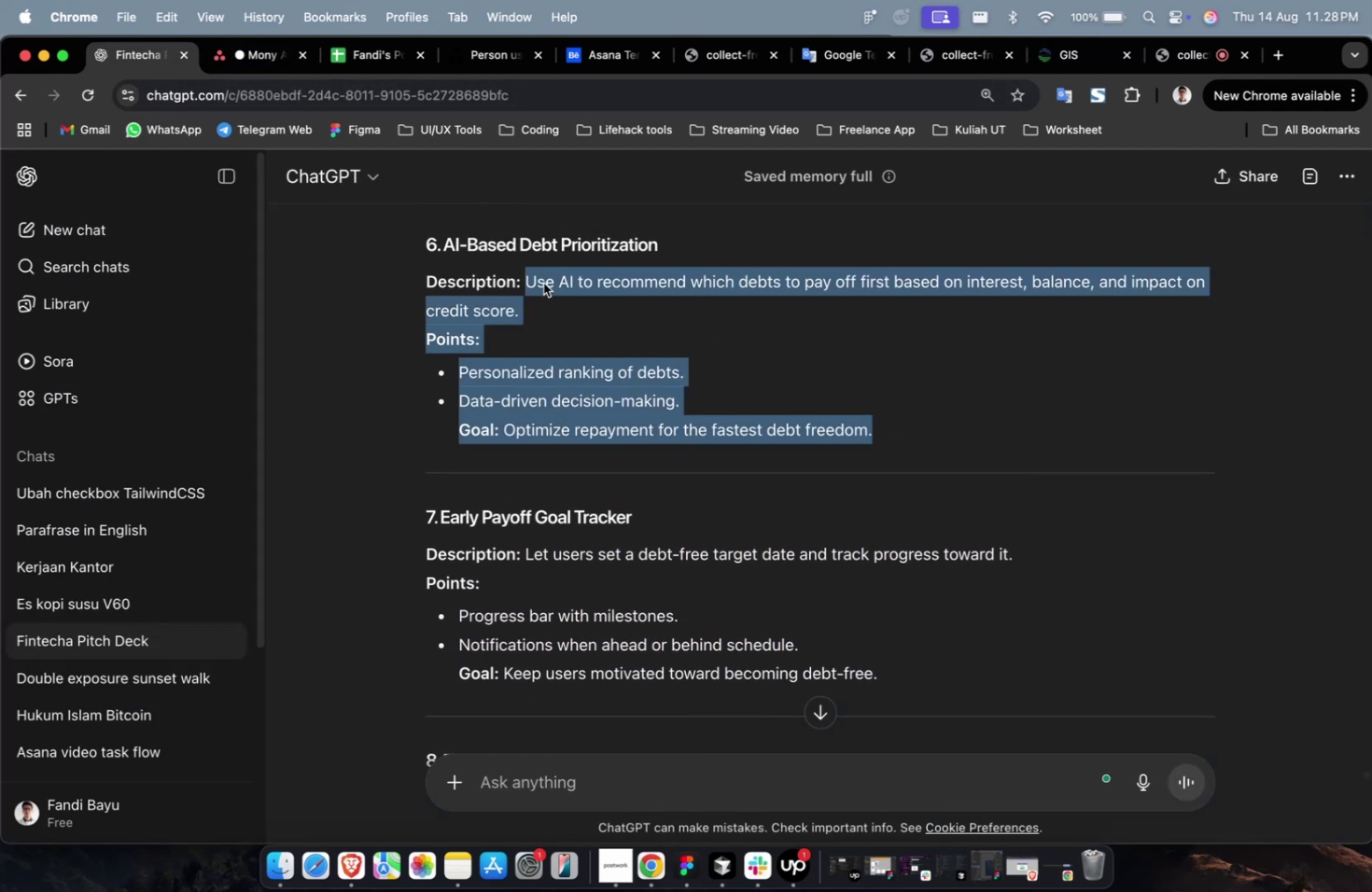 
right_click([543, 283])
 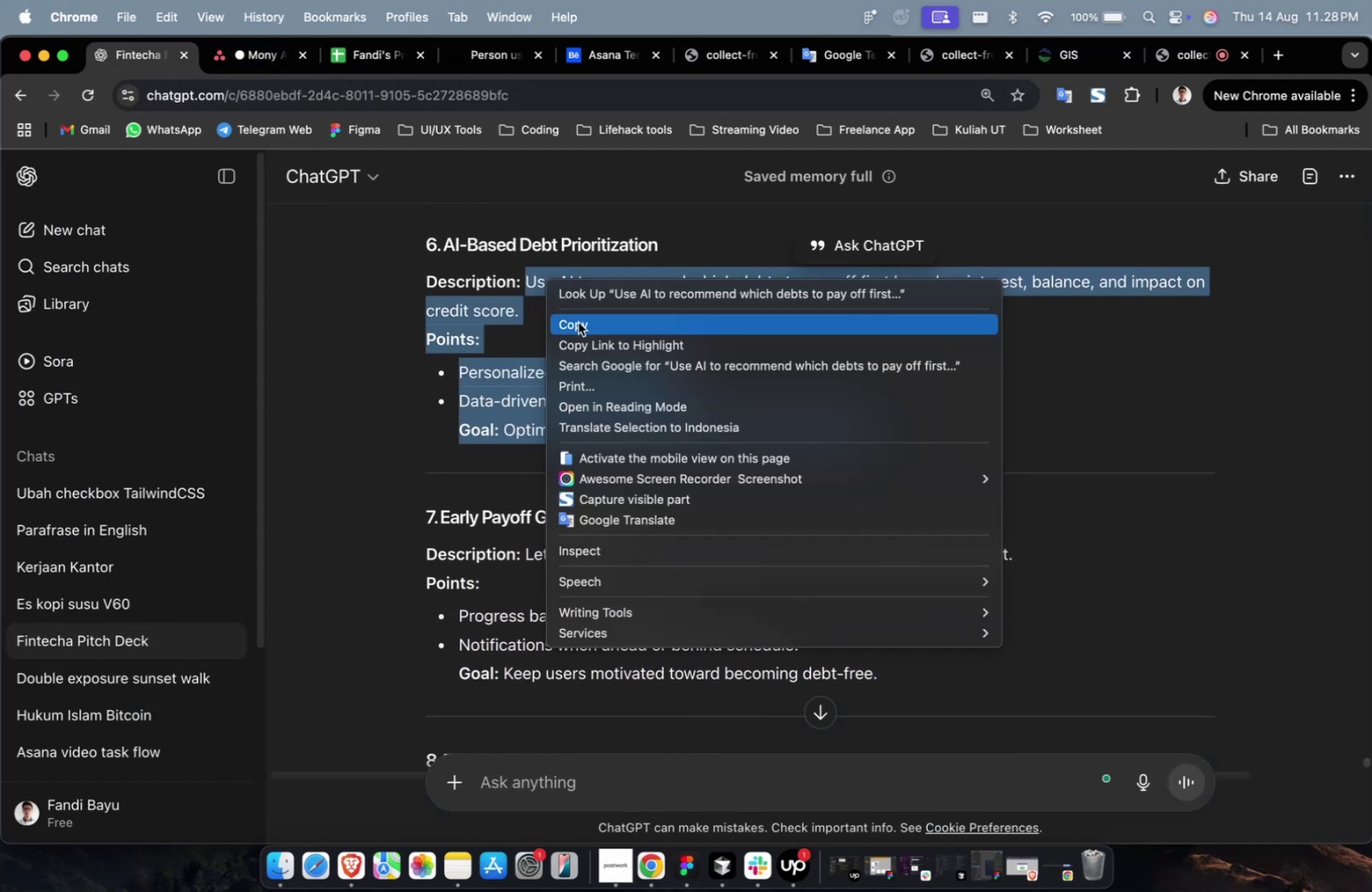 
left_click([578, 323])
 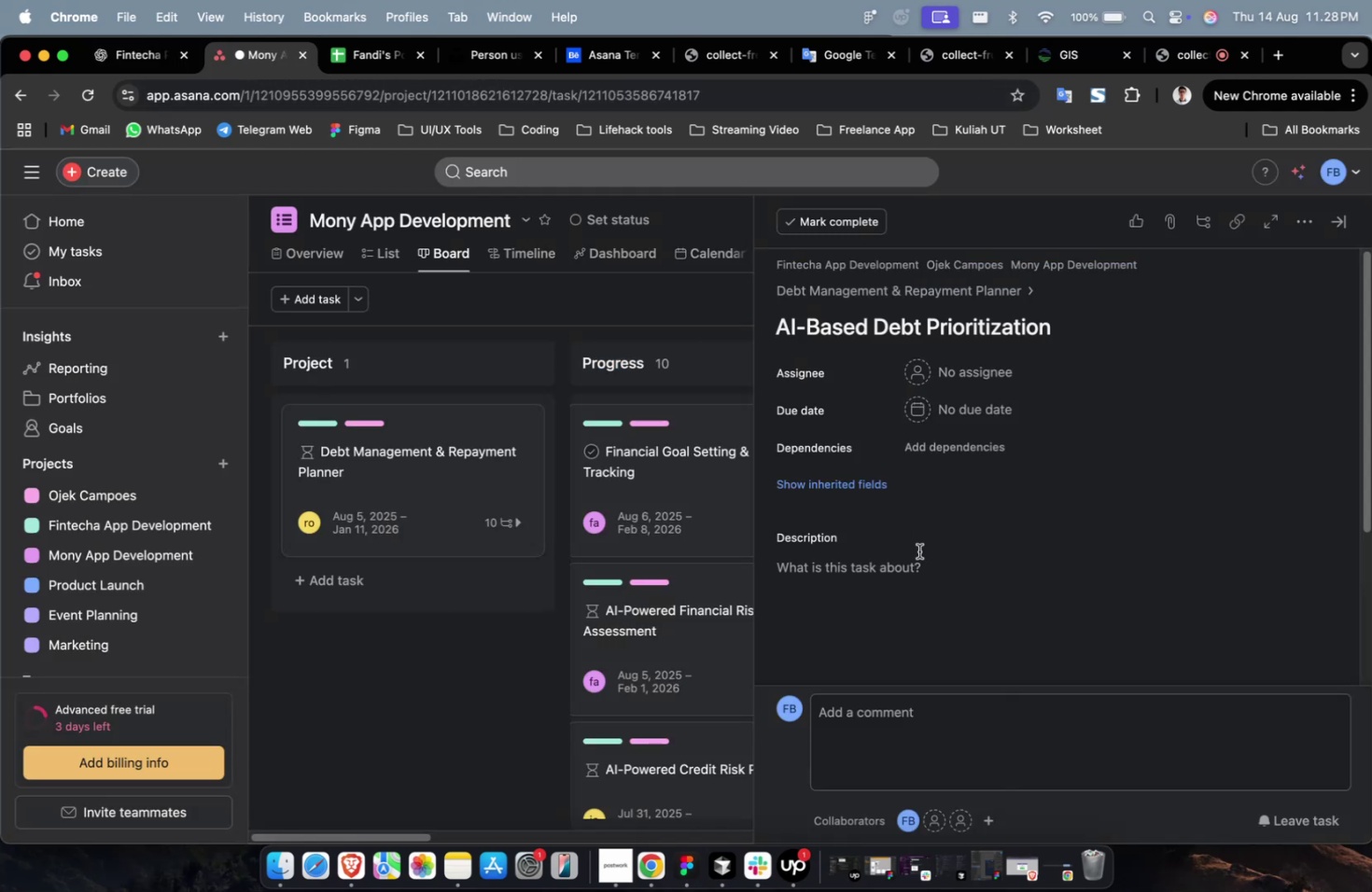 
wait(5.67)
 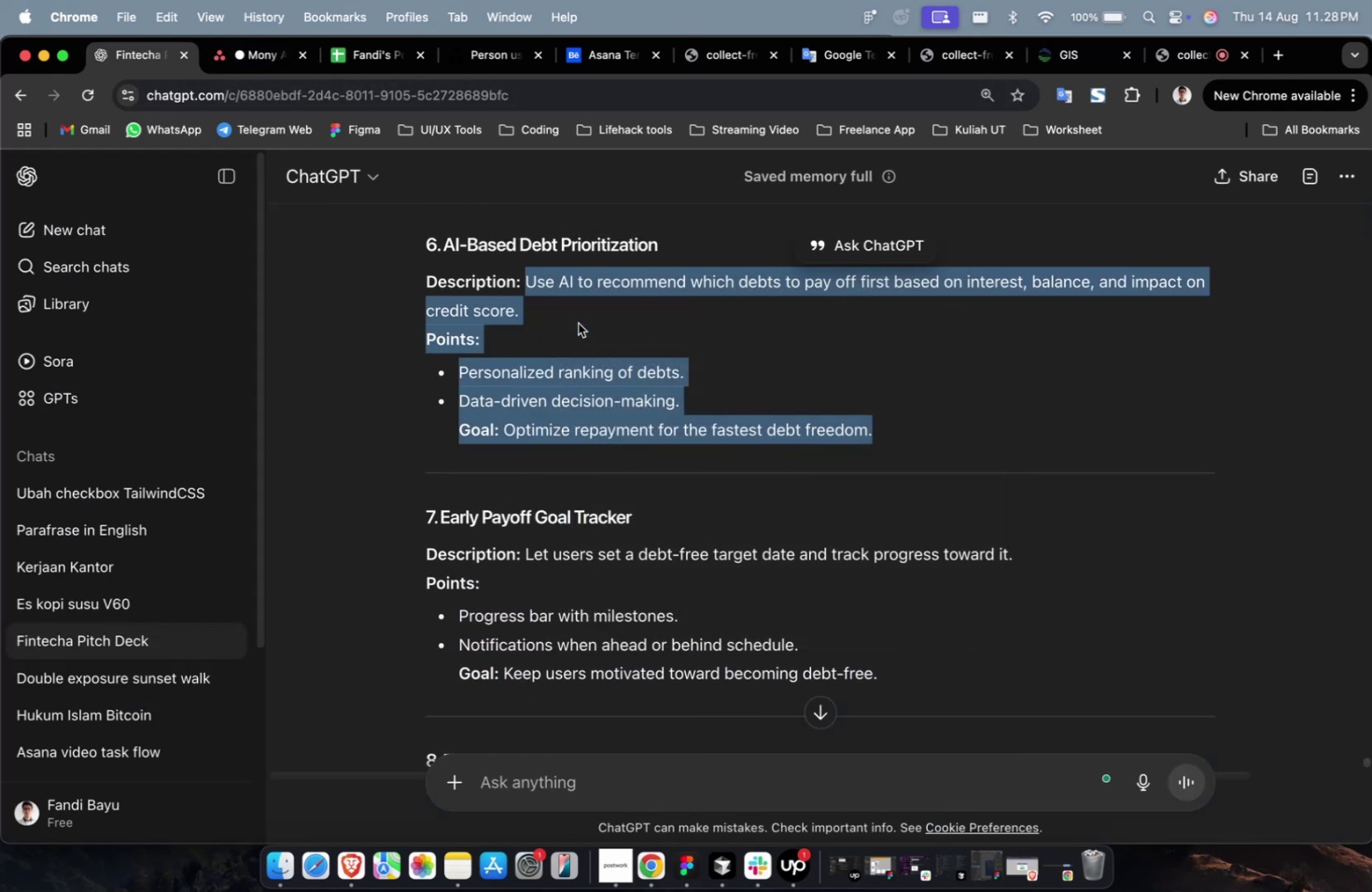 
left_click([898, 555])
 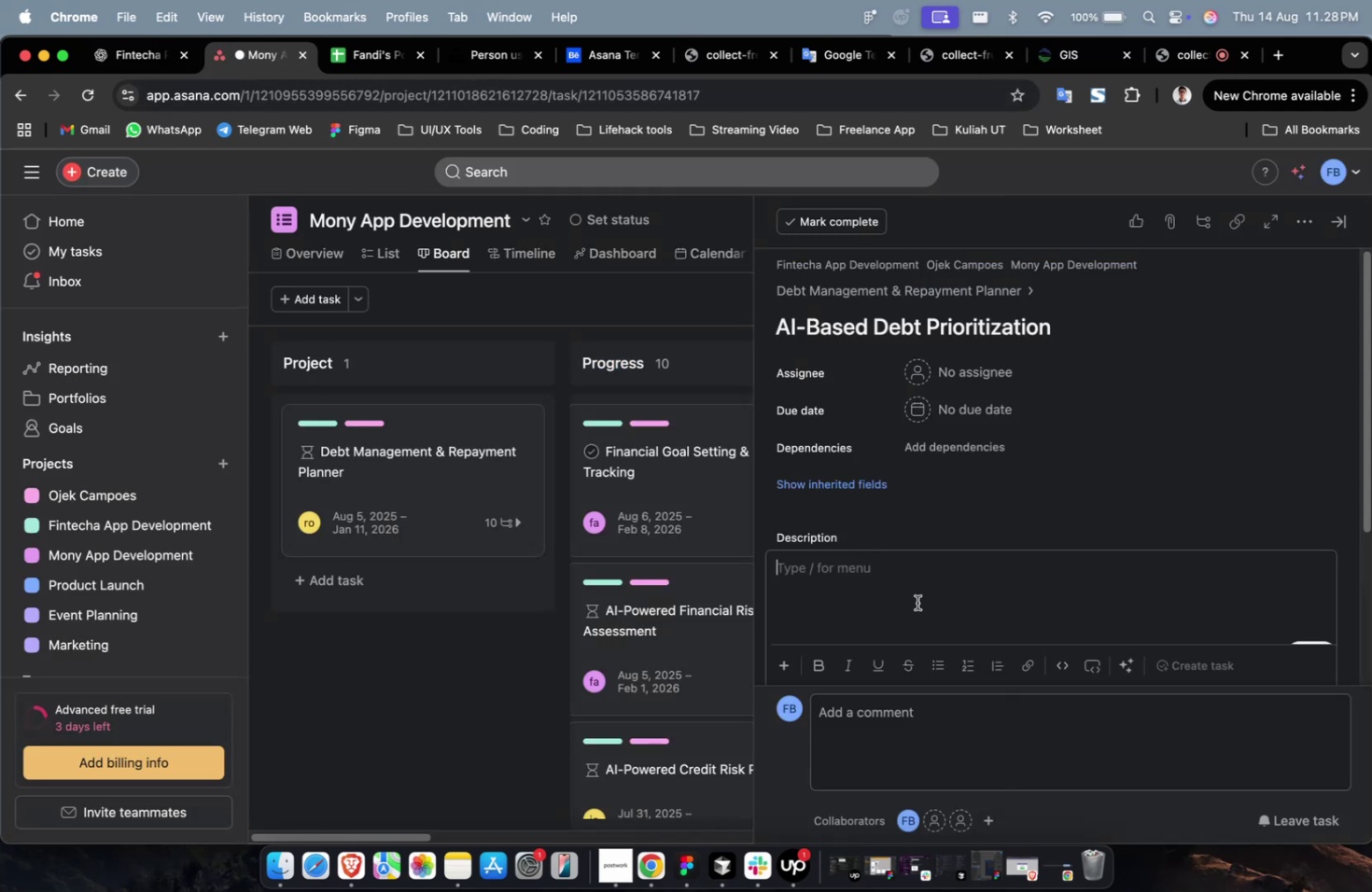 
wait(5.61)
 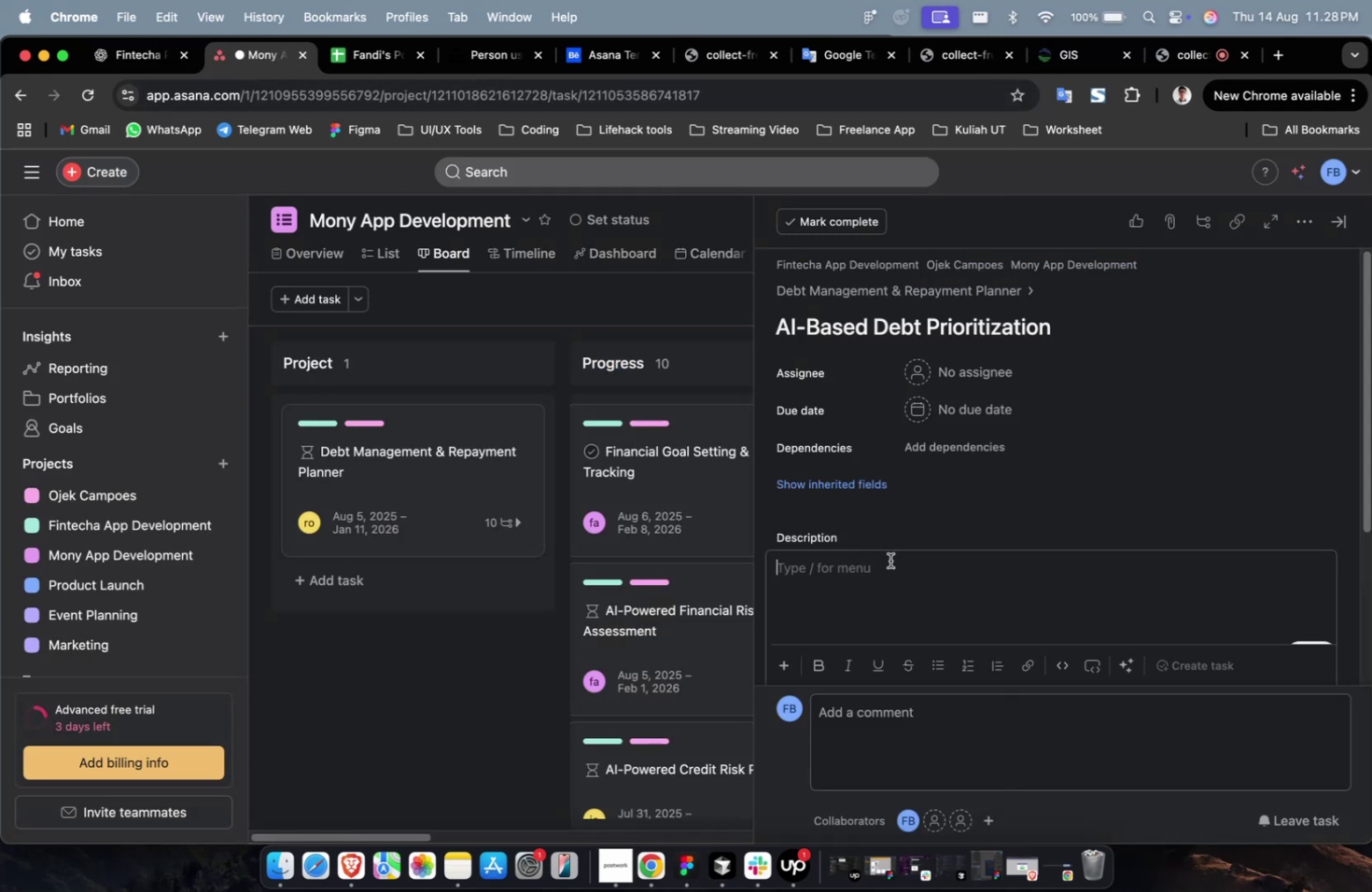 
left_click([971, 580])
 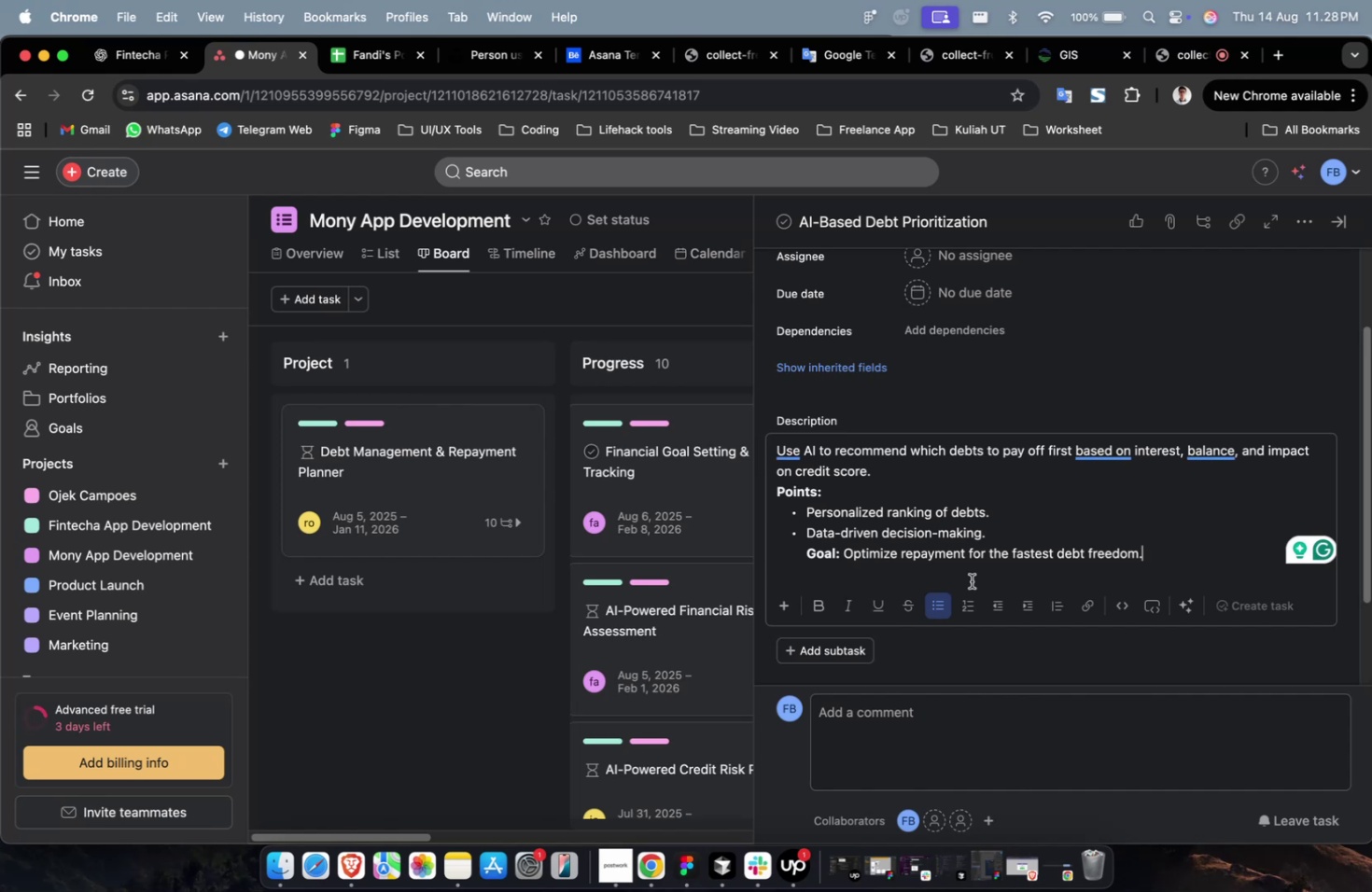 
wait(11.63)
 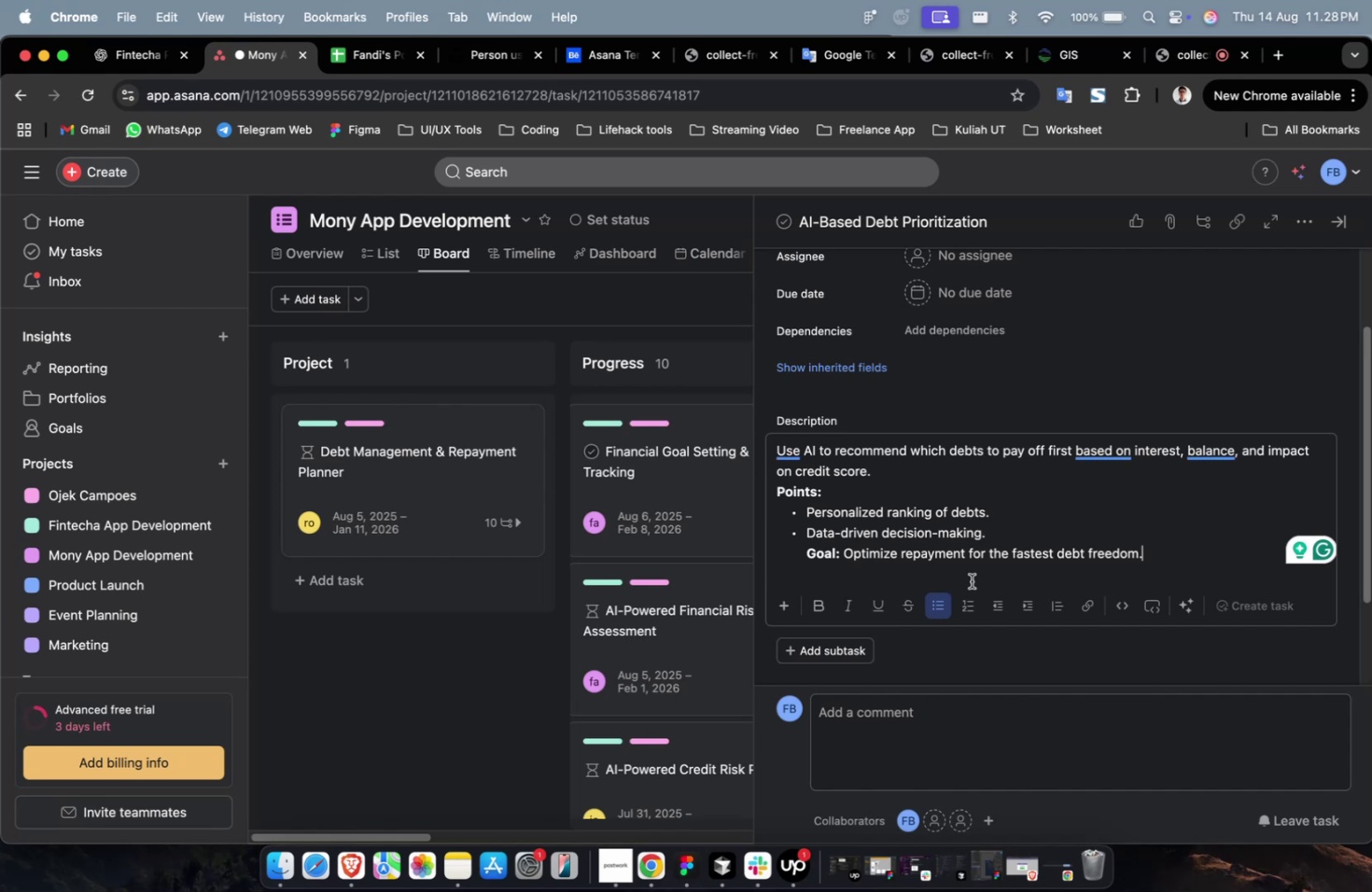 
scroll: coordinate [921, 333], scroll_direction: up, amount: 2.0
 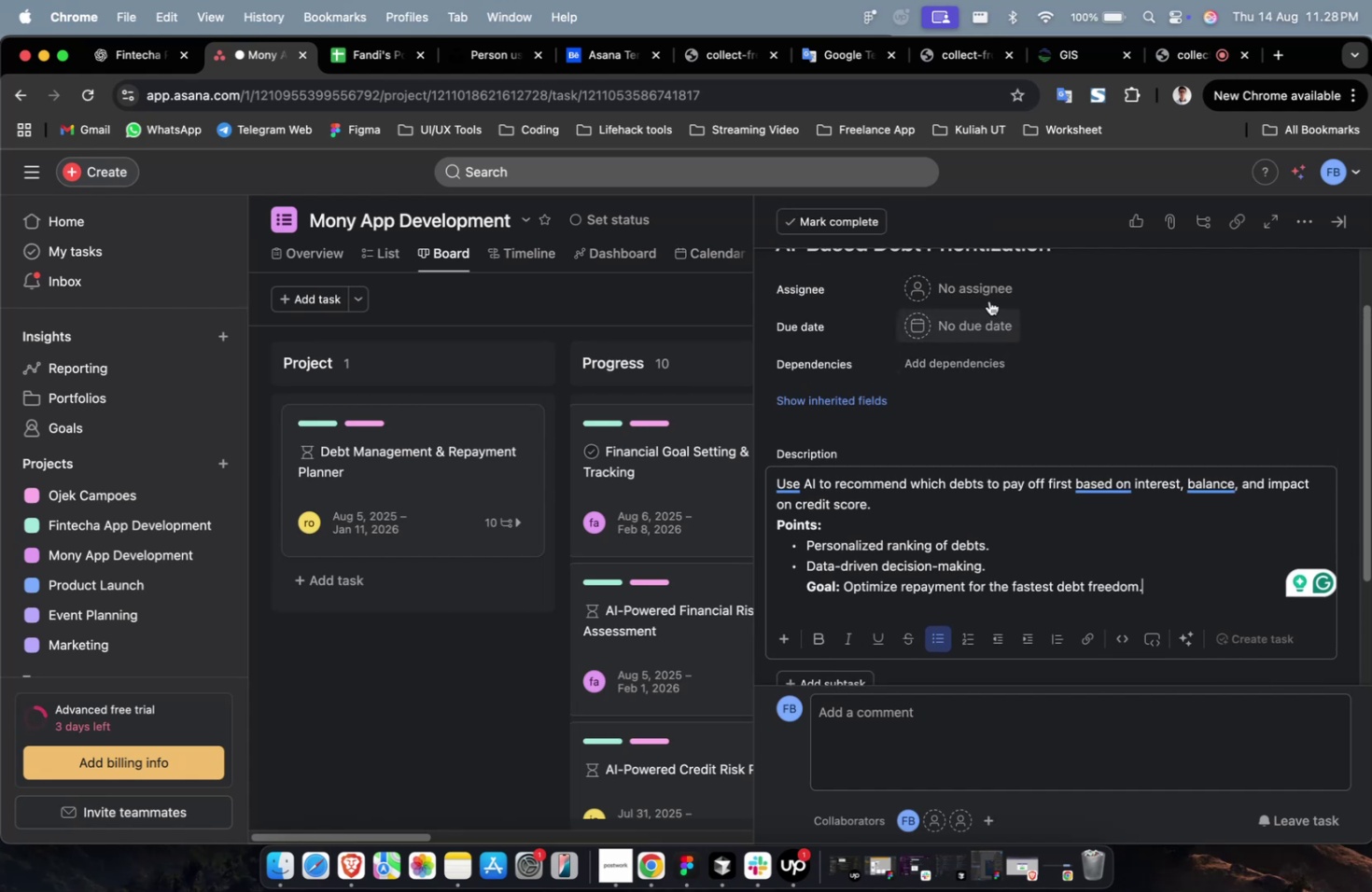 
left_click([988, 297])
 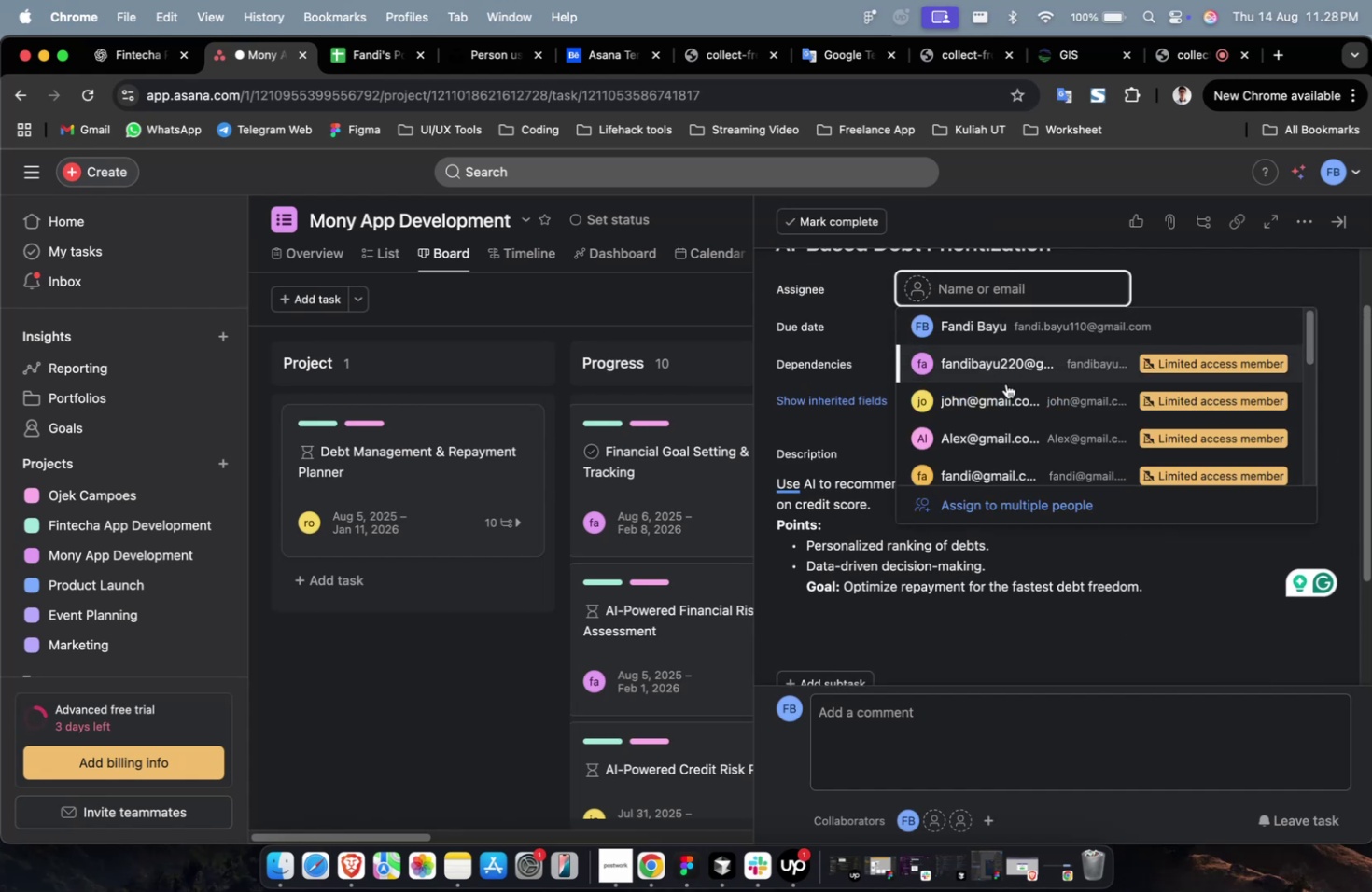 
left_click([1005, 389])
 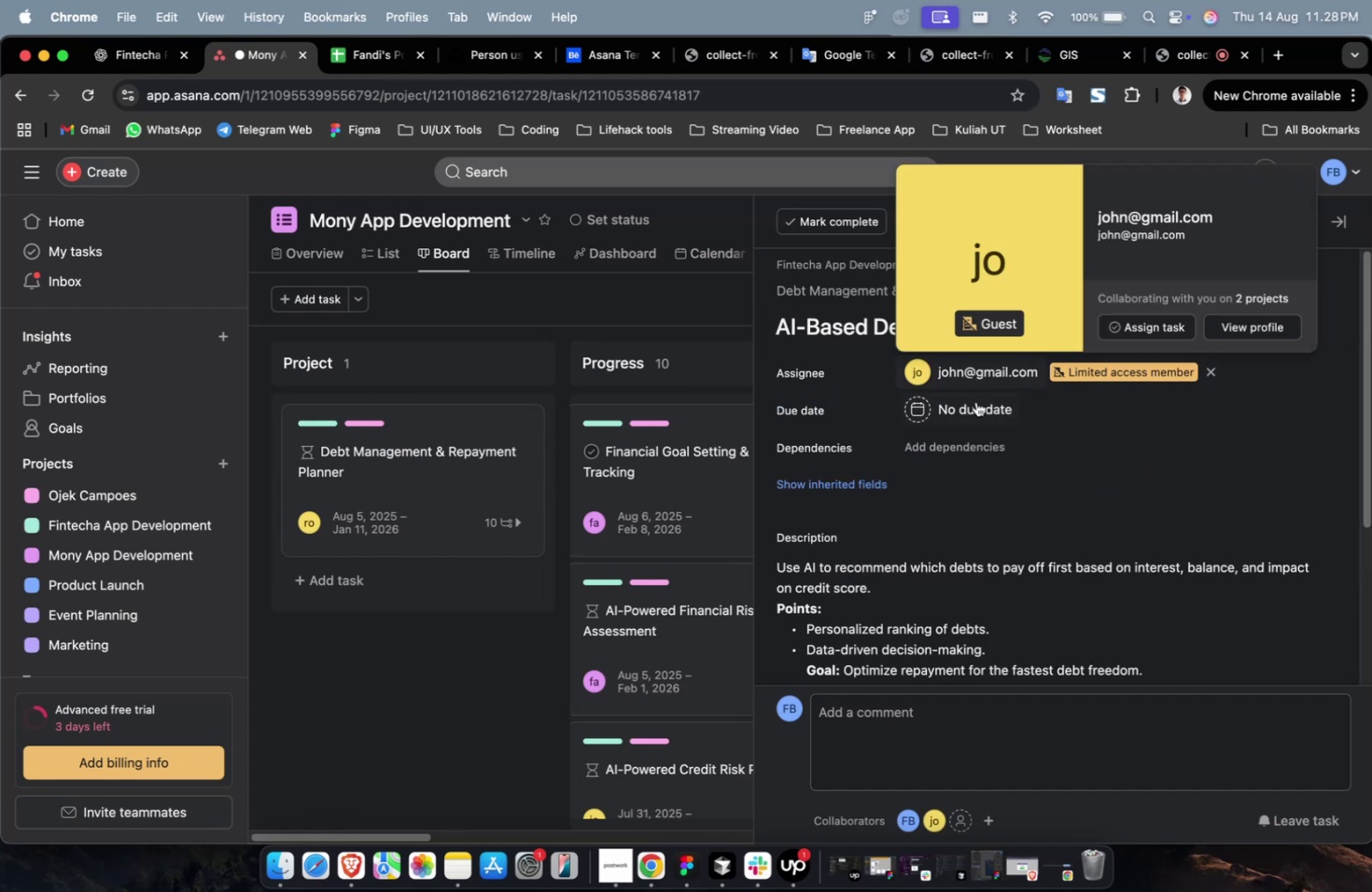 
left_click([984, 380])
 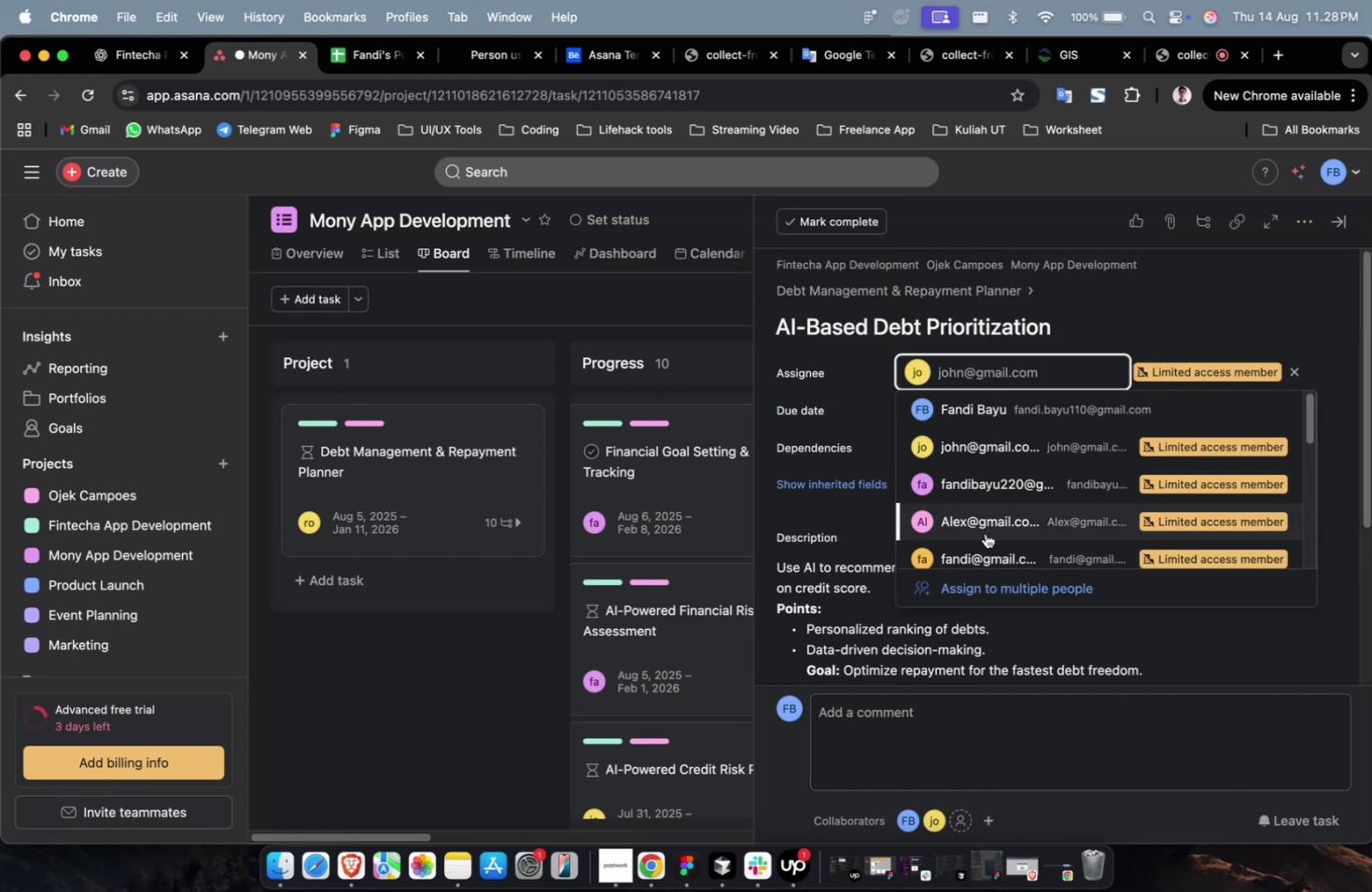 
left_click([987, 545])
 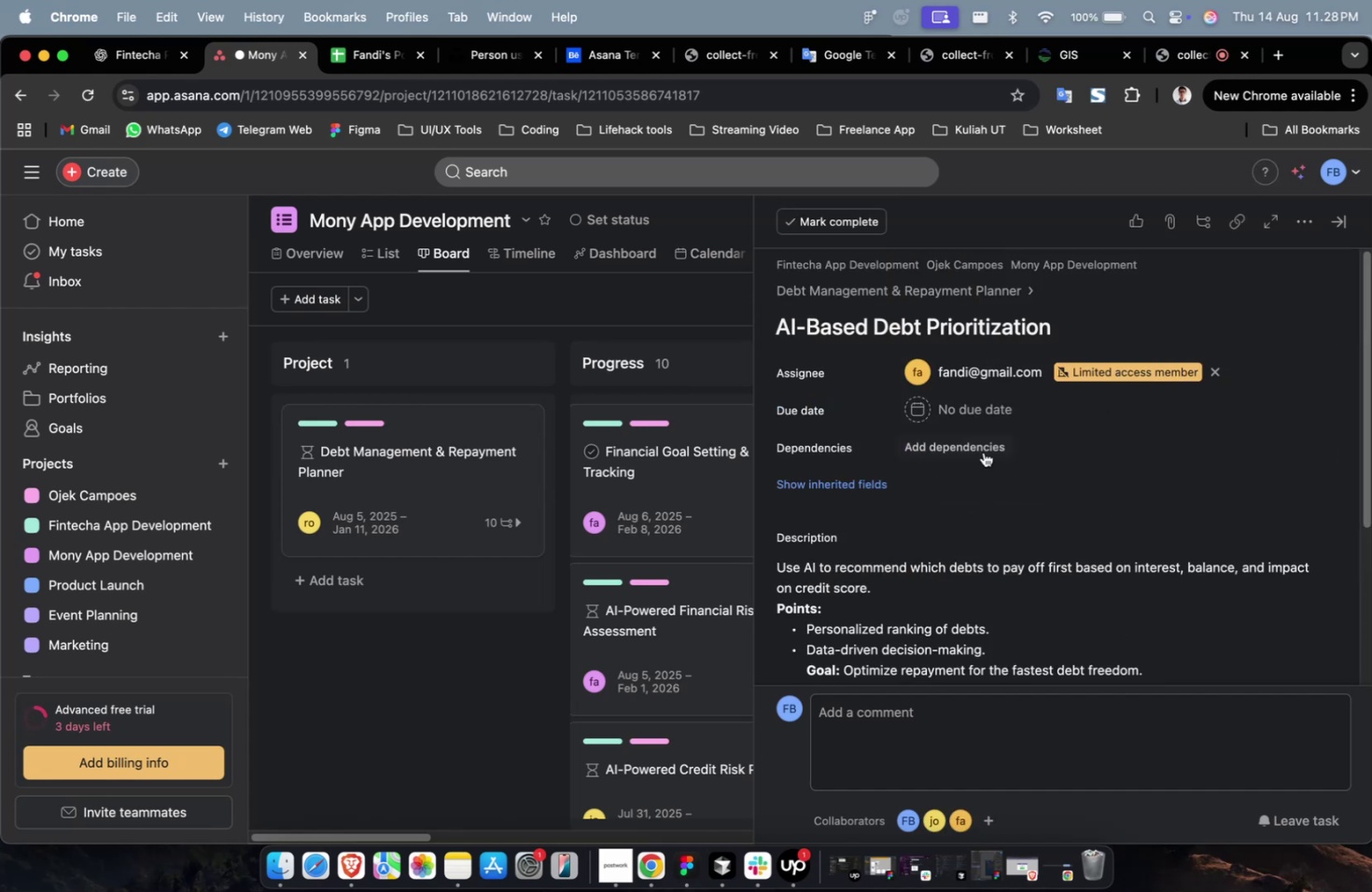 
left_click([979, 400])
 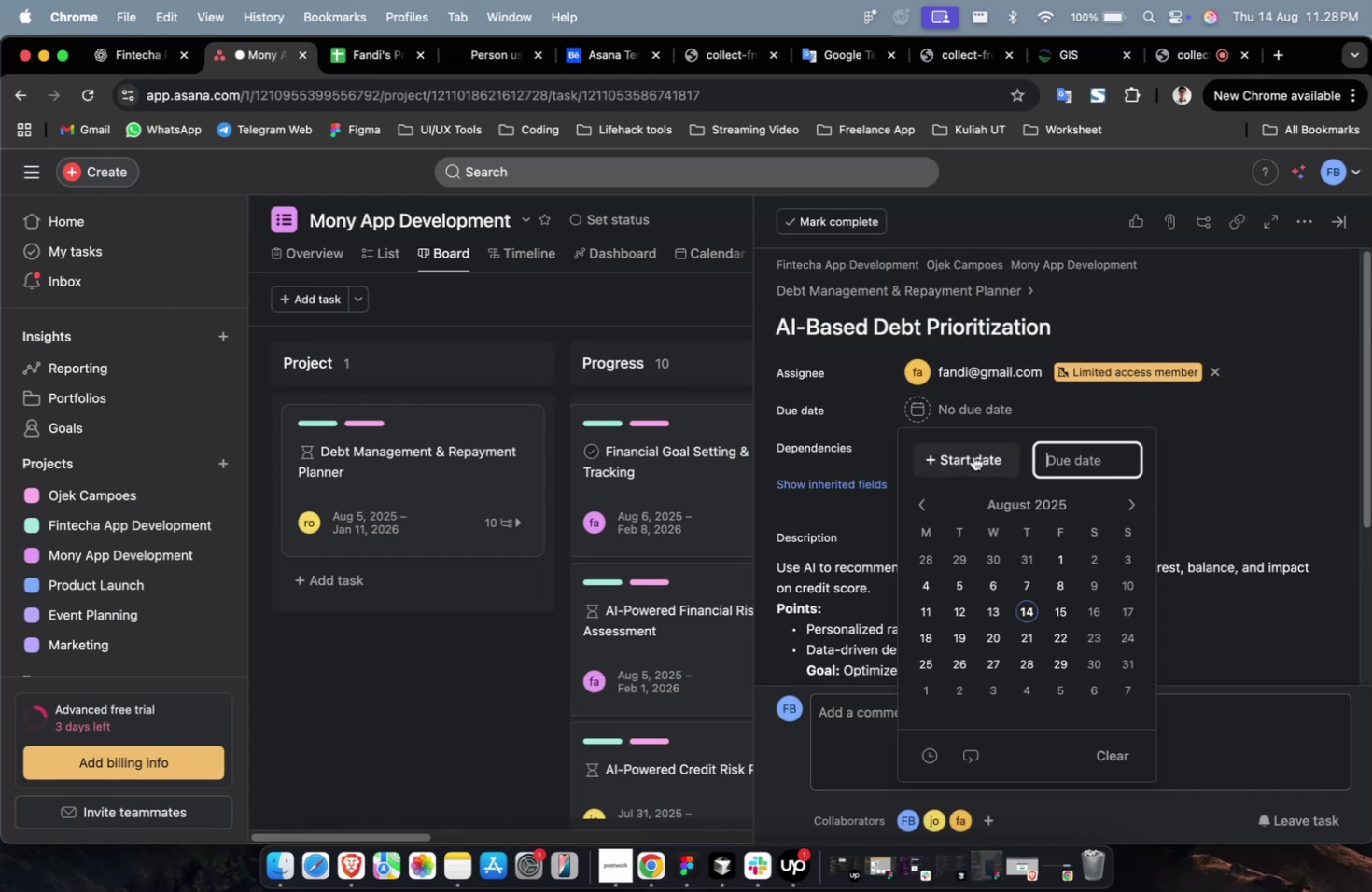 
double_click([973, 456])
 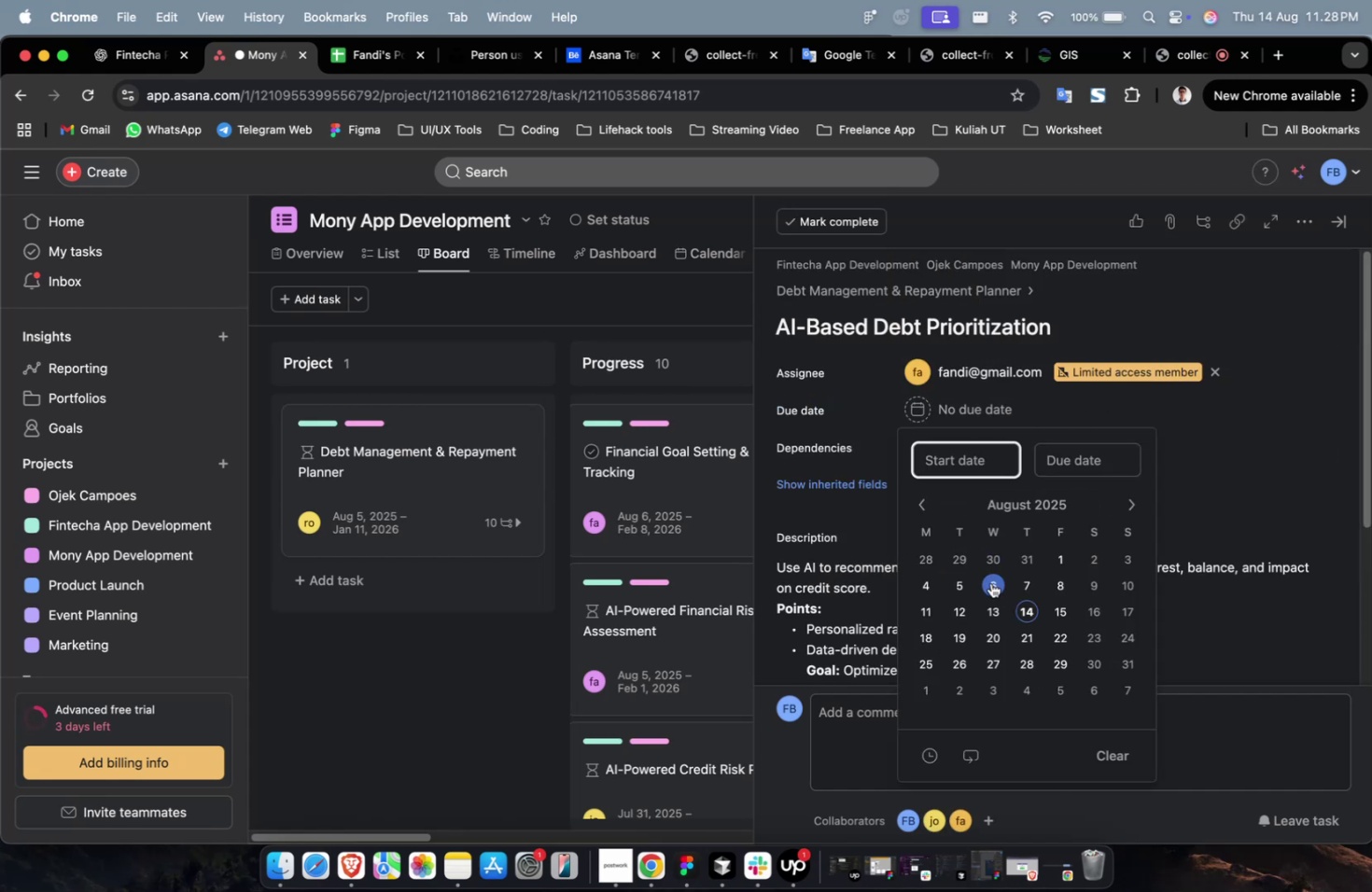 
left_click([990, 582])
 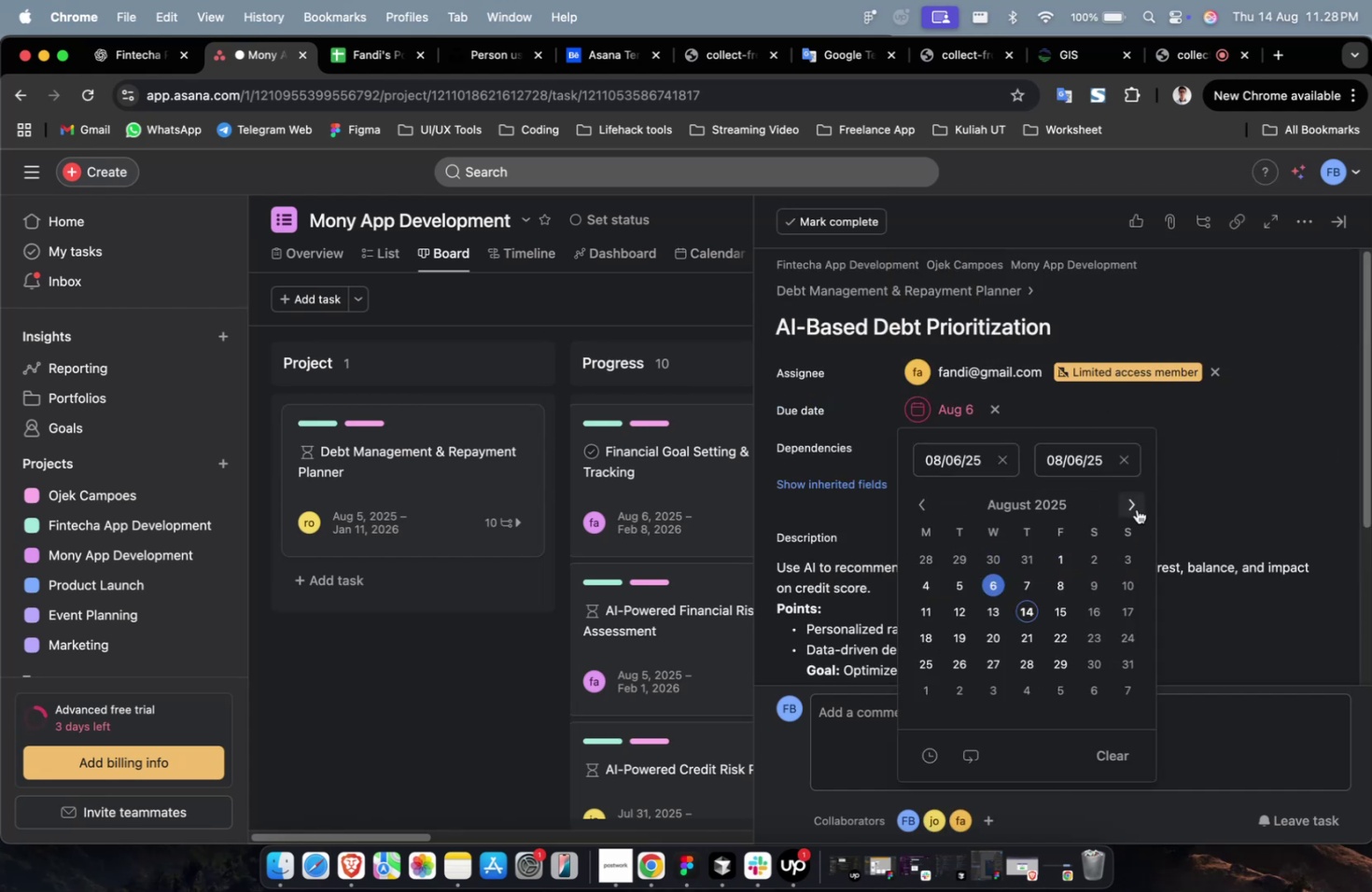 
double_click([1131, 504])
 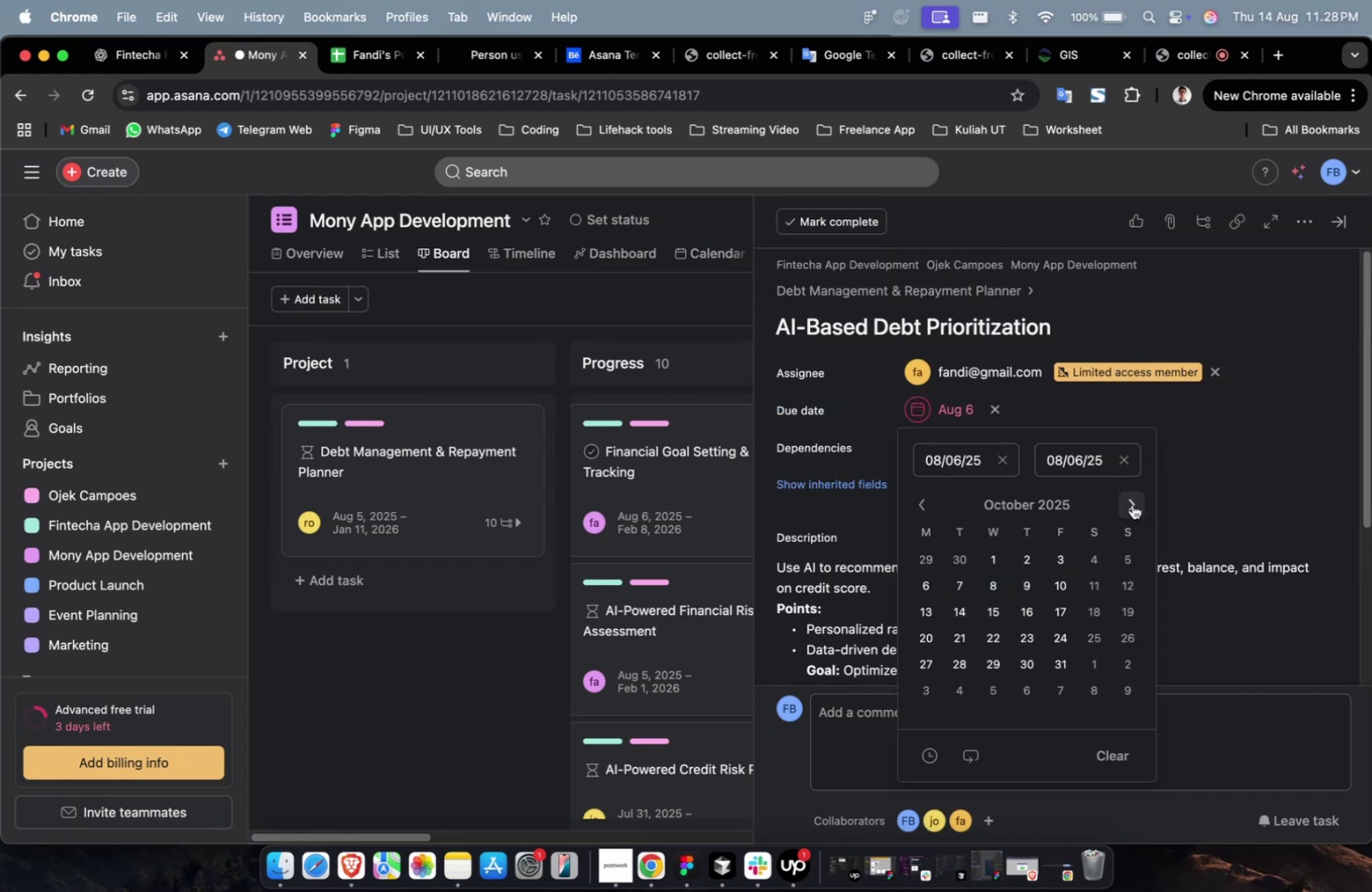 
triple_click([1131, 504])
 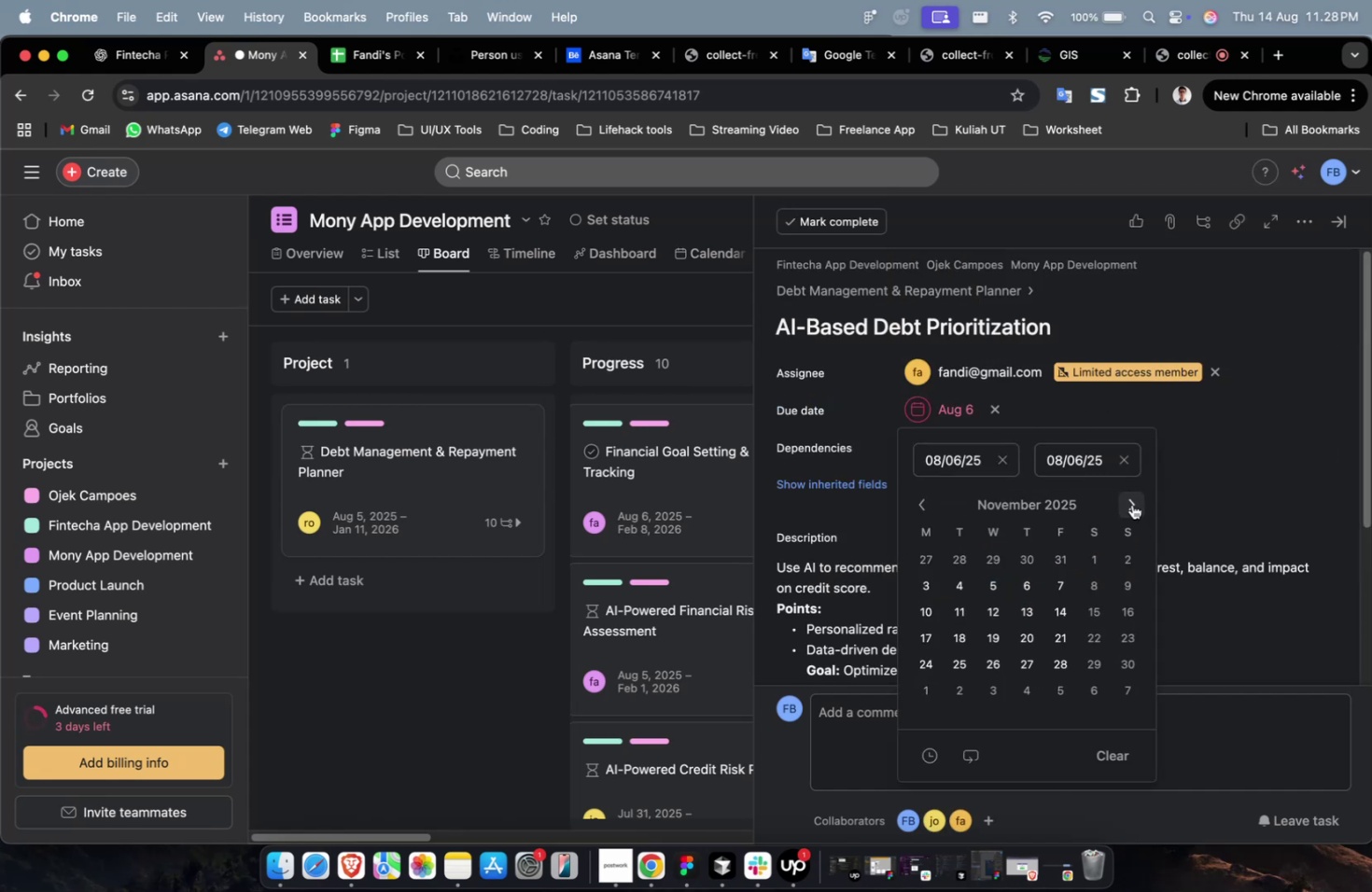 
triple_click([1131, 504])
 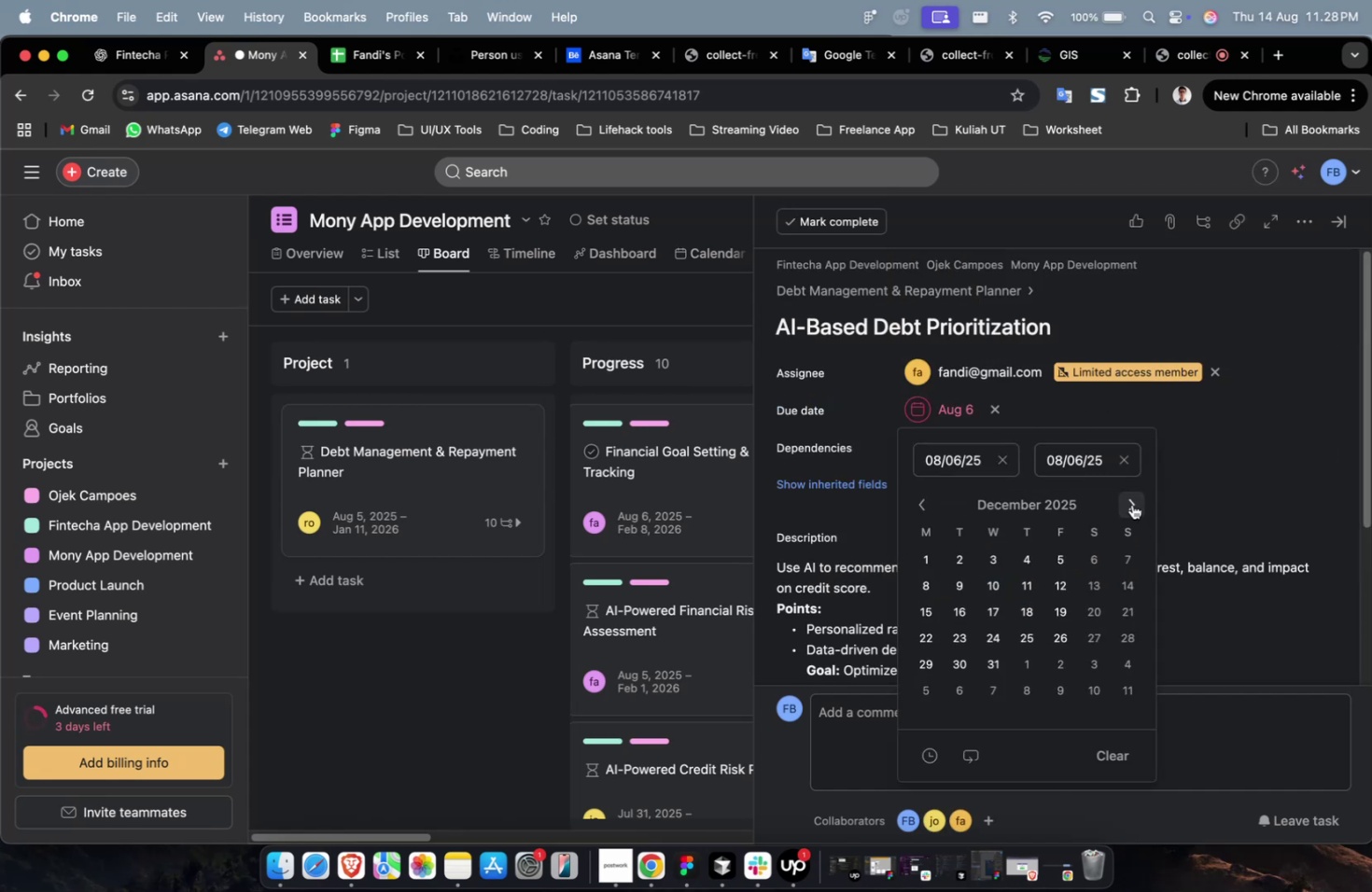 
triple_click([1131, 504])
 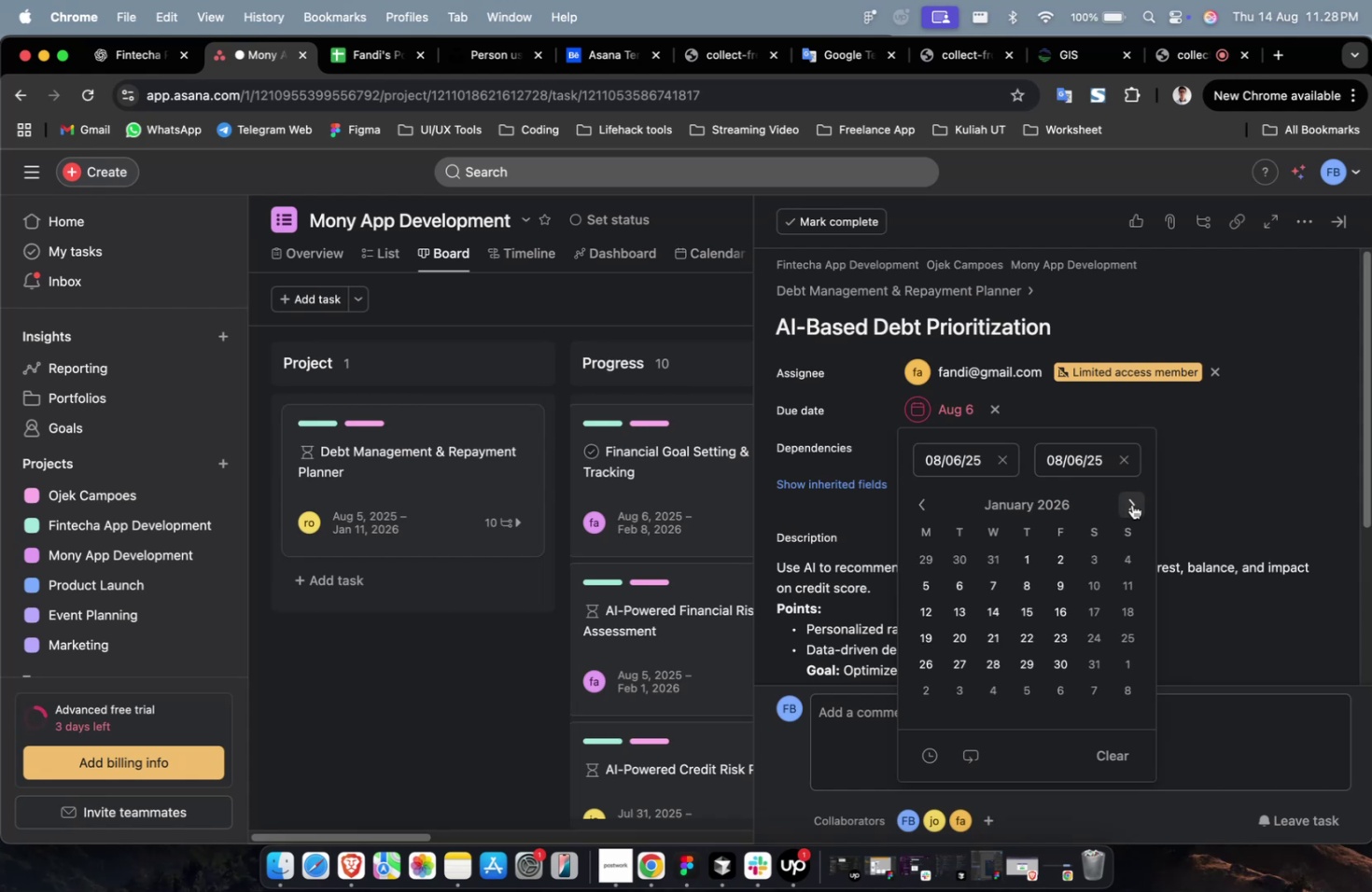 
triple_click([1131, 504])
 